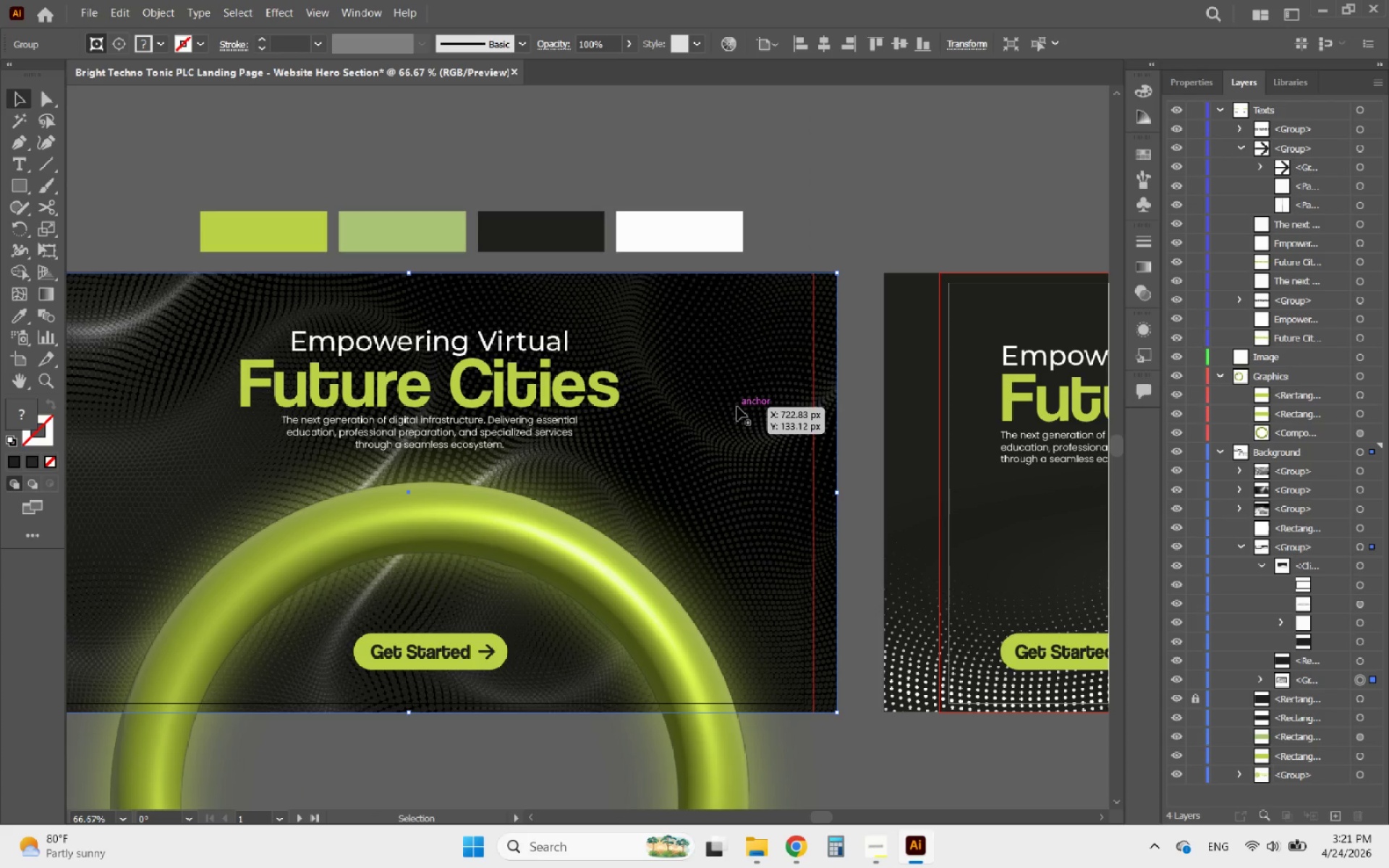 
hold_key(key=AltLeft, duration=0.59)
scroll: coordinate [734, 412], scroll_direction: down, amount: 1.0
 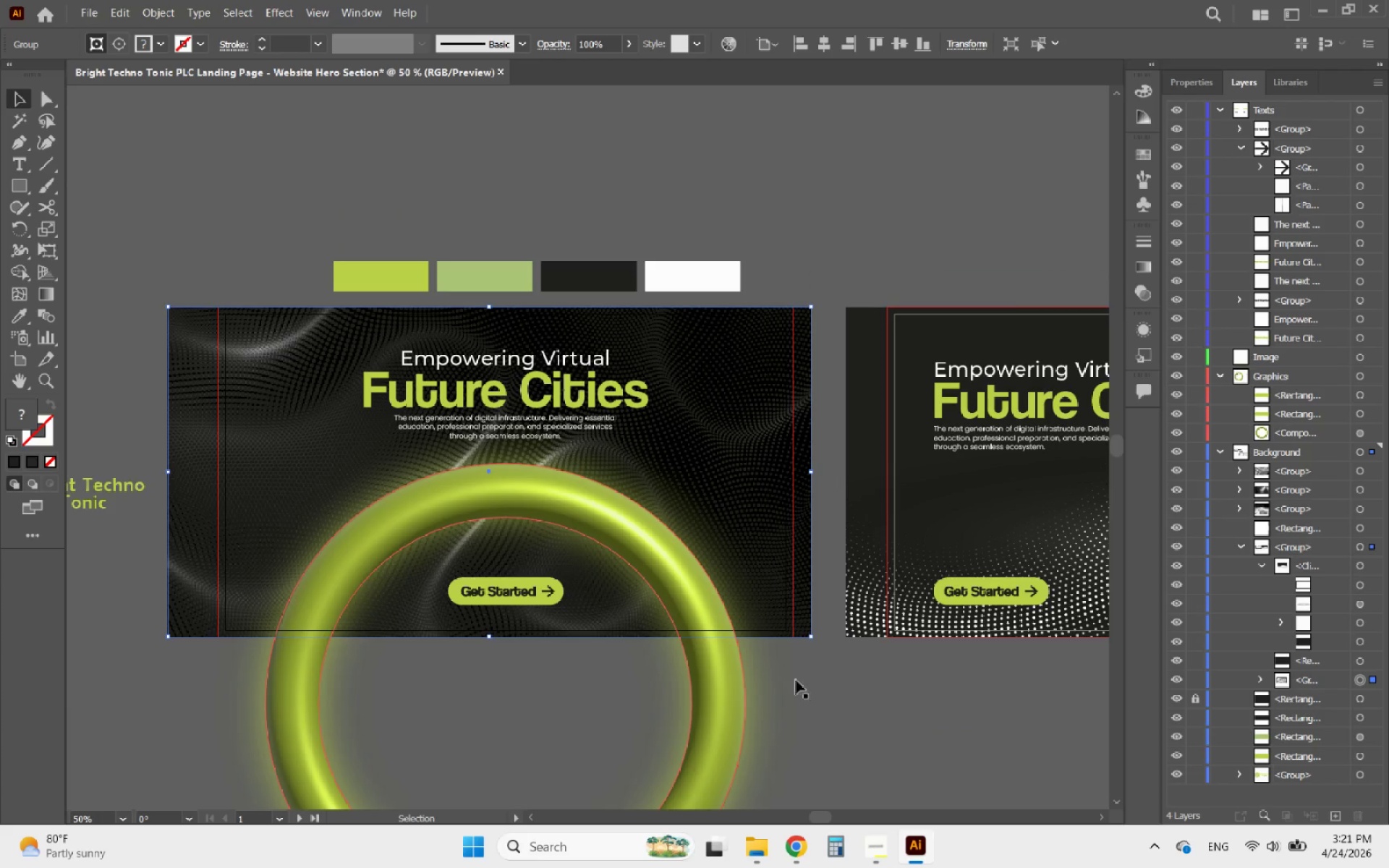 
left_click([819, 719])
 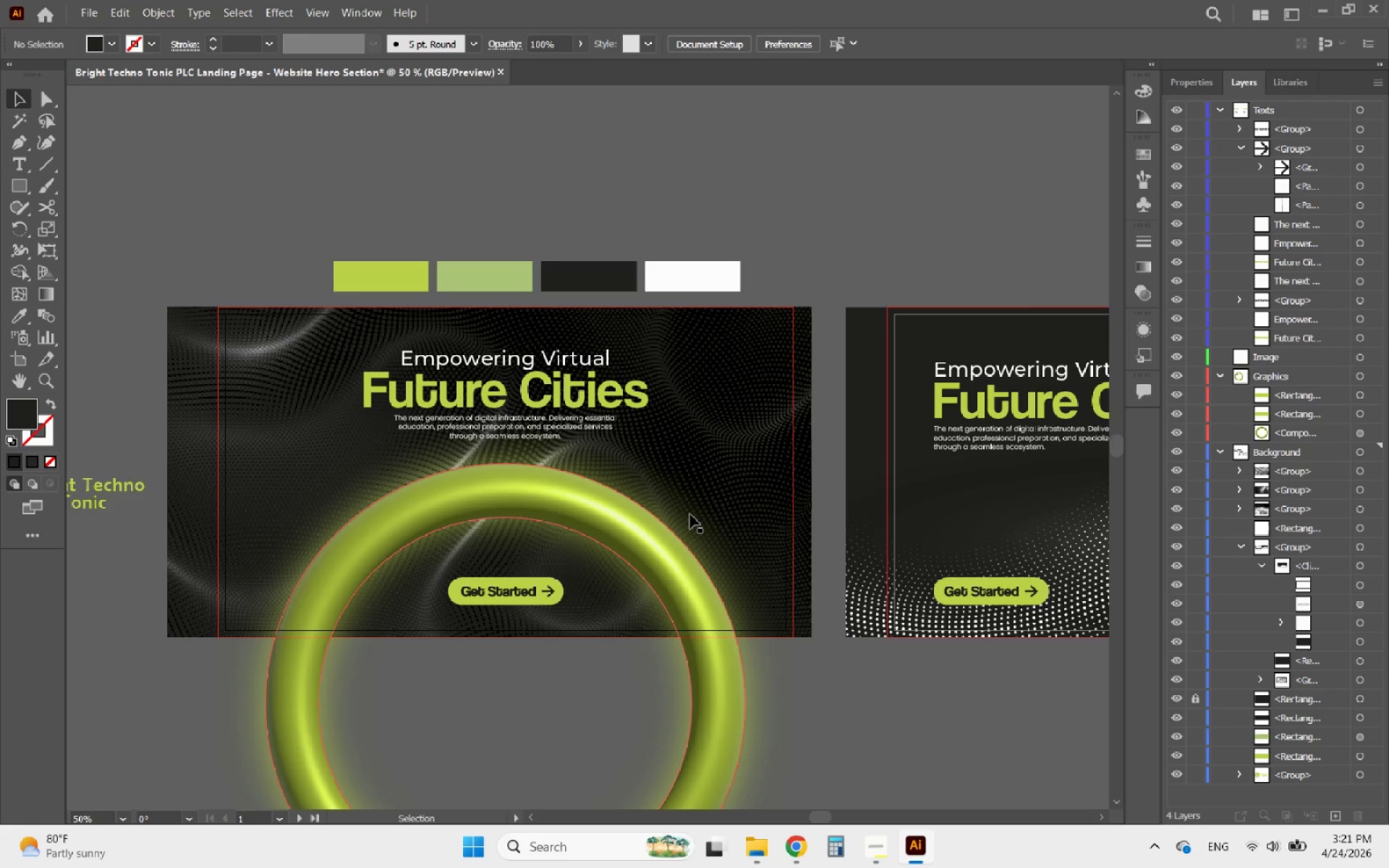 
wait(16.88)
 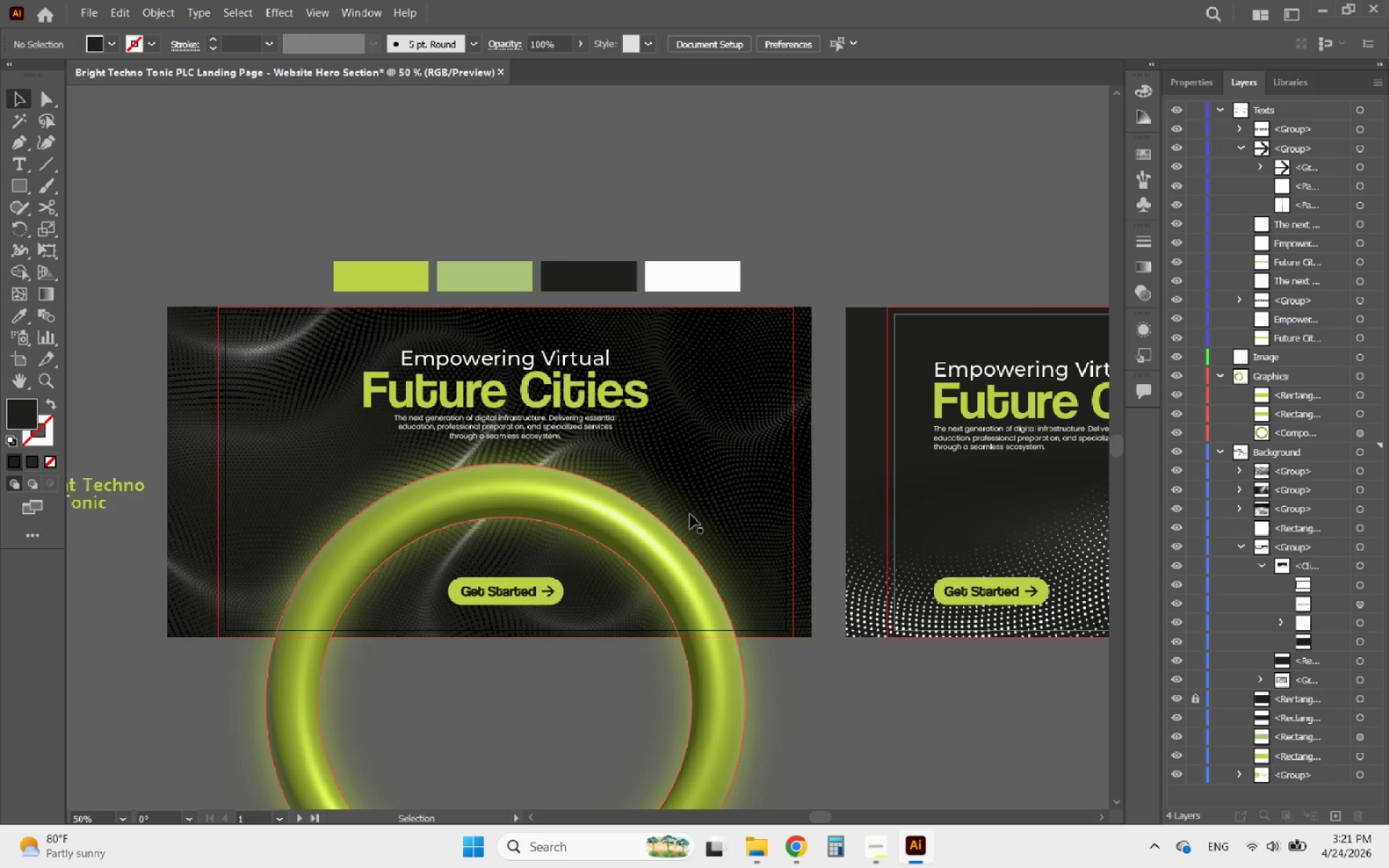 
left_click([637, 323])
 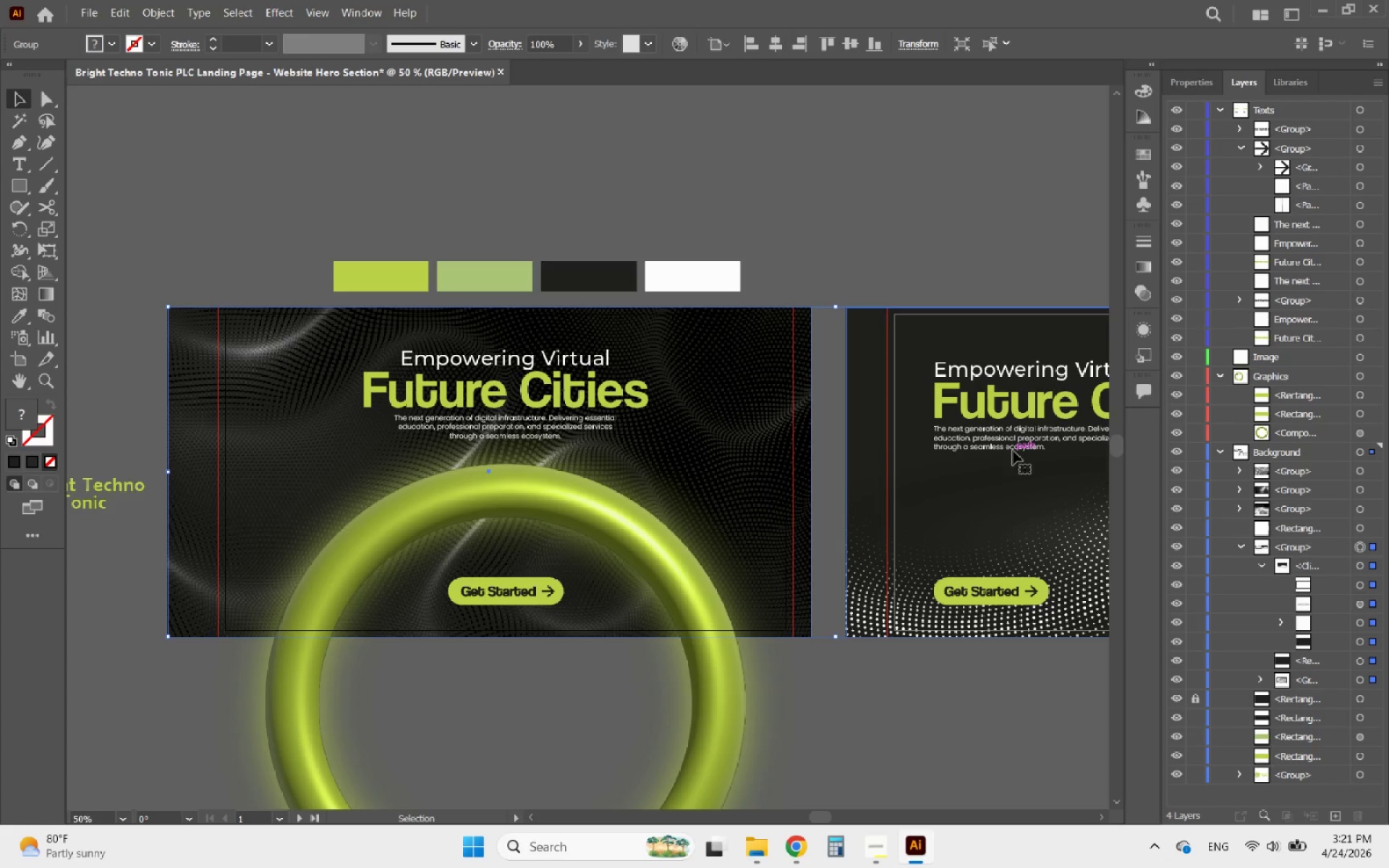 
hold_key(key=AltLeft, duration=0.5)
scroll: coordinate [517, 485], scroll_direction: down, amount: 2.0
 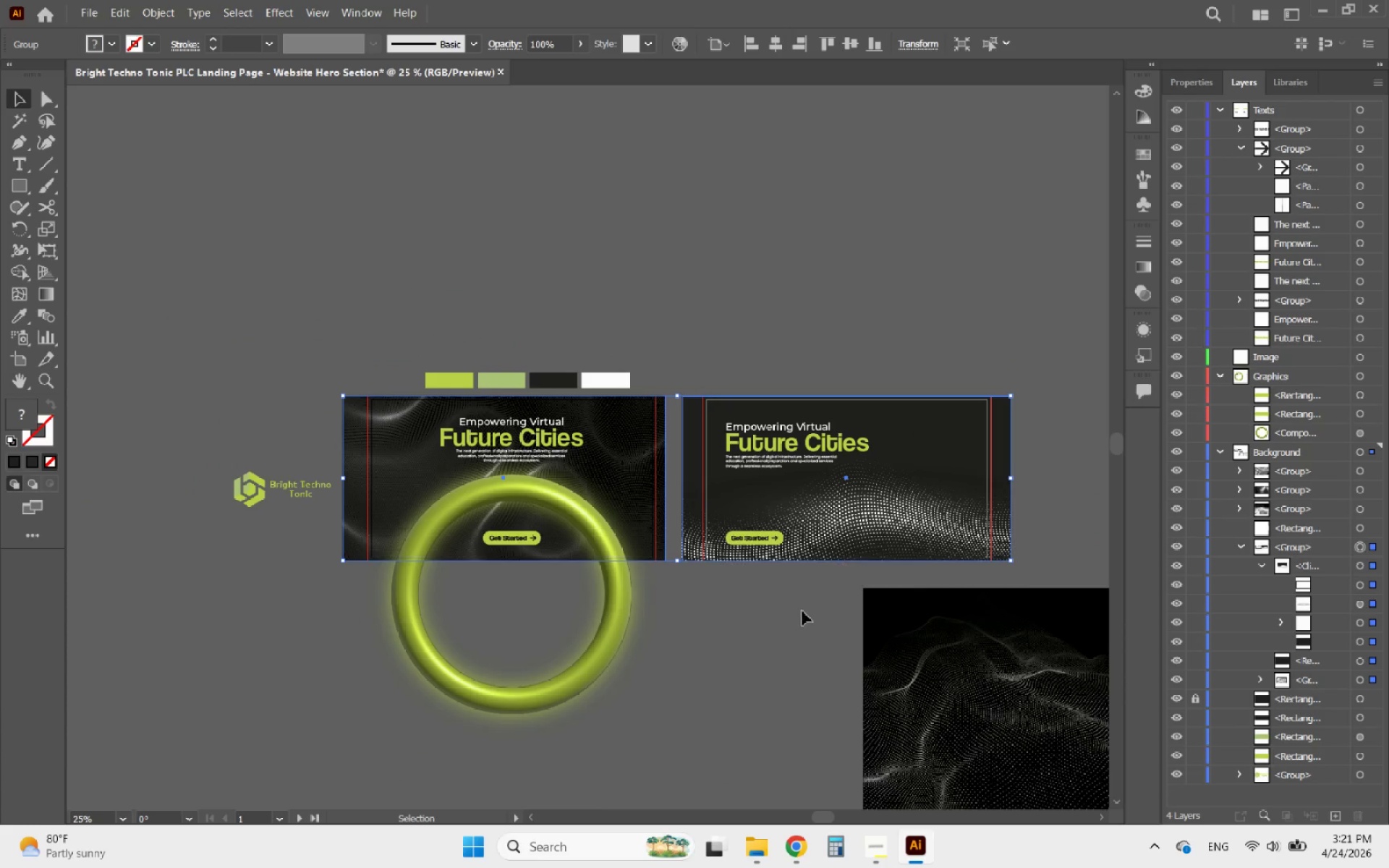 
left_click([705, 612])
 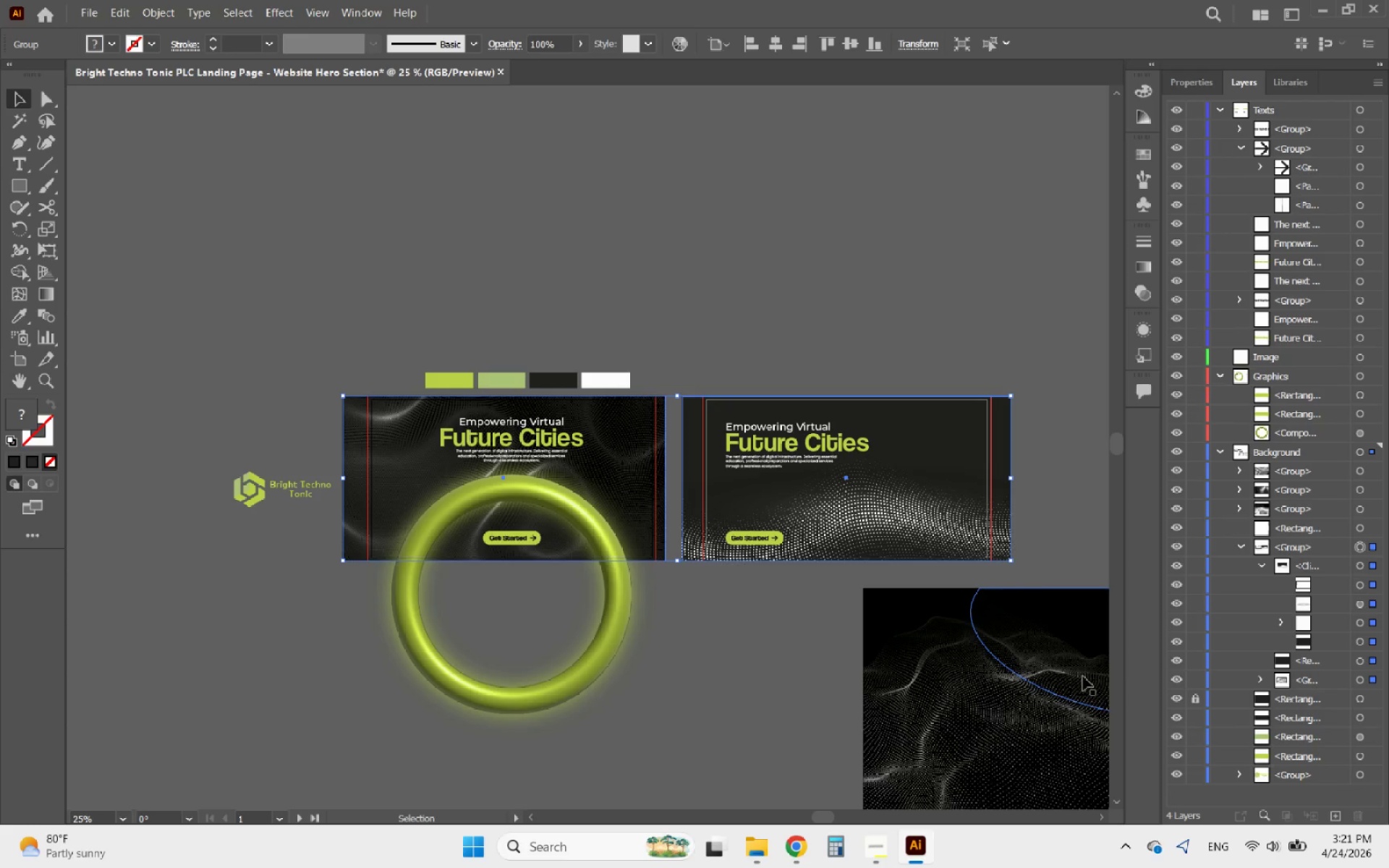 
wait(5.59)
 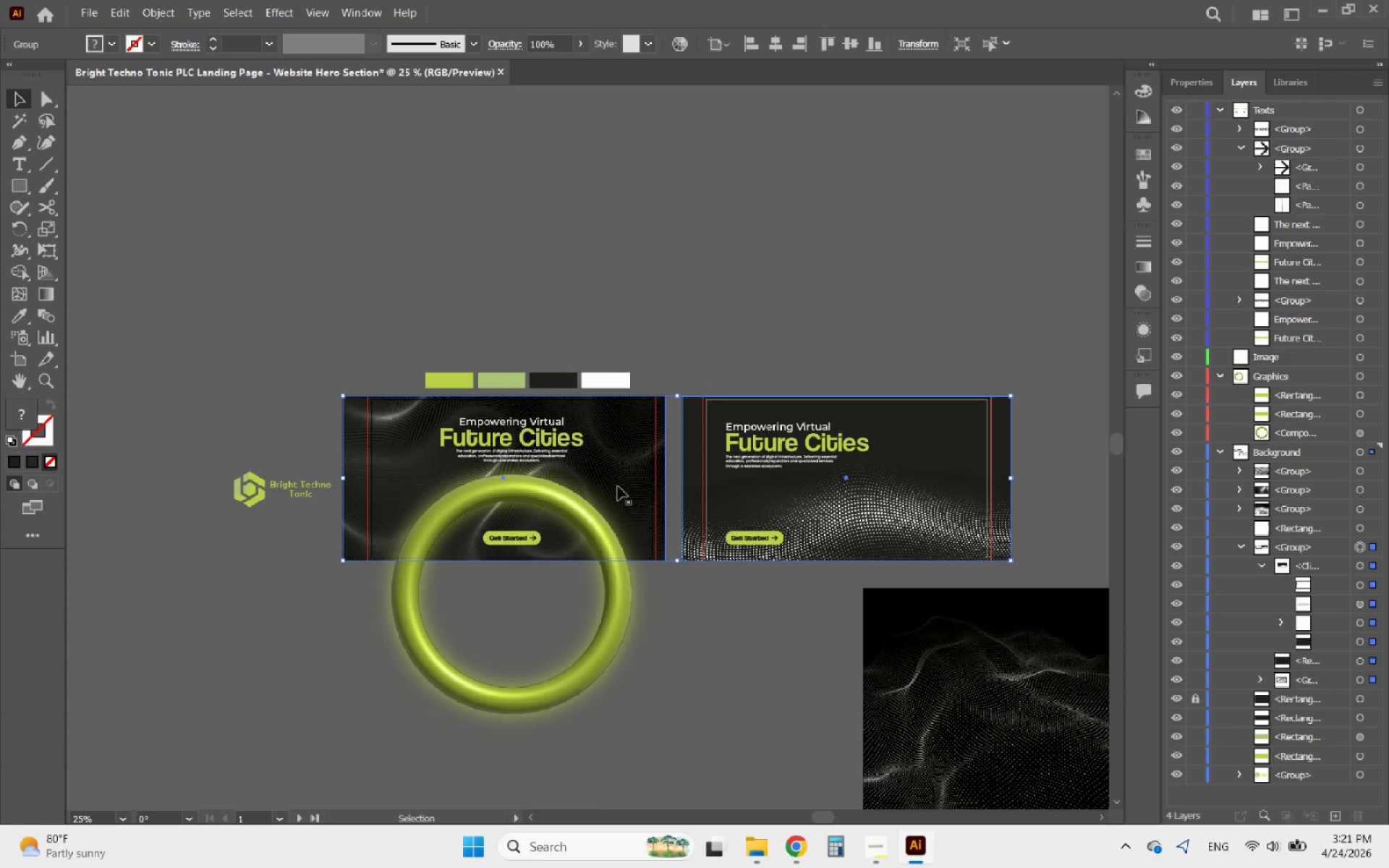 
left_click_drag(start_coordinate=[1317, 678], to_coordinate=[1266, 705])
 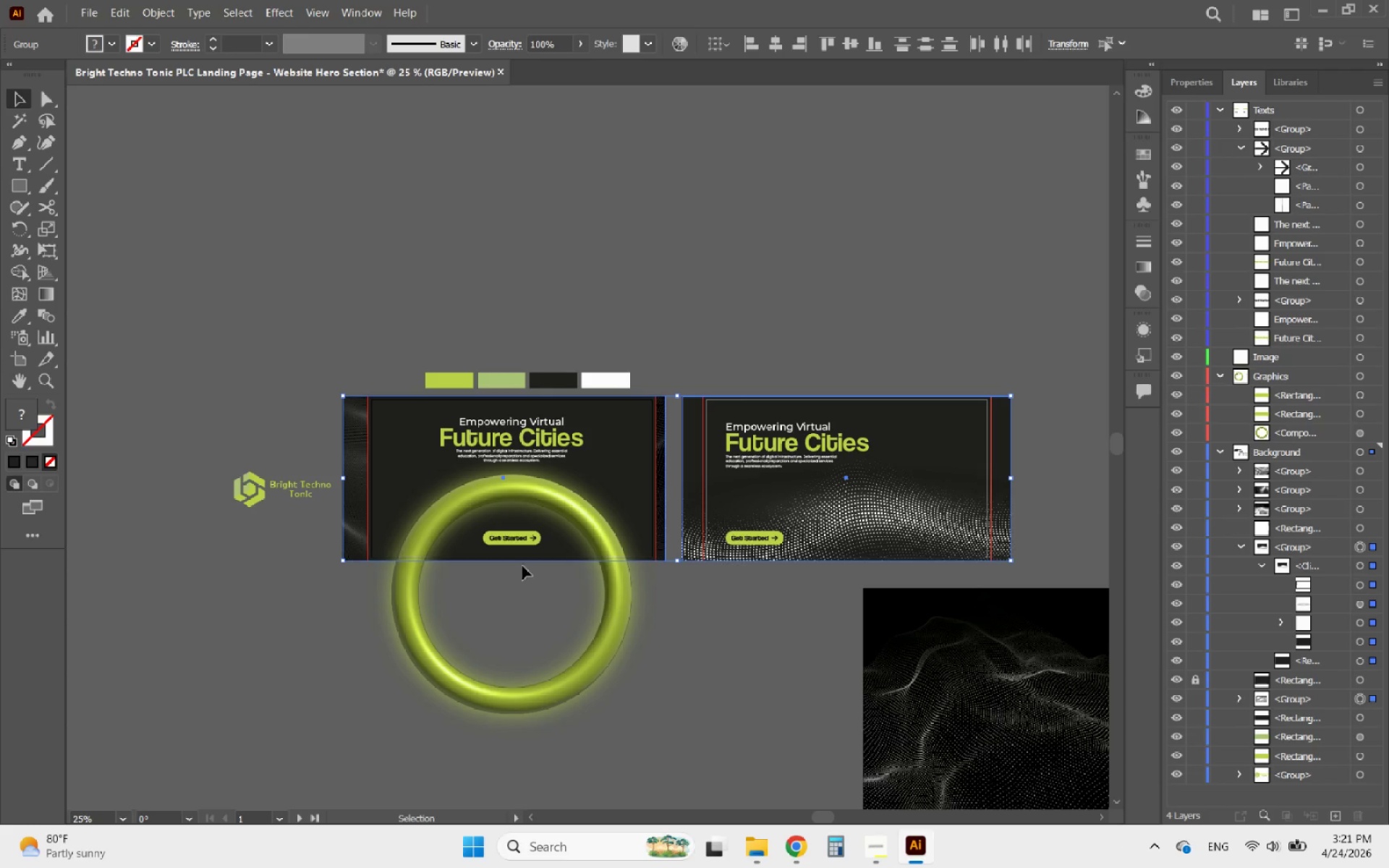 
left_click([666, 643])
 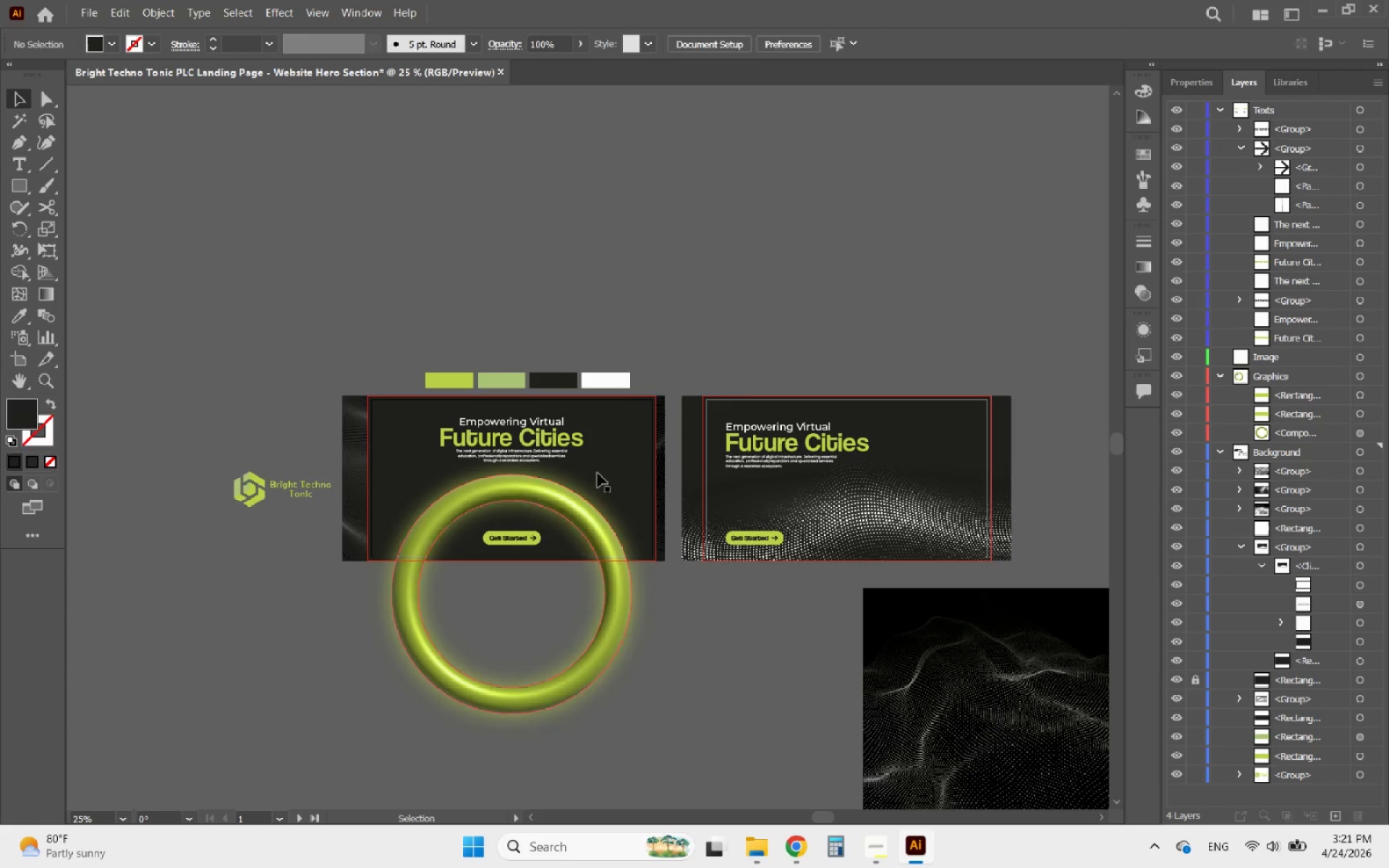 
left_click([597, 469])
 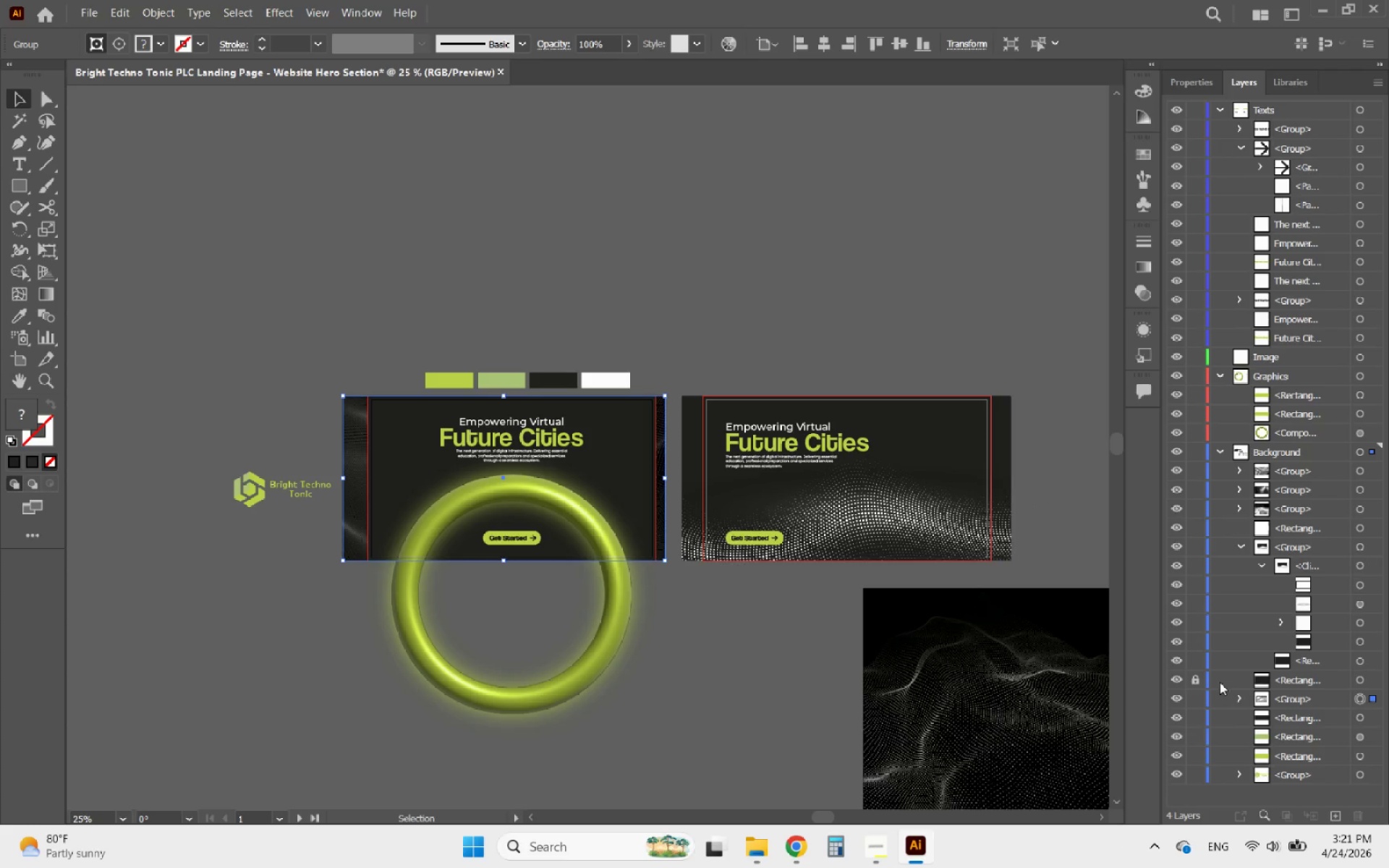 
left_click([1199, 678])
 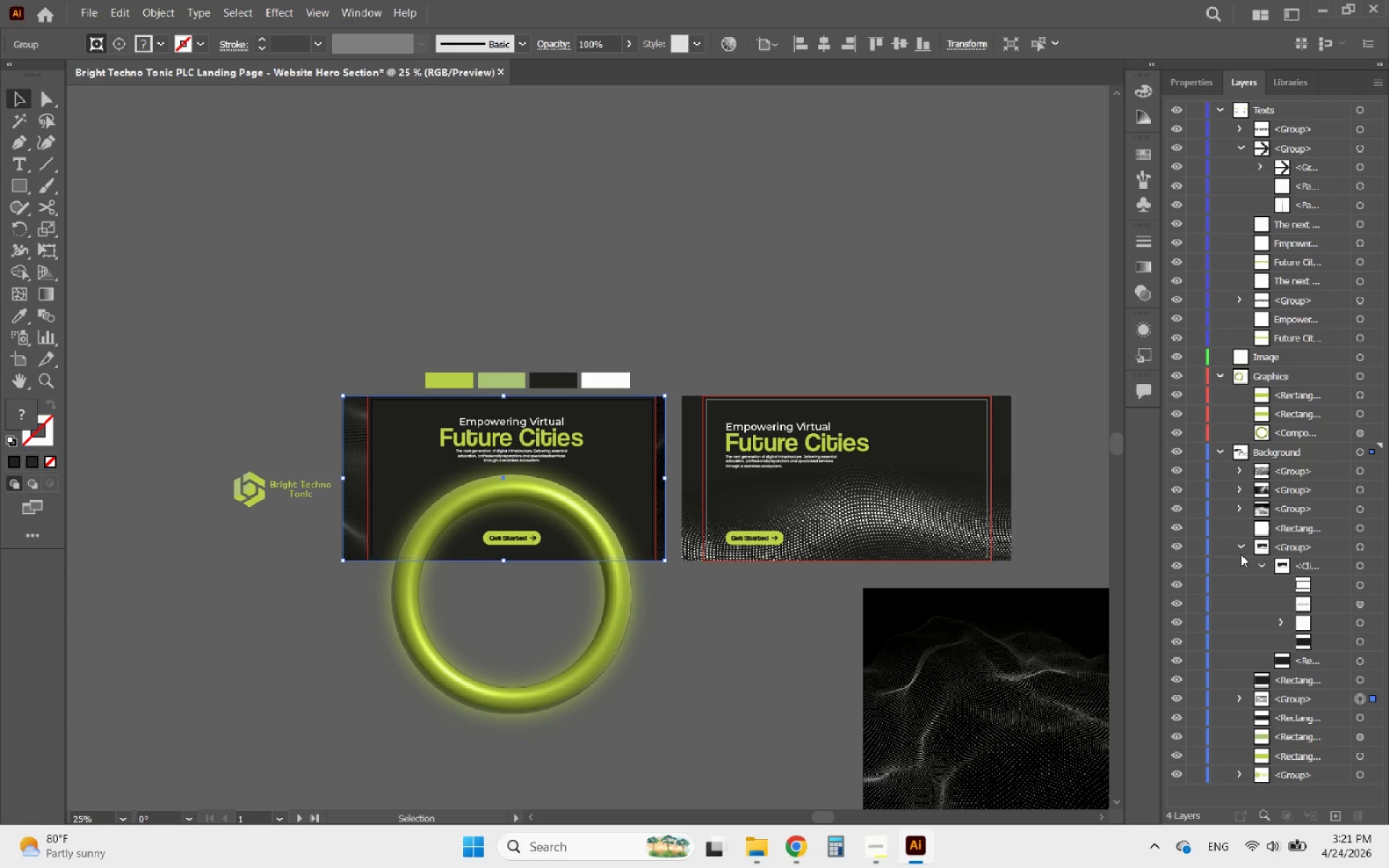 
left_click([1240, 546])
 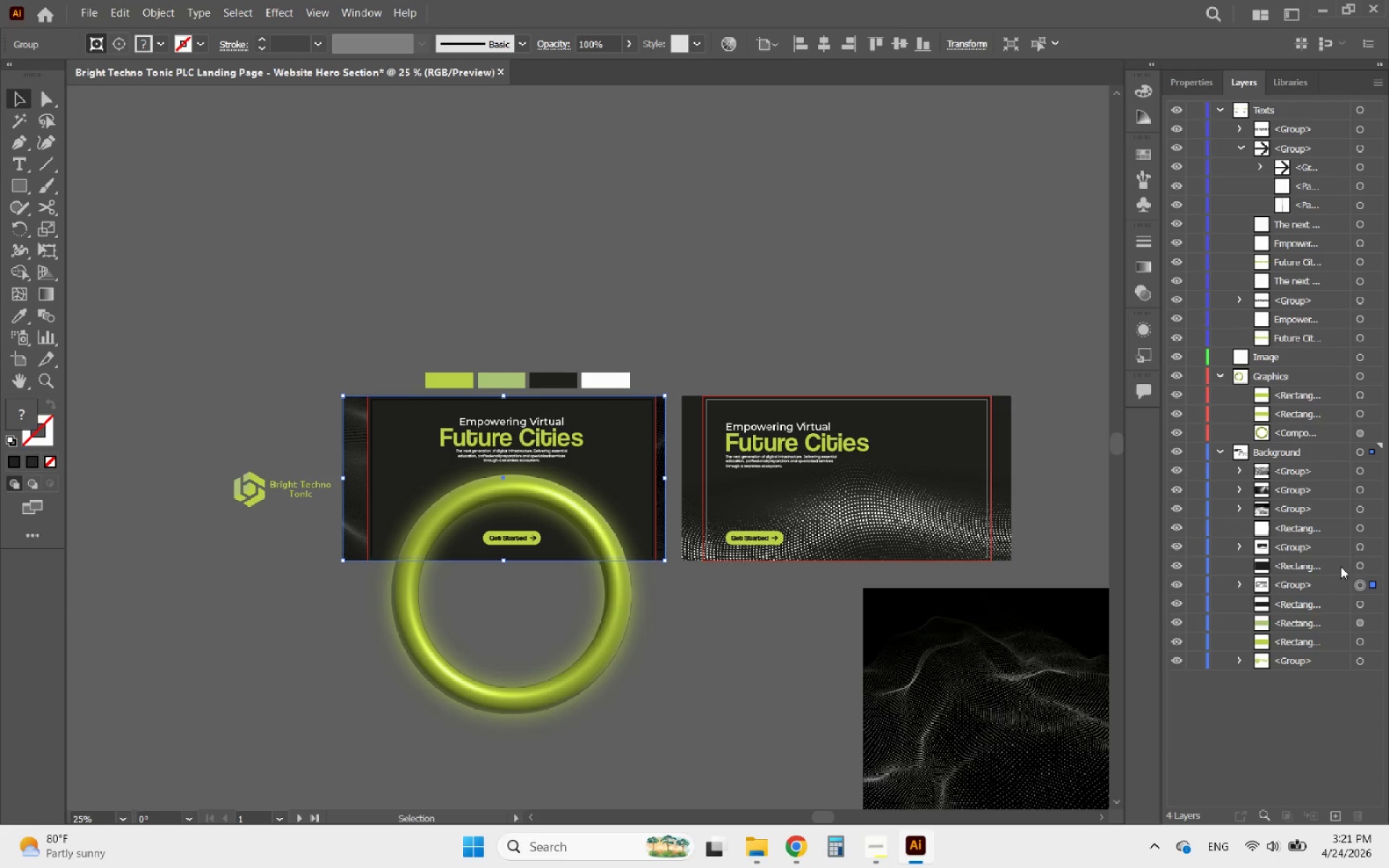 
left_click([1377, 566])
 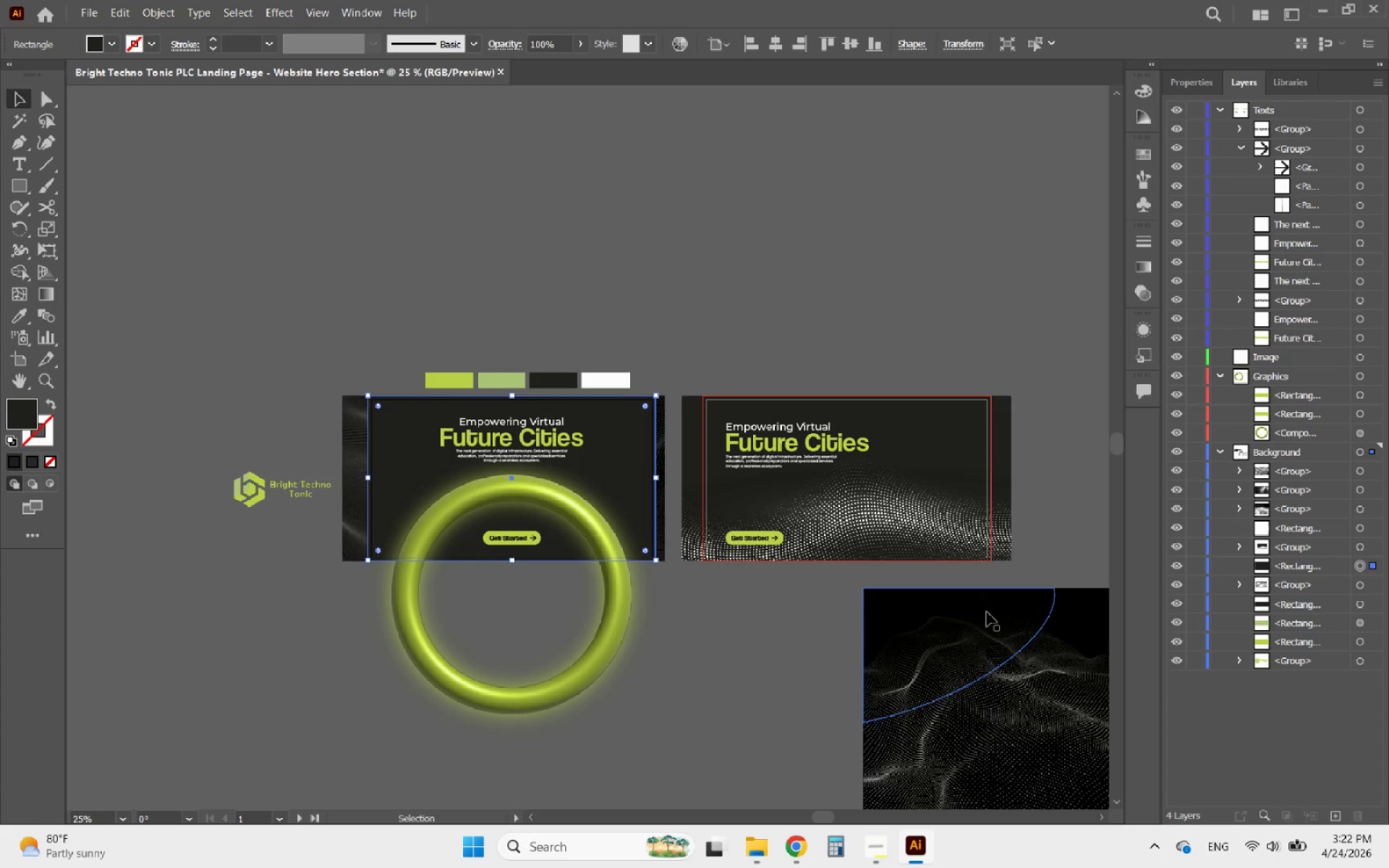 
key(Delete)
 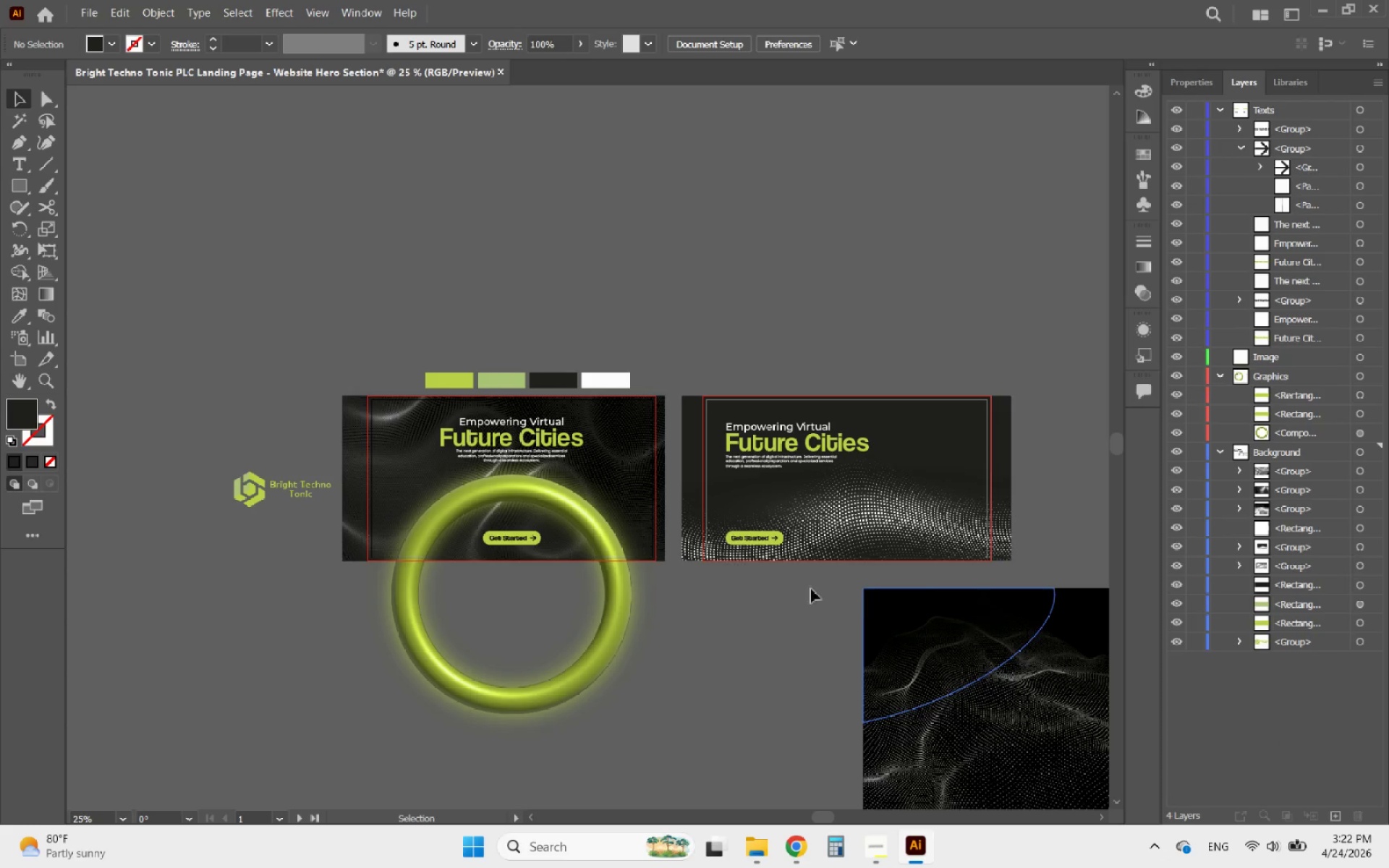 
hold_key(key=AltLeft, duration=3.83)
scroll: coordinate [485, 477], scroll_direction: up, amount: 4.0
 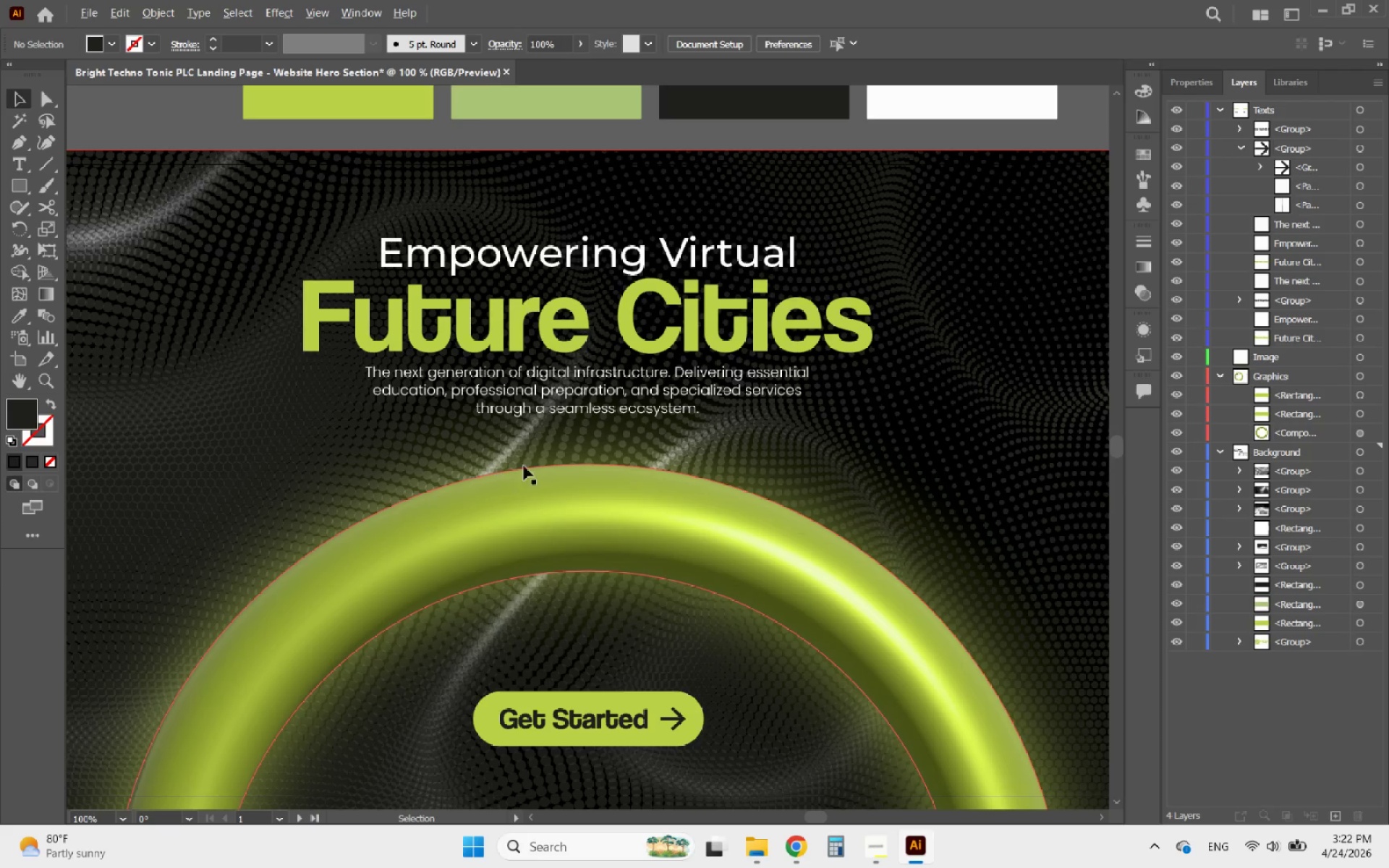 
scroll: coordinate [547, 460], scroll_direction: down, amount: 2.0
 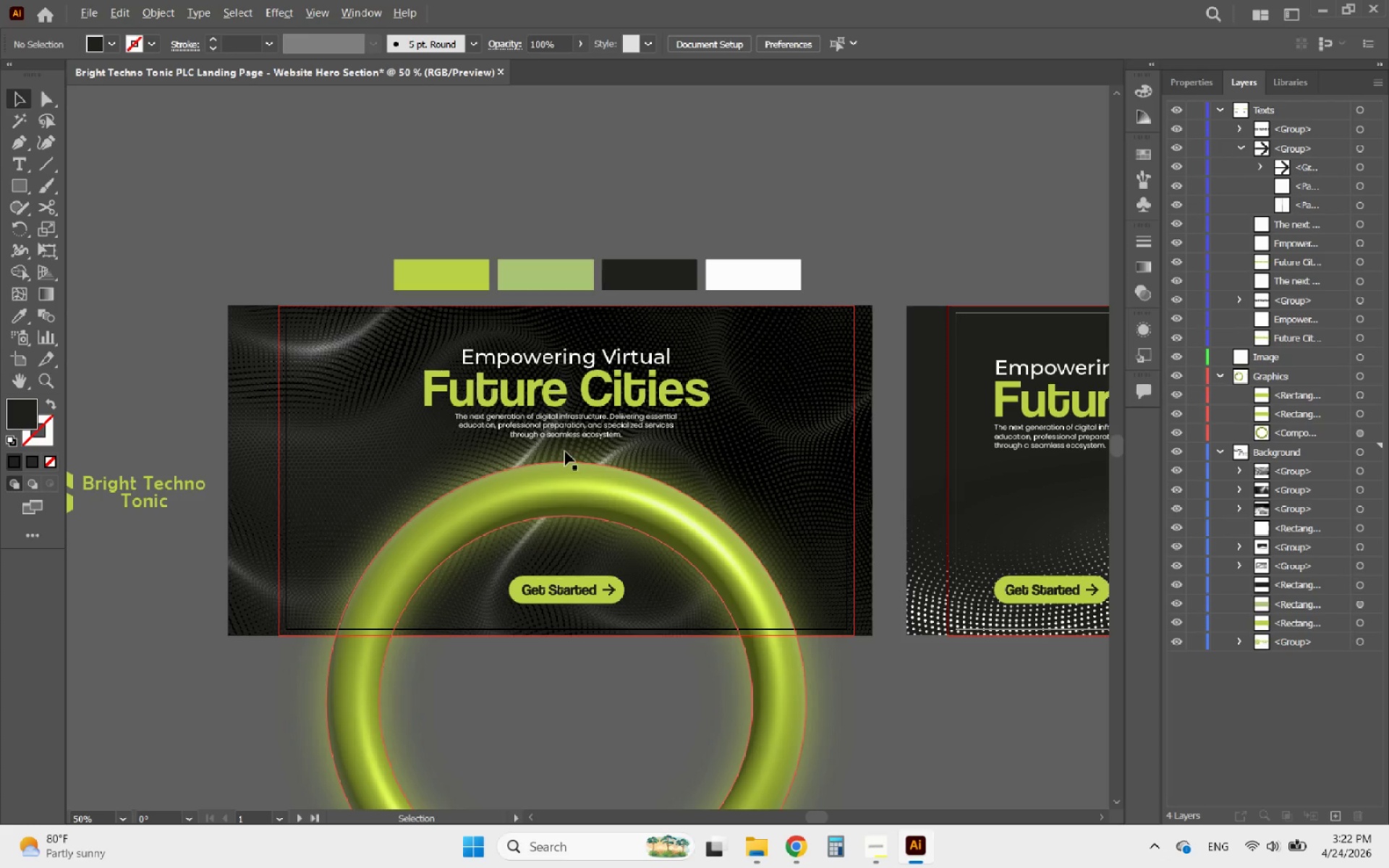 
scroll: coordinate [562, 449], scroll_direction: up, amount: 2.0
 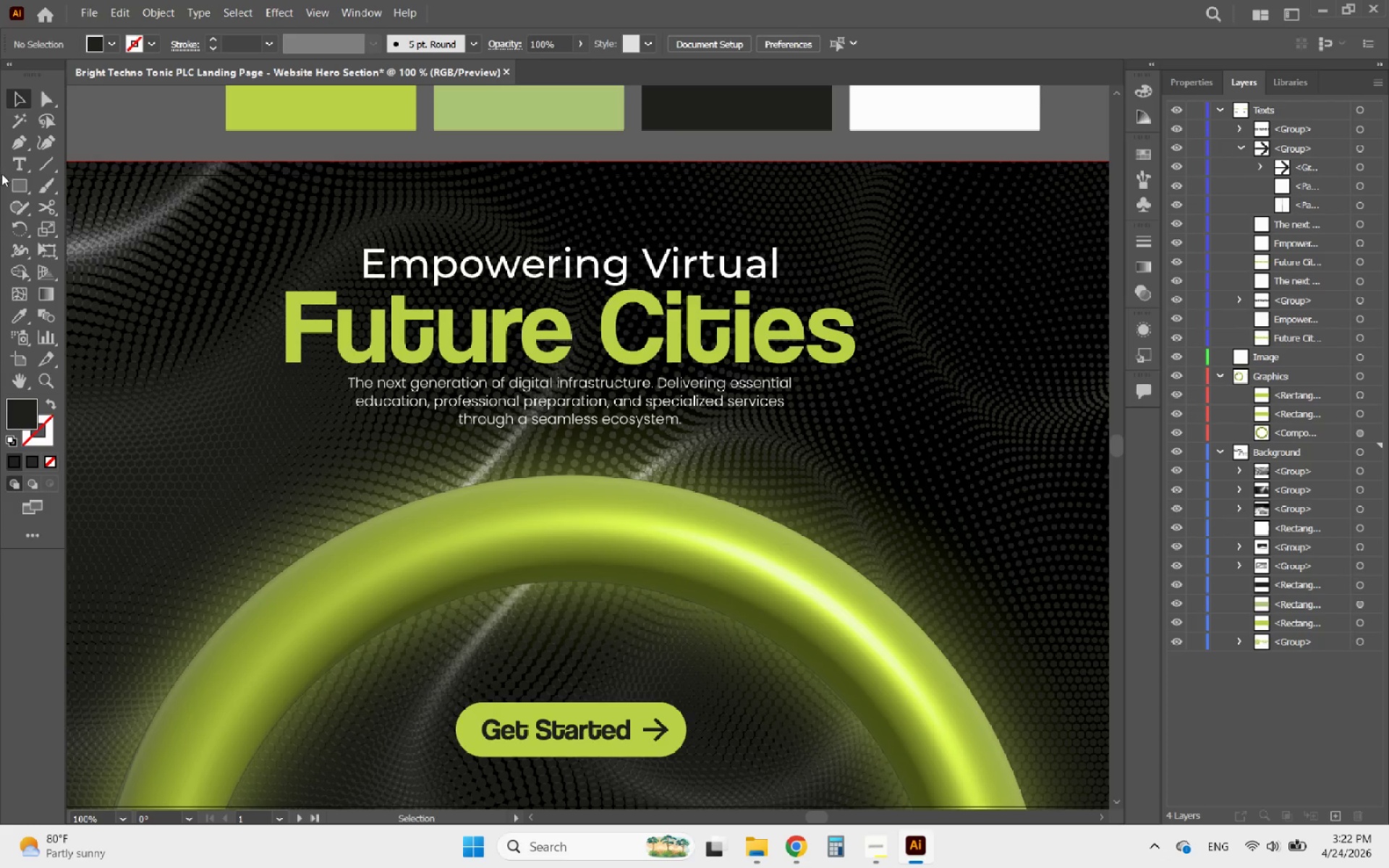 
double_click([20, 179])
 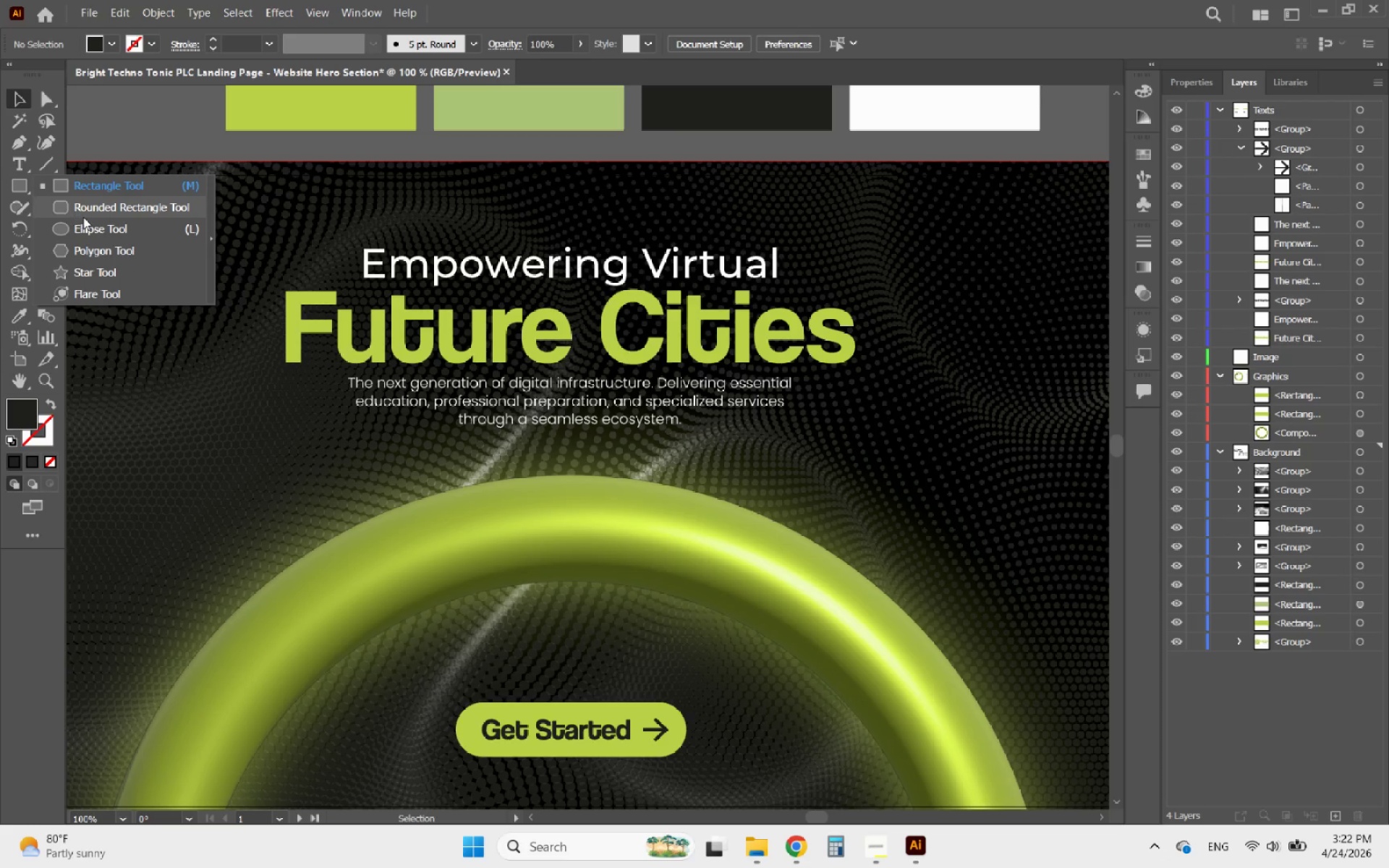 
left_click([85, 225])
 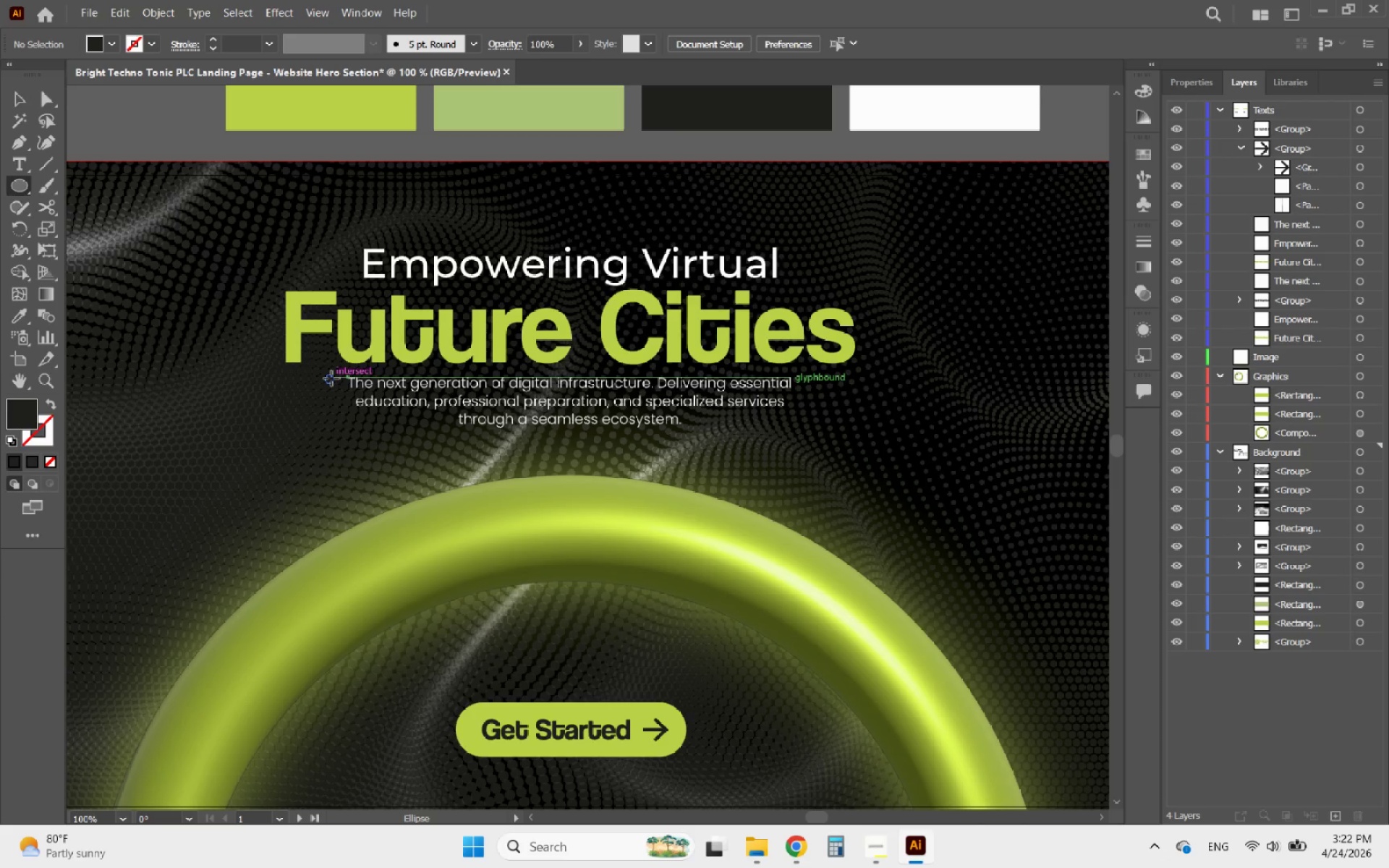 
left_click_drag(start_coordinate=[327, 378], to_coordinate=[832, 430])
 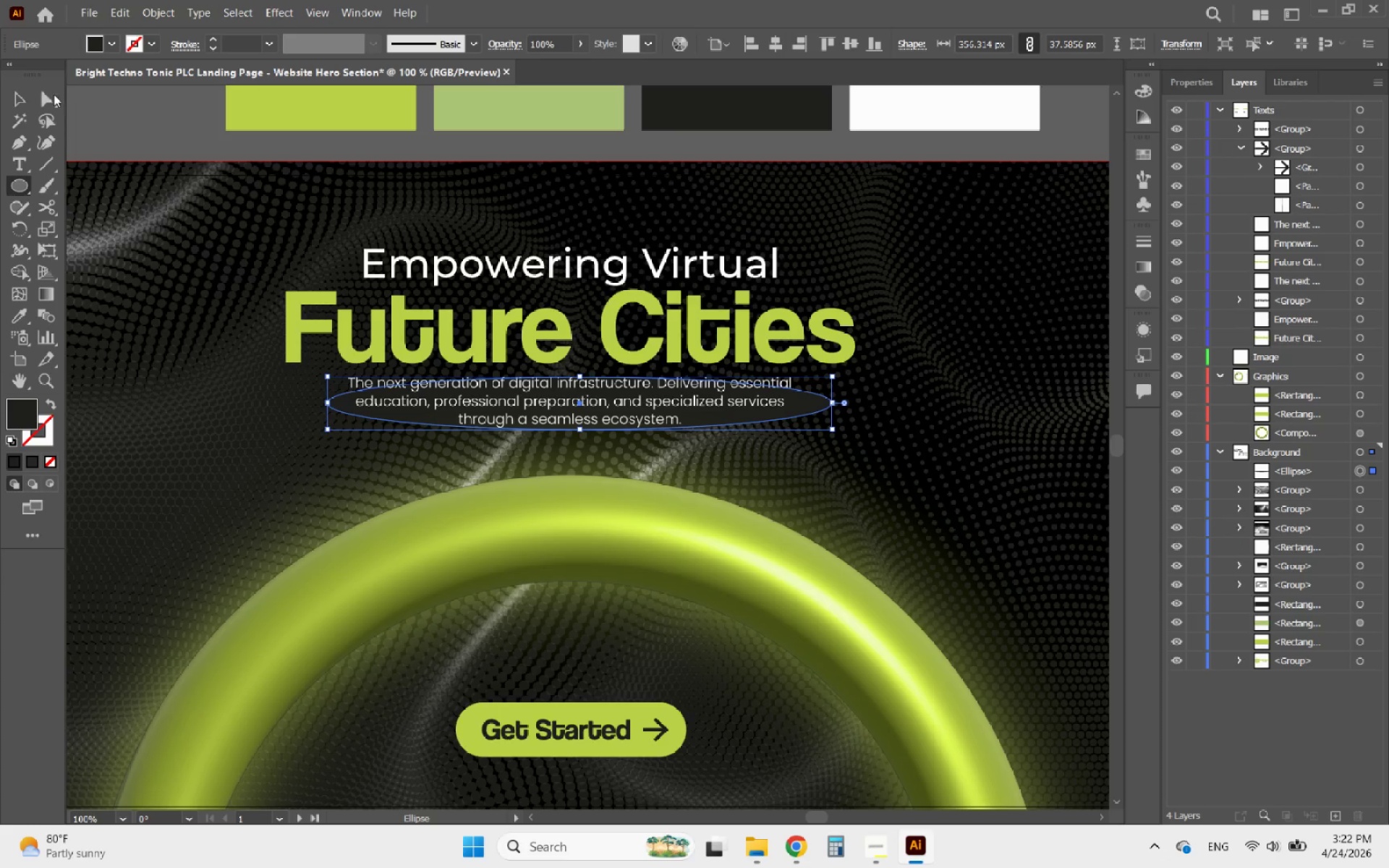 
left_click([19, 99])
 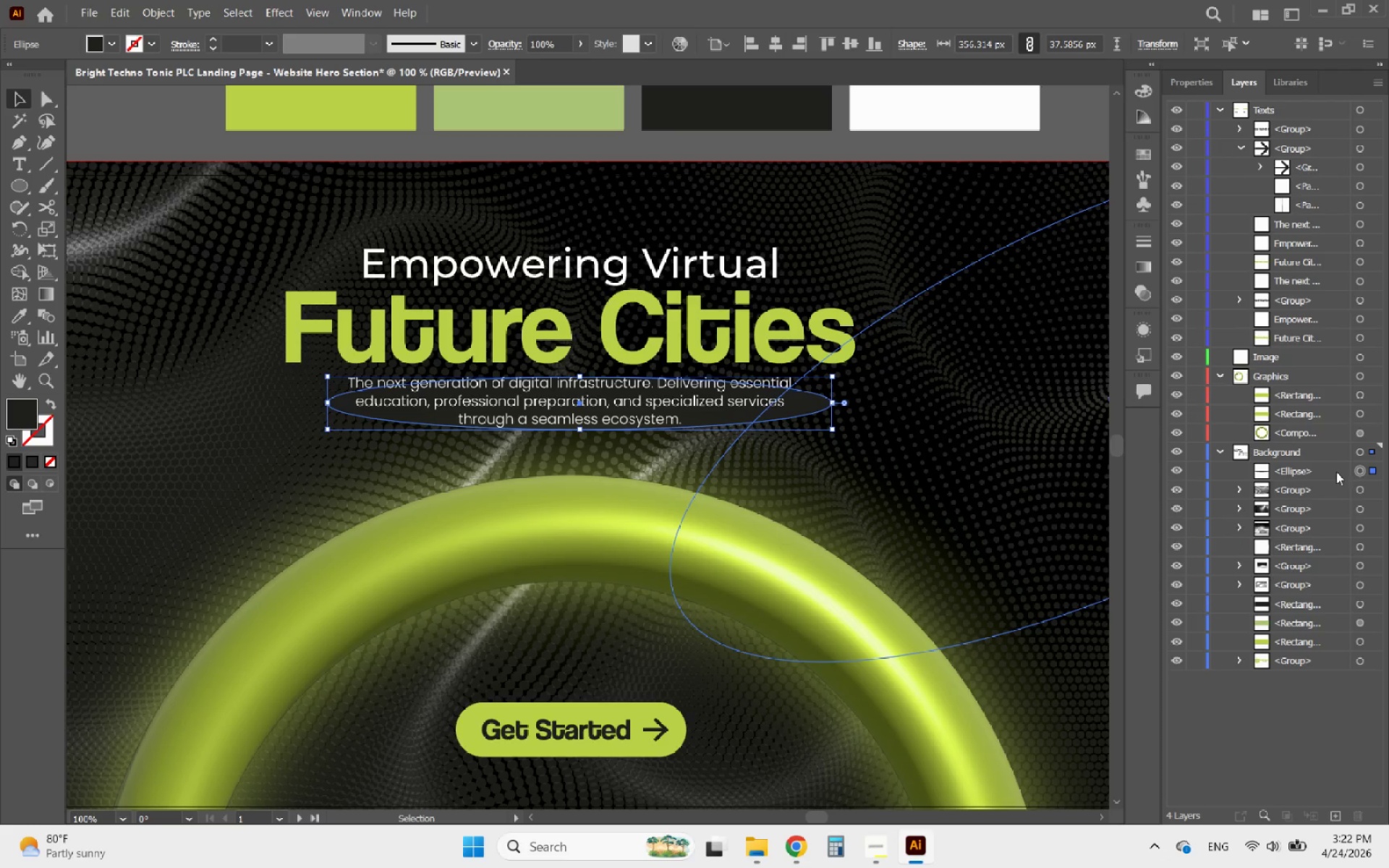 
left_click_drag(start_coordinate=[1333, 469], to_coordinate=[1285, 590])
 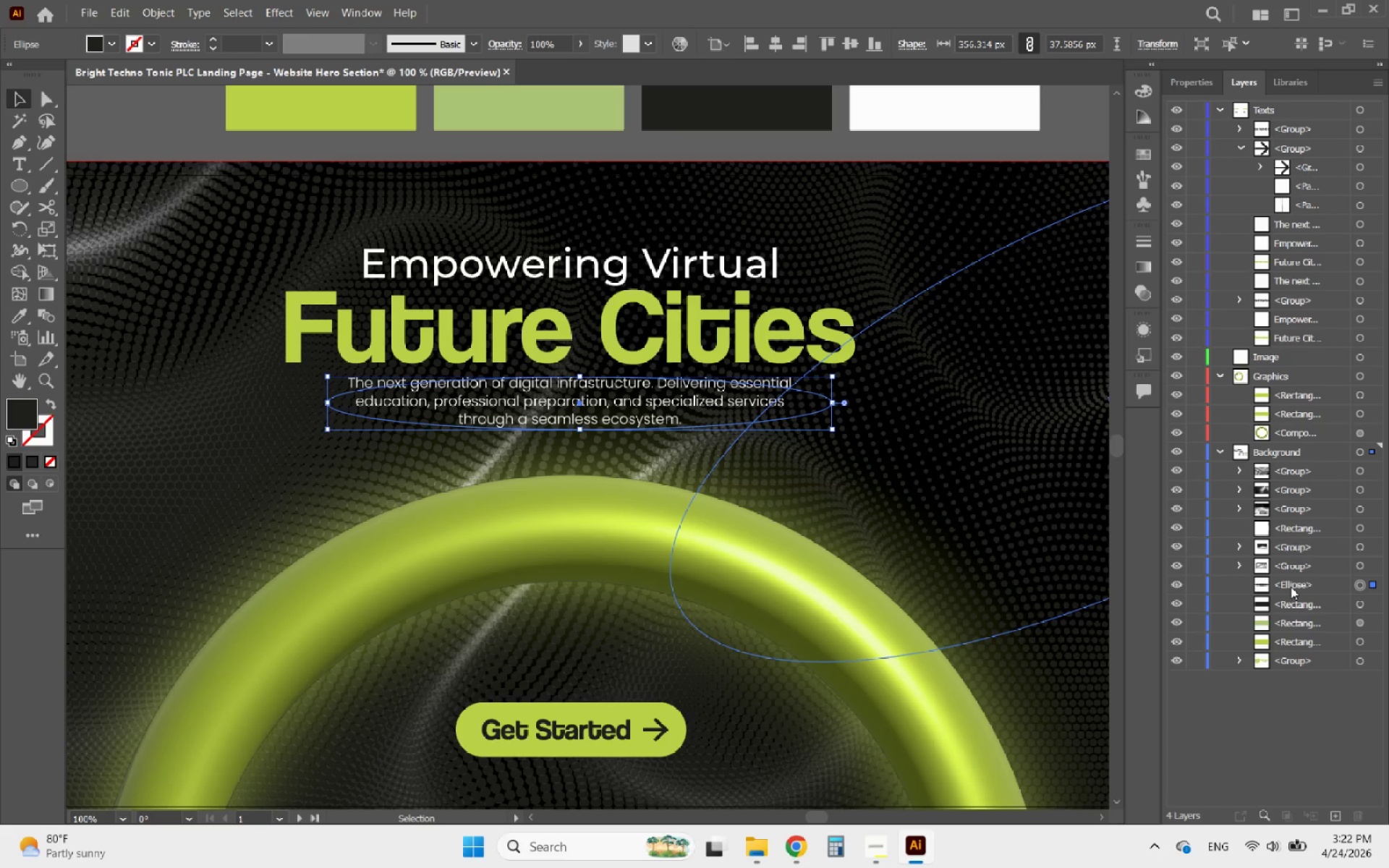 
left_click_drag(start_coordinate=[1288, 587], to_coordinate=[1290, 557])
 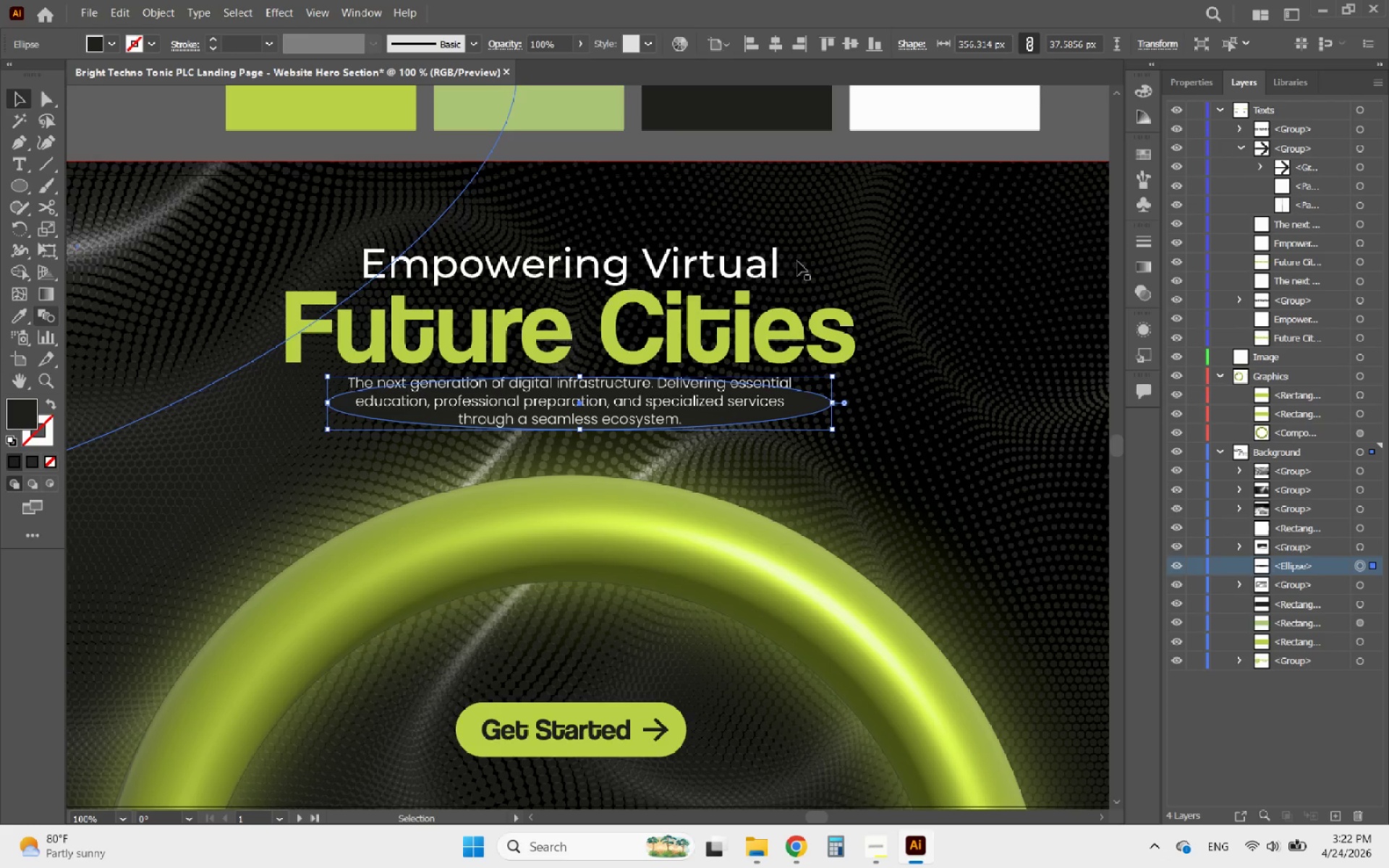 
left_click([1186, 77])
 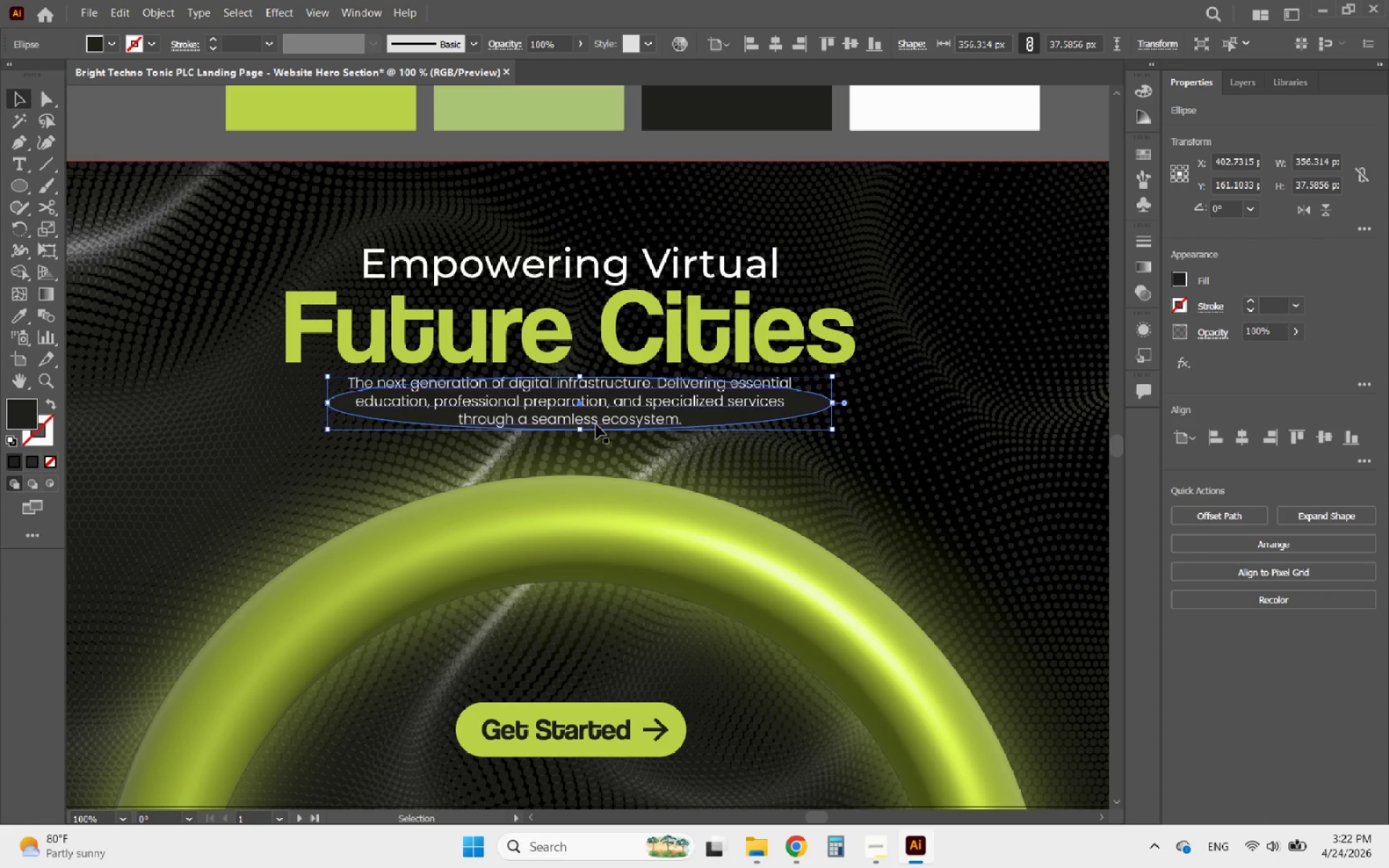 
left_click_drag(start_coordinate=[581, 427], to_coordinate=[559, 441])
 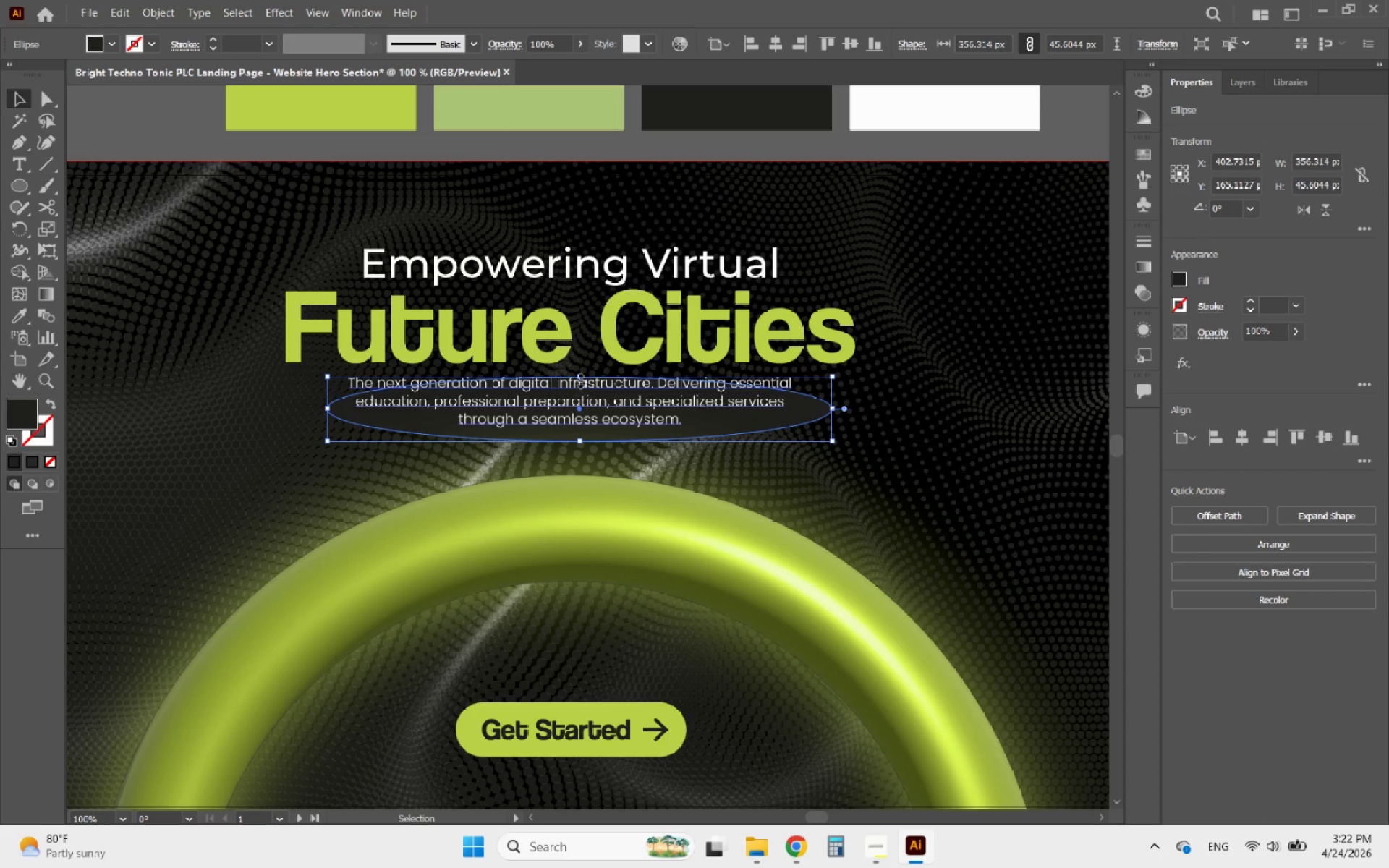 
left_click_drag(start_coordinate=[580, 378], to_coordinate=[601, 357])
 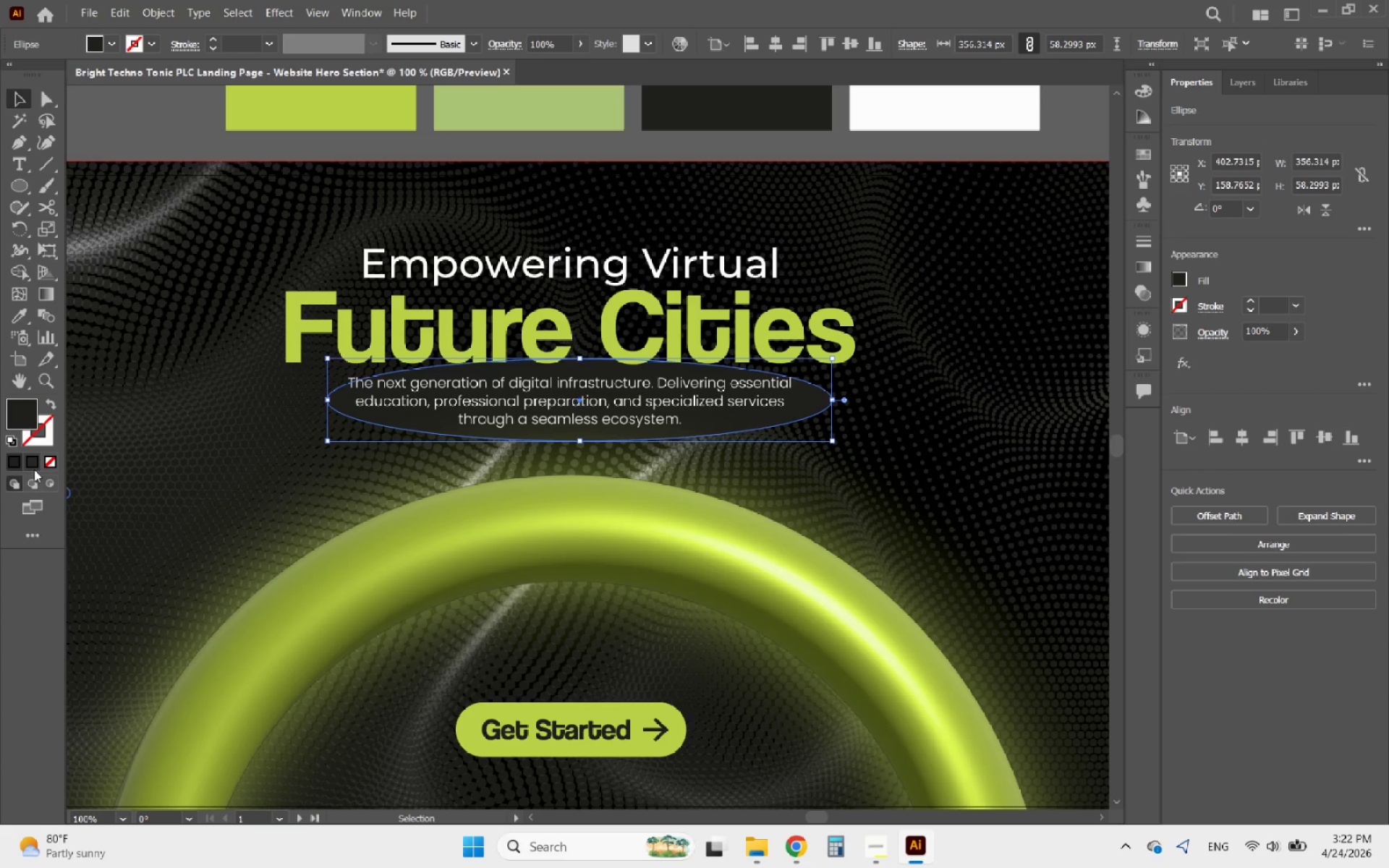 
wait(5.8)
 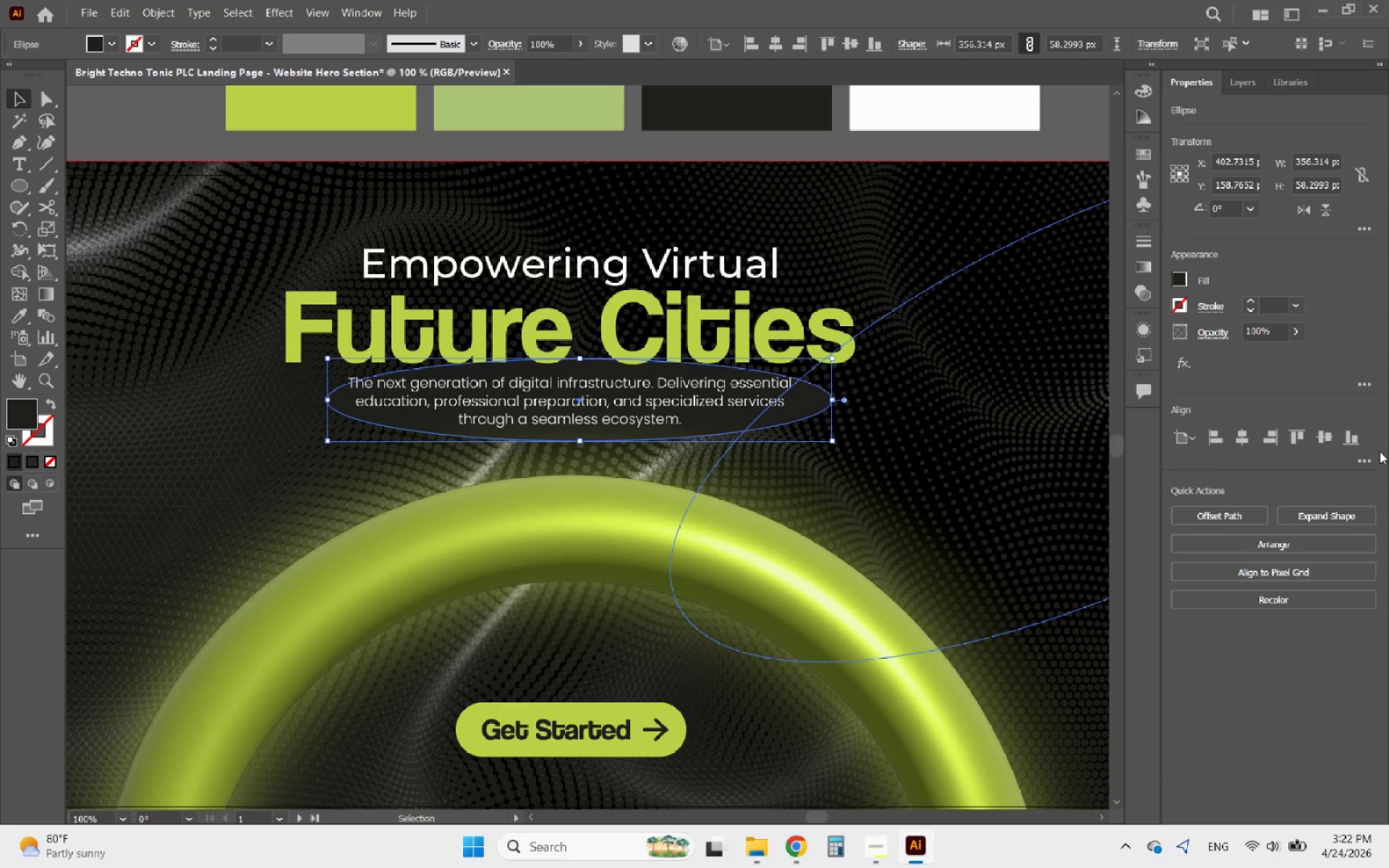 
left_click([34, 468])
 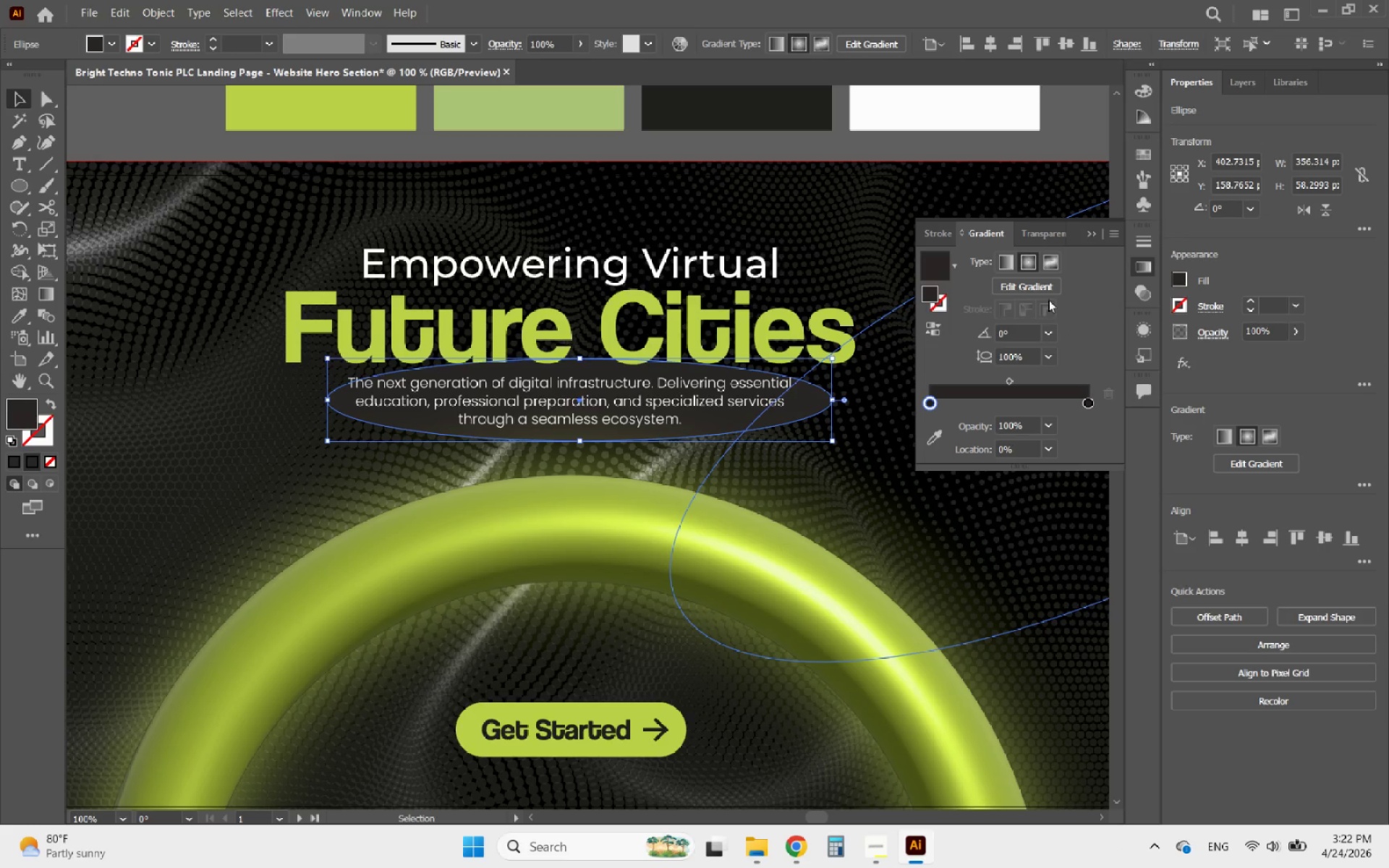 
left_click([1050, 261])
 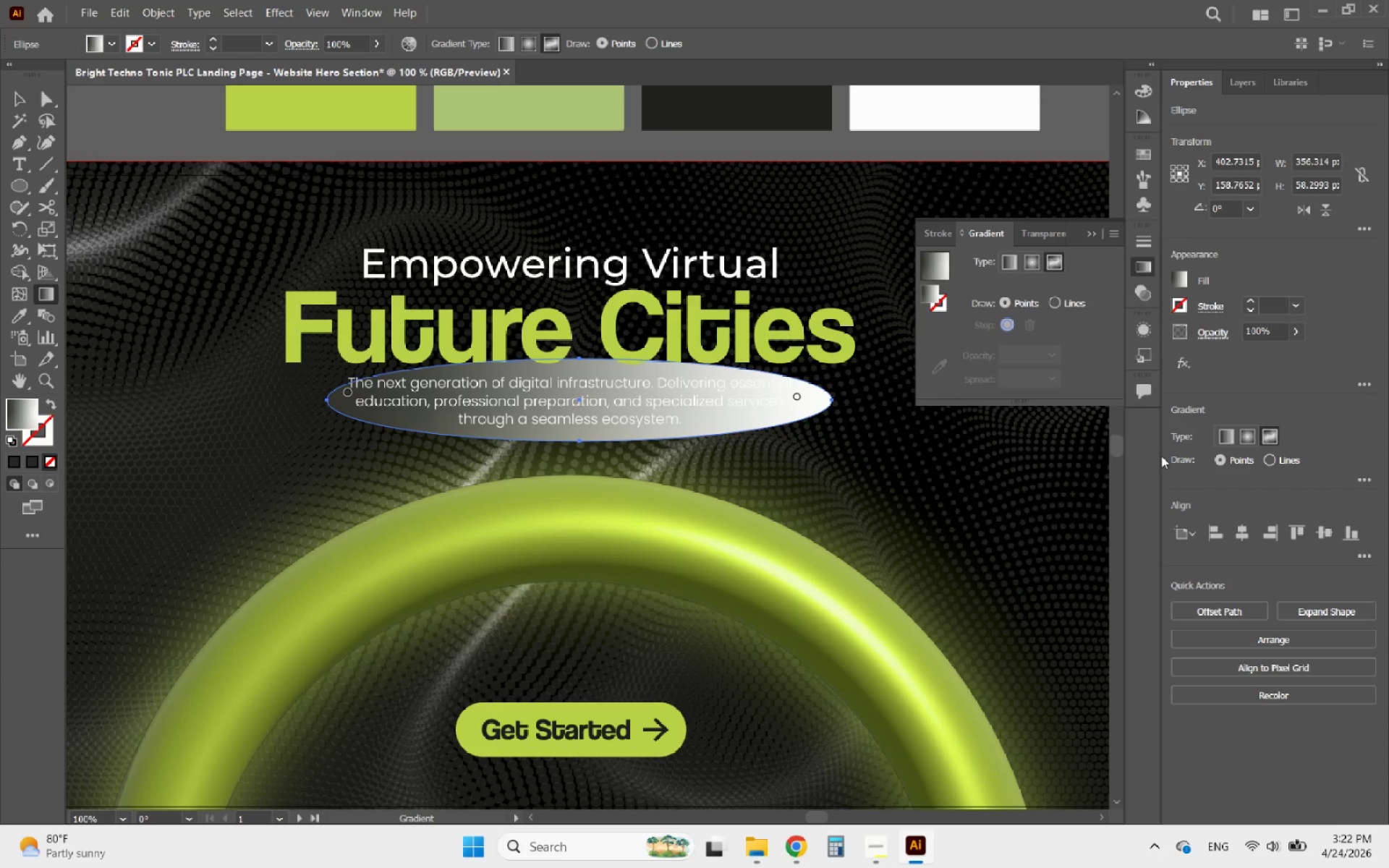 
wait(14.58)
 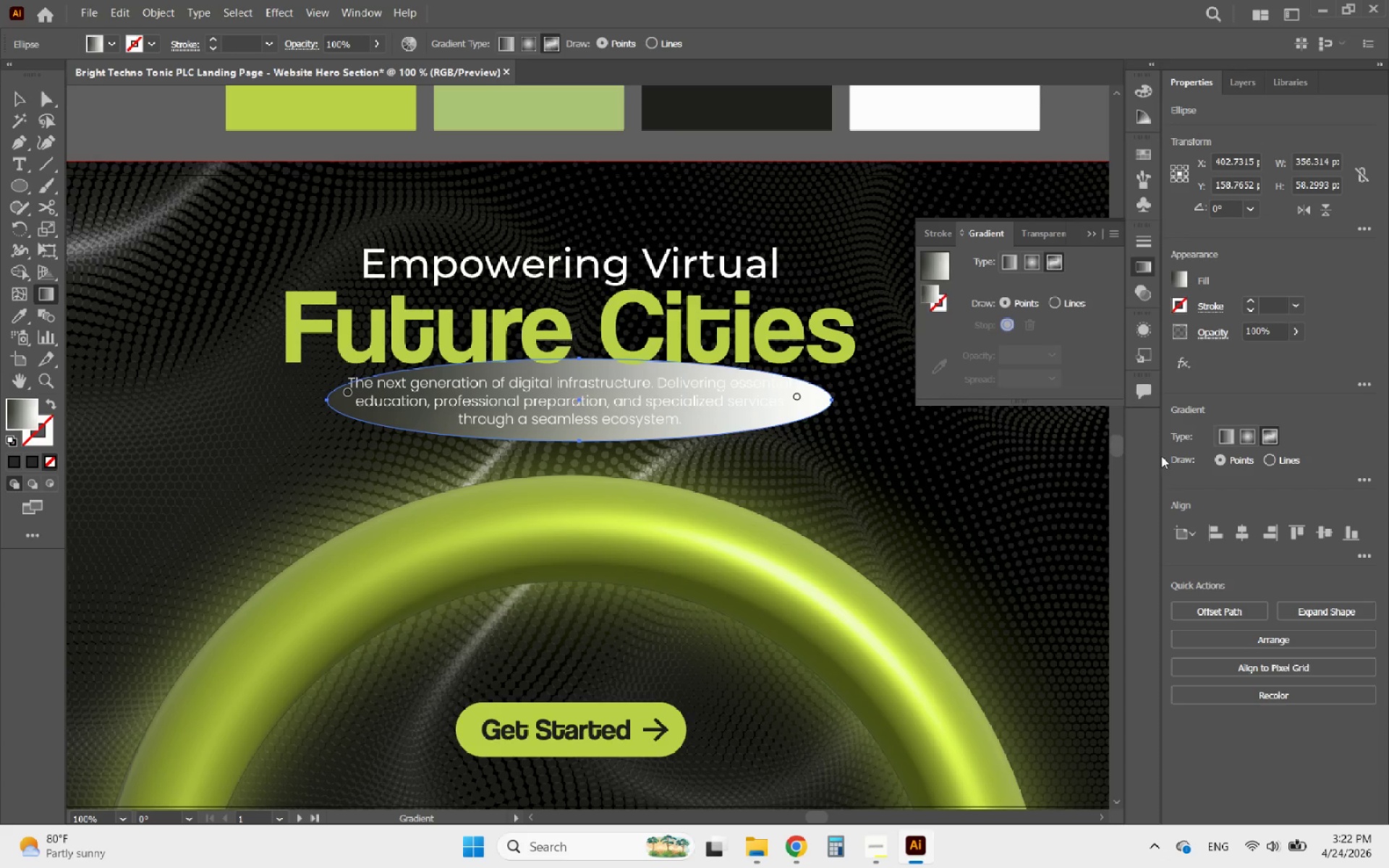 
left_click_drag(start_coordinate=[794, 394], to_coordinate=[753, 401])
 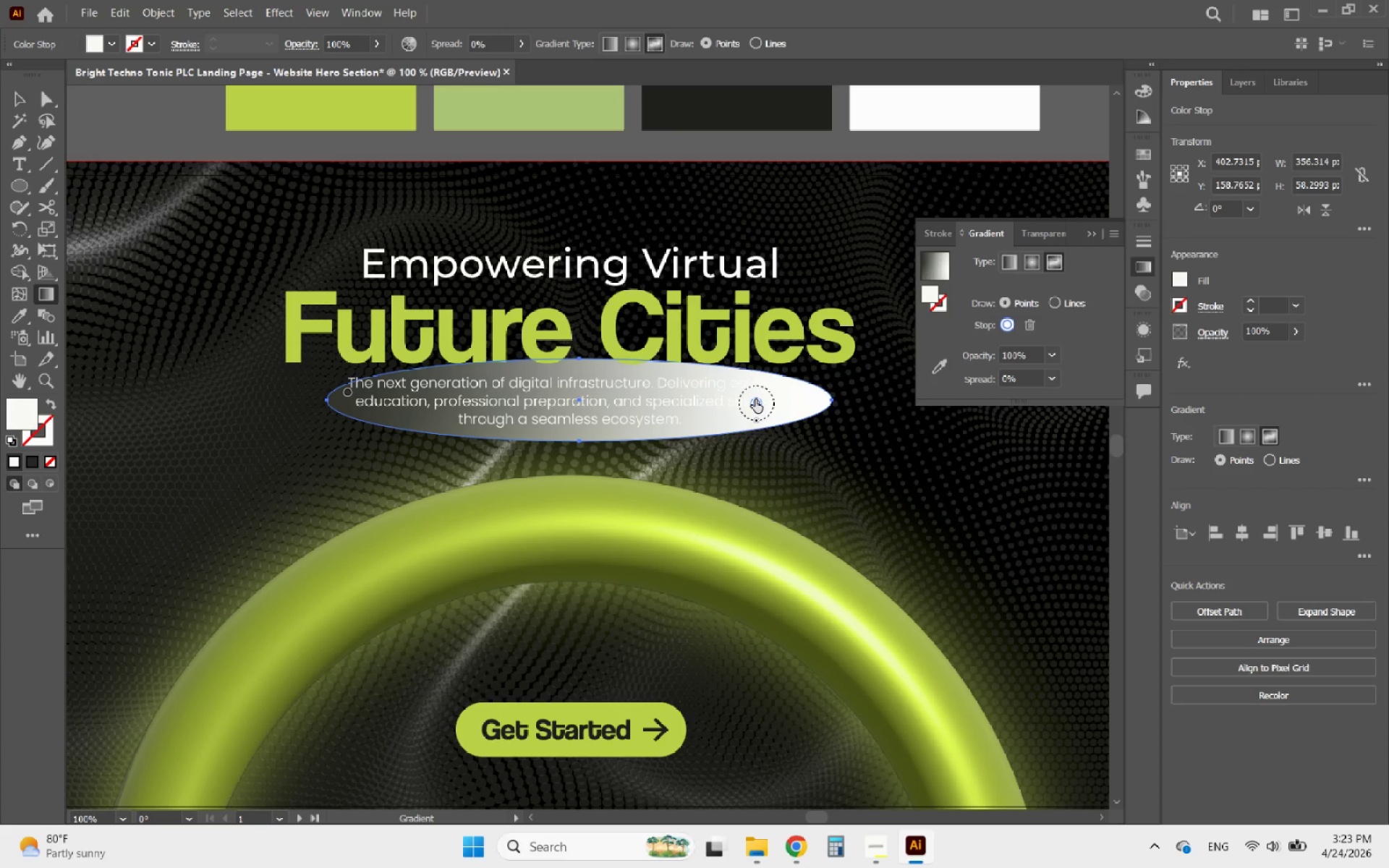 
left_click([944, 371])
 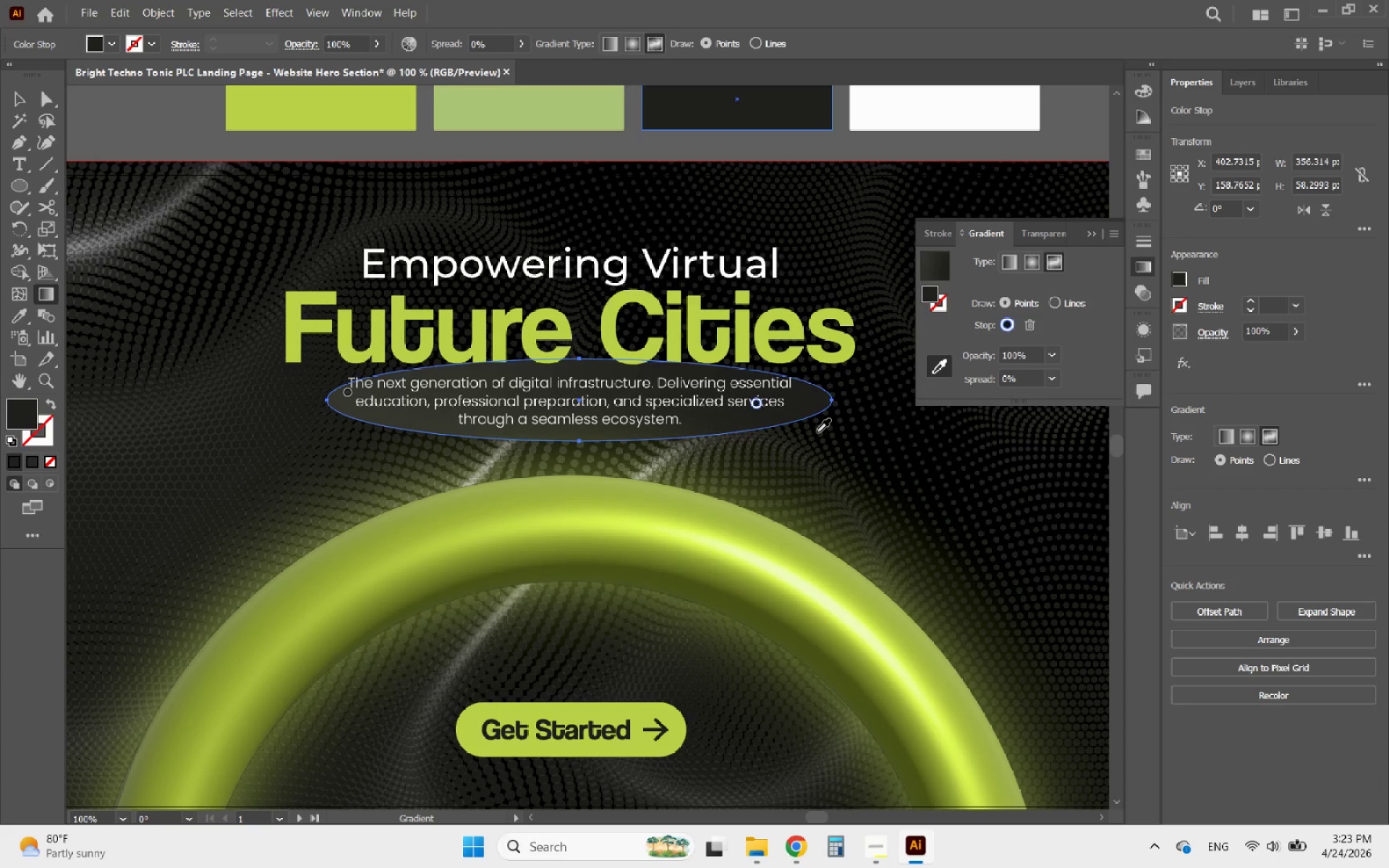 
left_click_drag(start_coordinate=[757, 404], to_coordinate=[645, 403])
 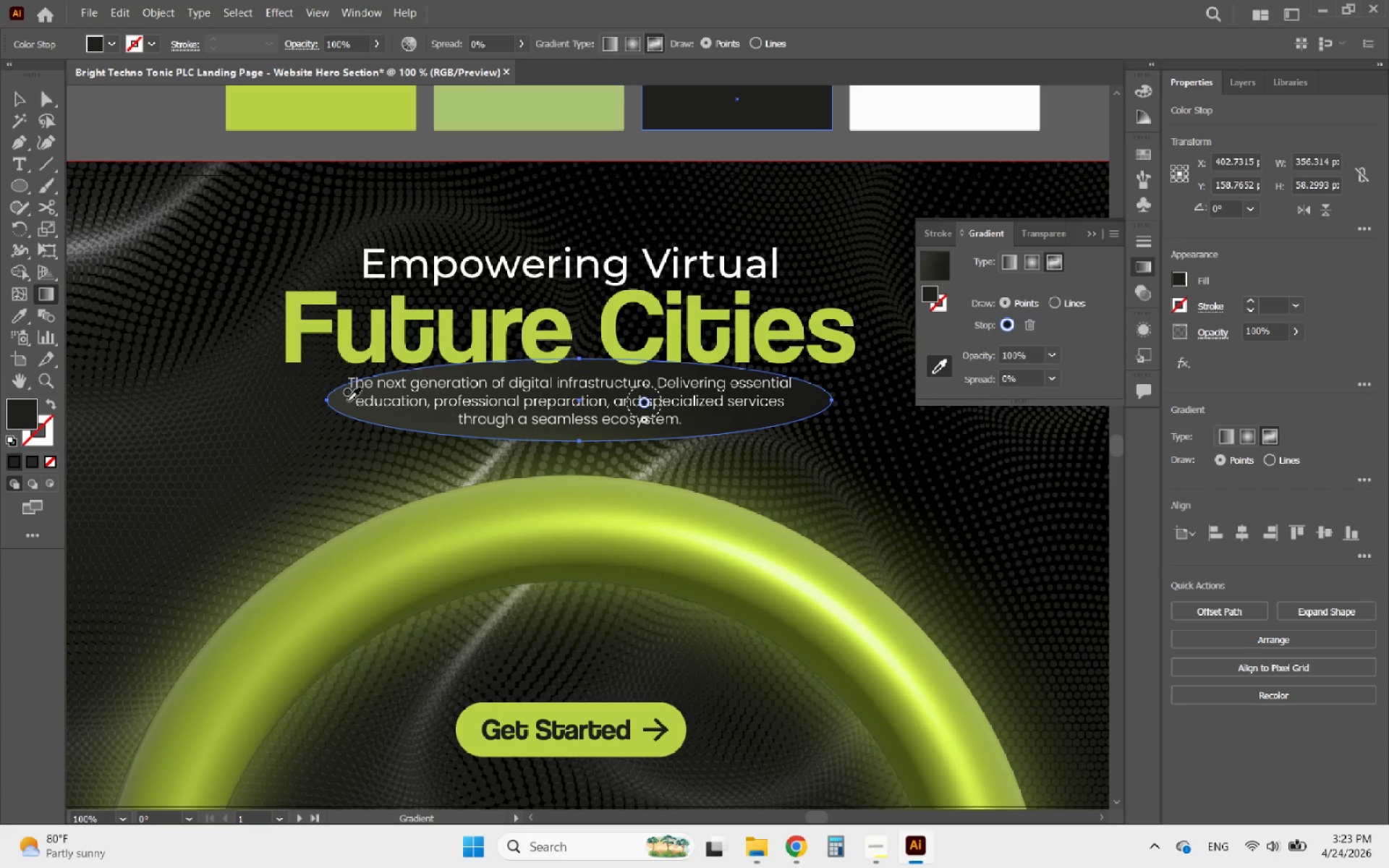 
left_click_drag(start_coordinate=[349, 393], to_coordinate=[538, 403])
 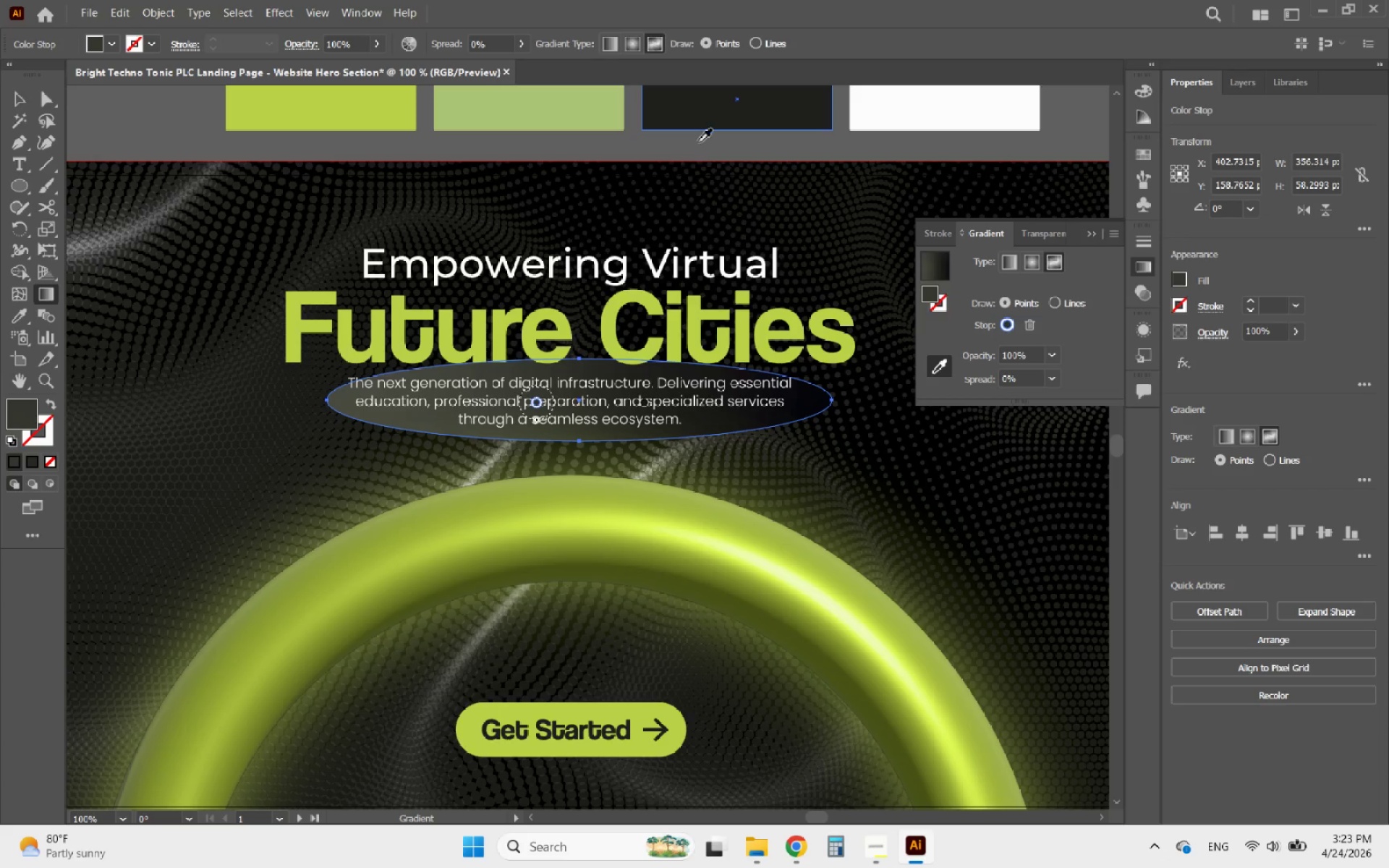 
left_click([705, 110])
 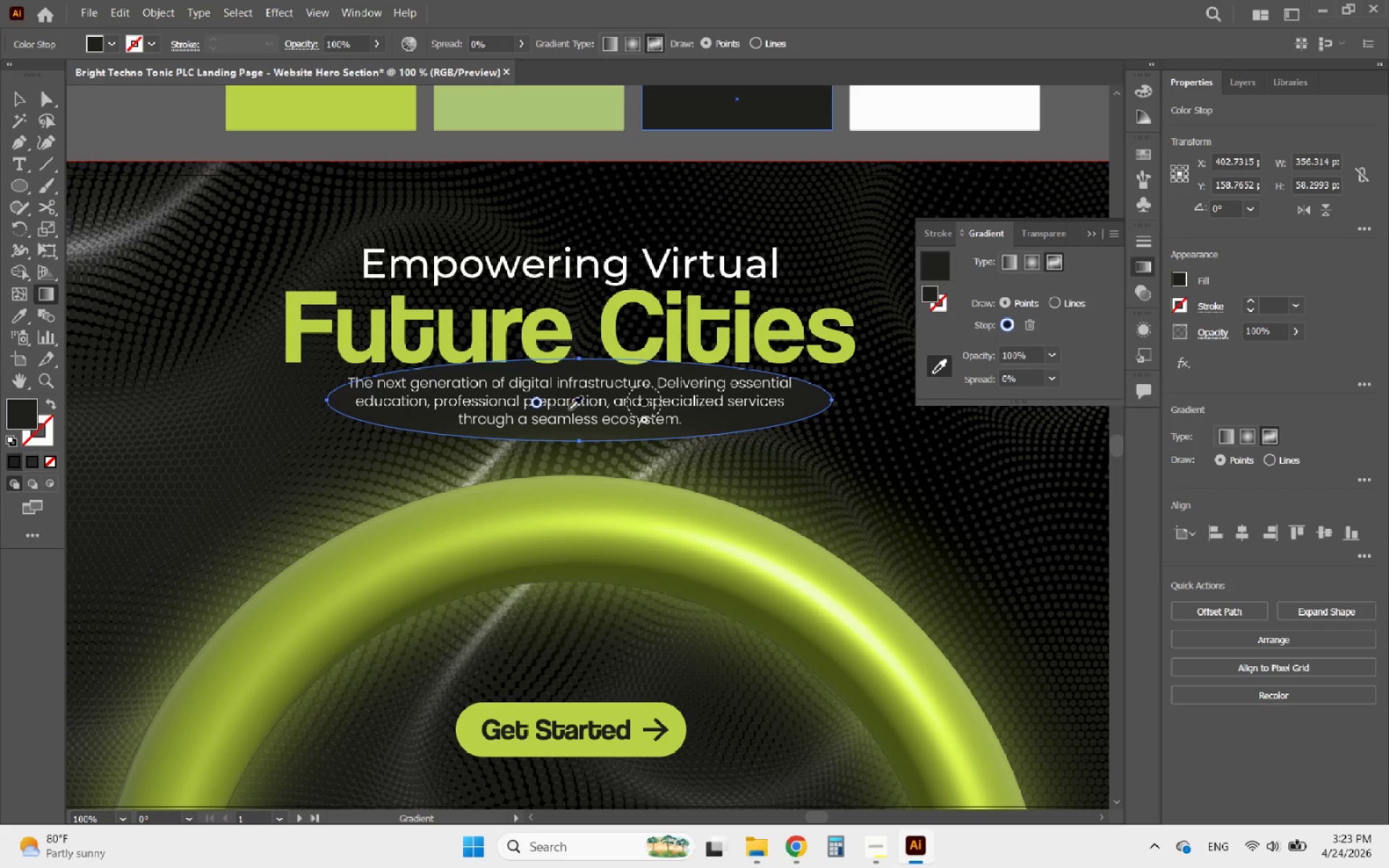 
left_click_drag(start_coordinate=[539, 401], to_coordinate=[491, 411])
 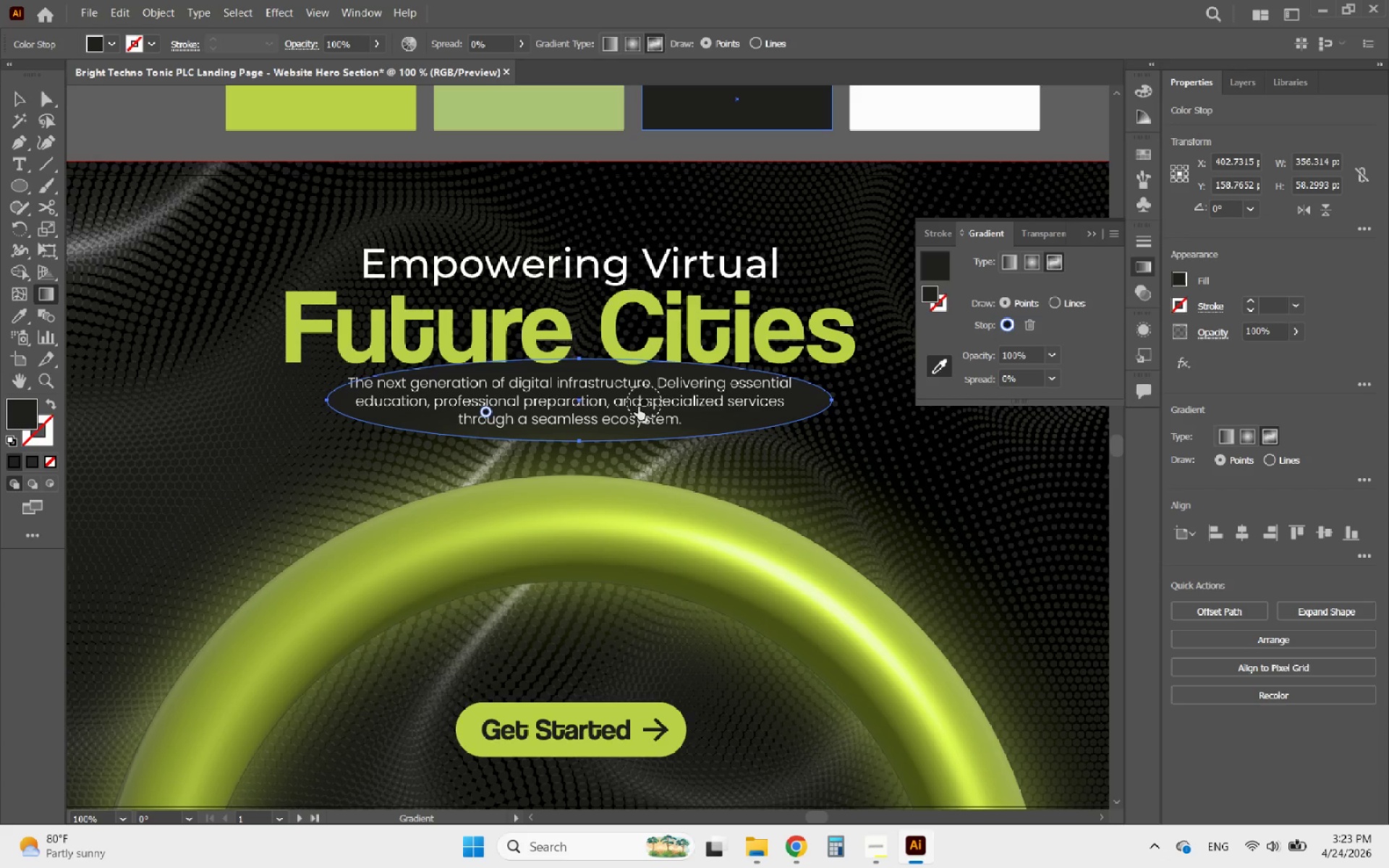 
left_click_drag(start_coordinate=[640, 406], to_coordinate=[677, 404])
 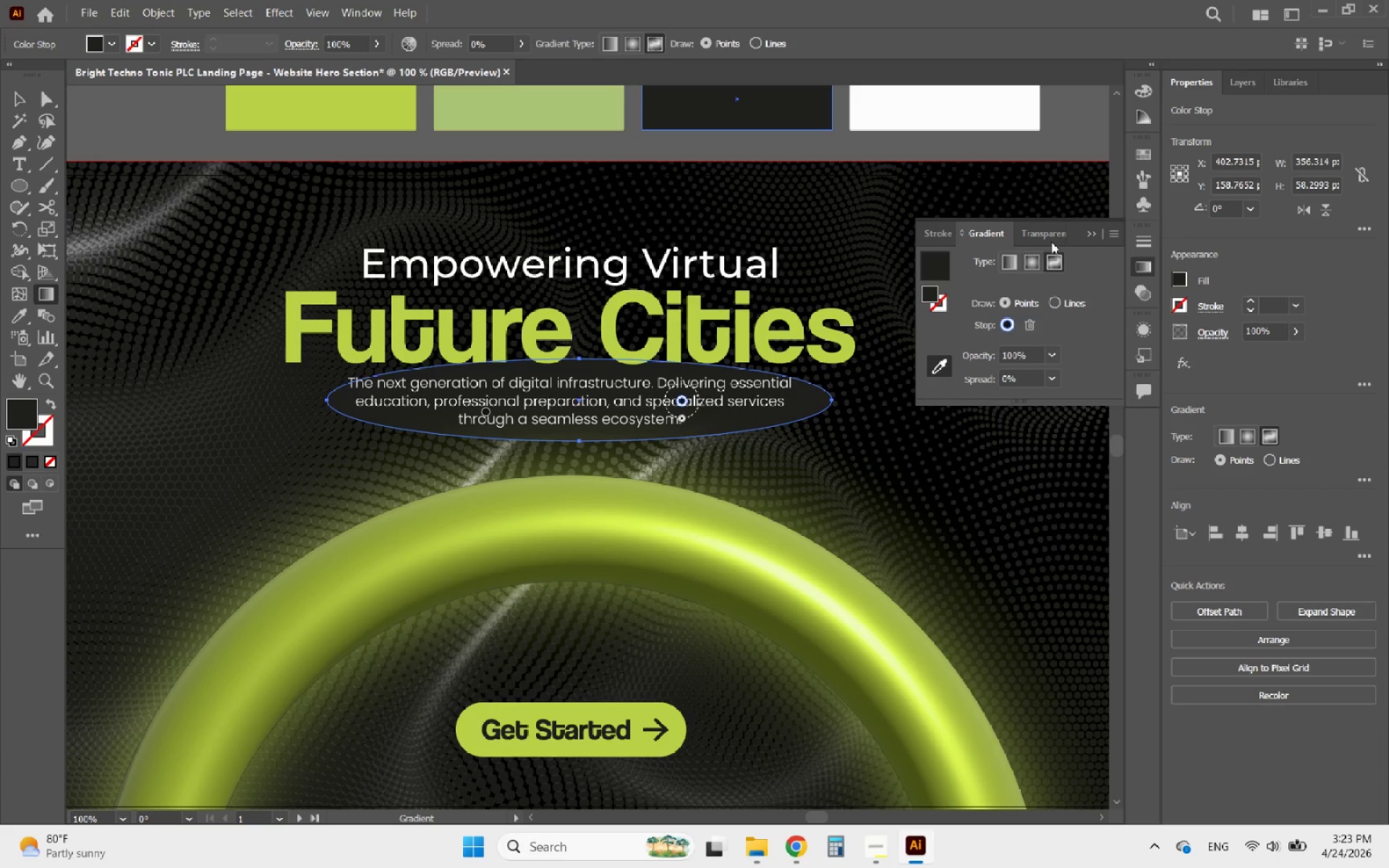 
left_click([1087, 231])
 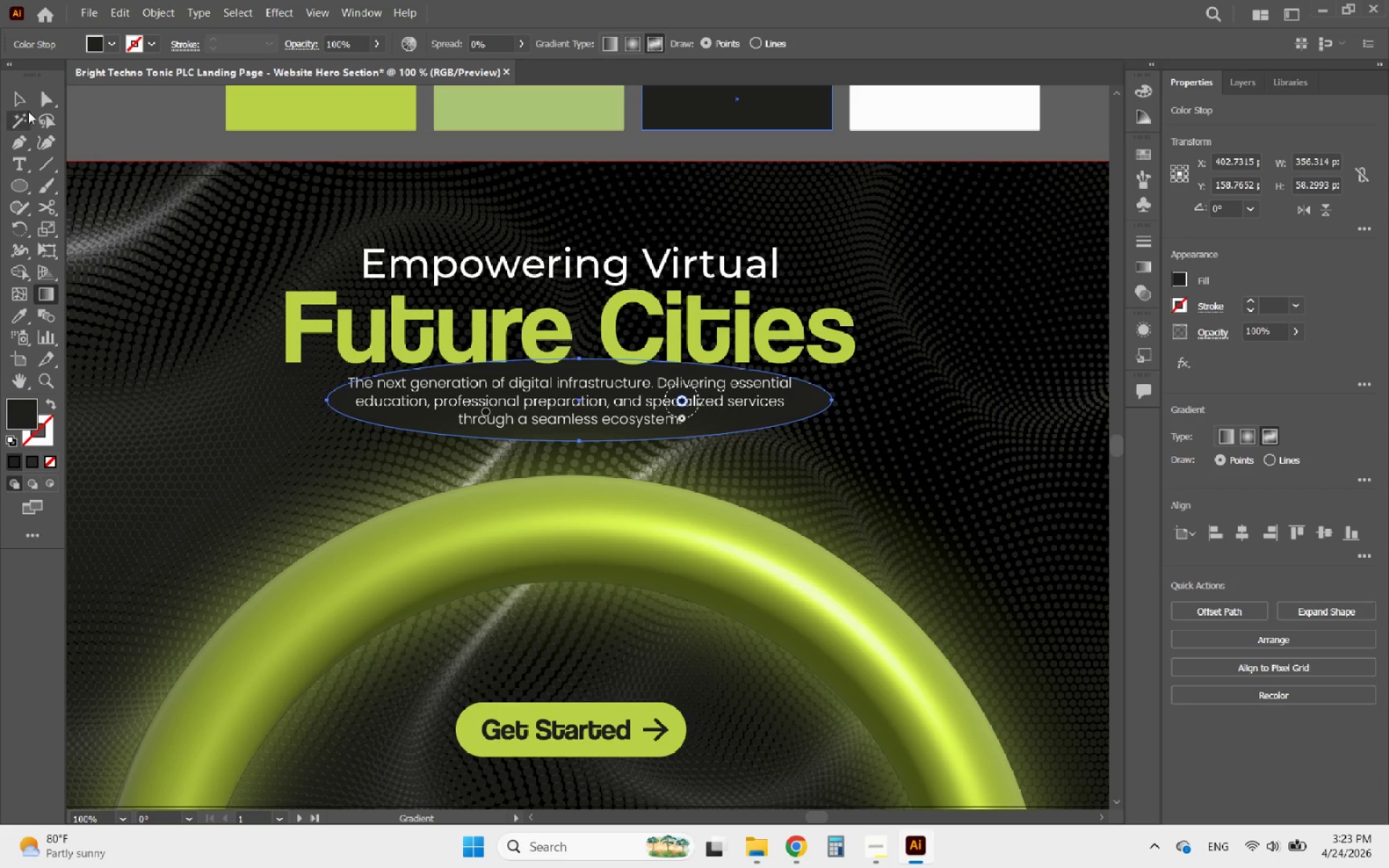 
left_click([9, 102])
 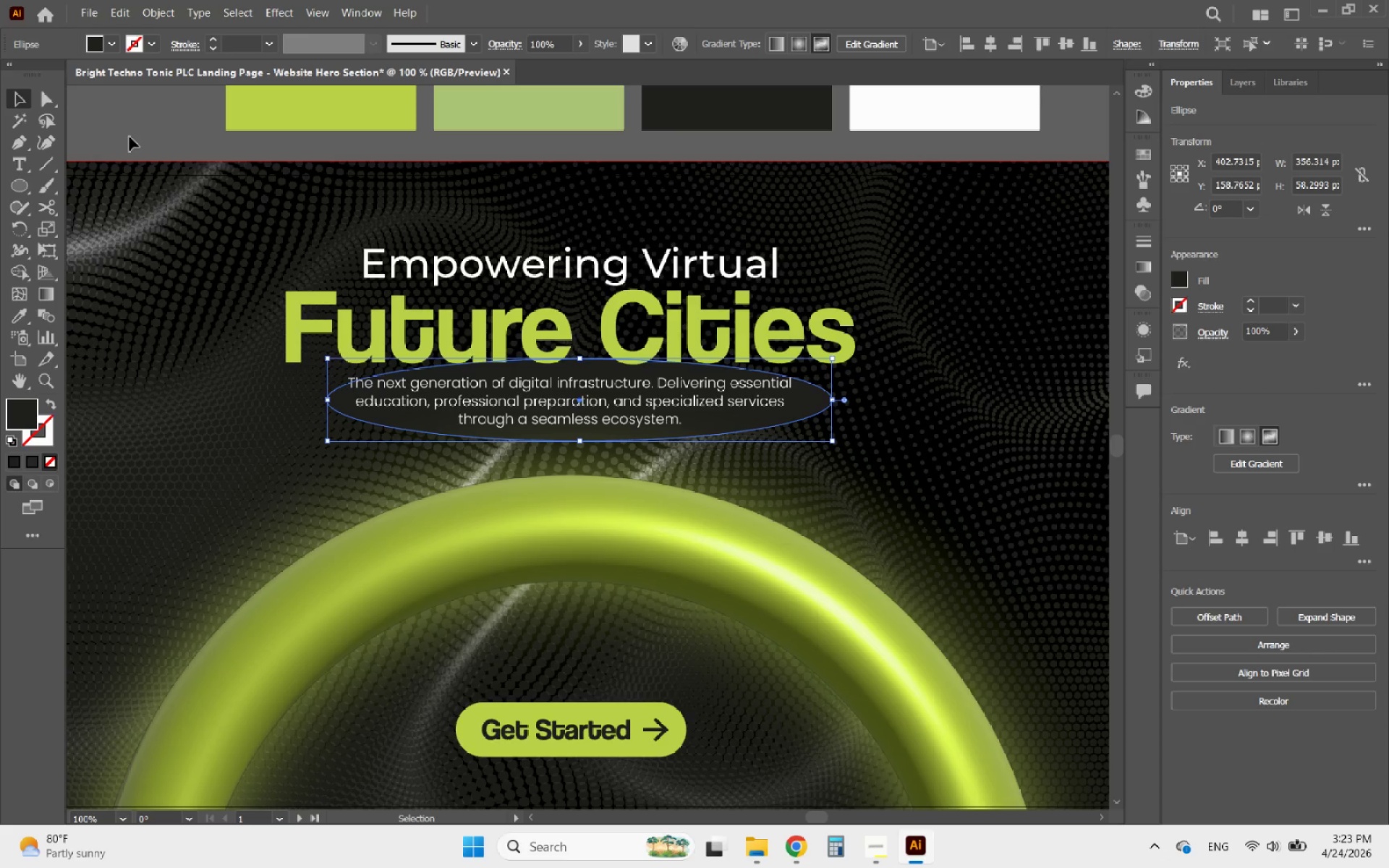 
left_click([135, 137])
 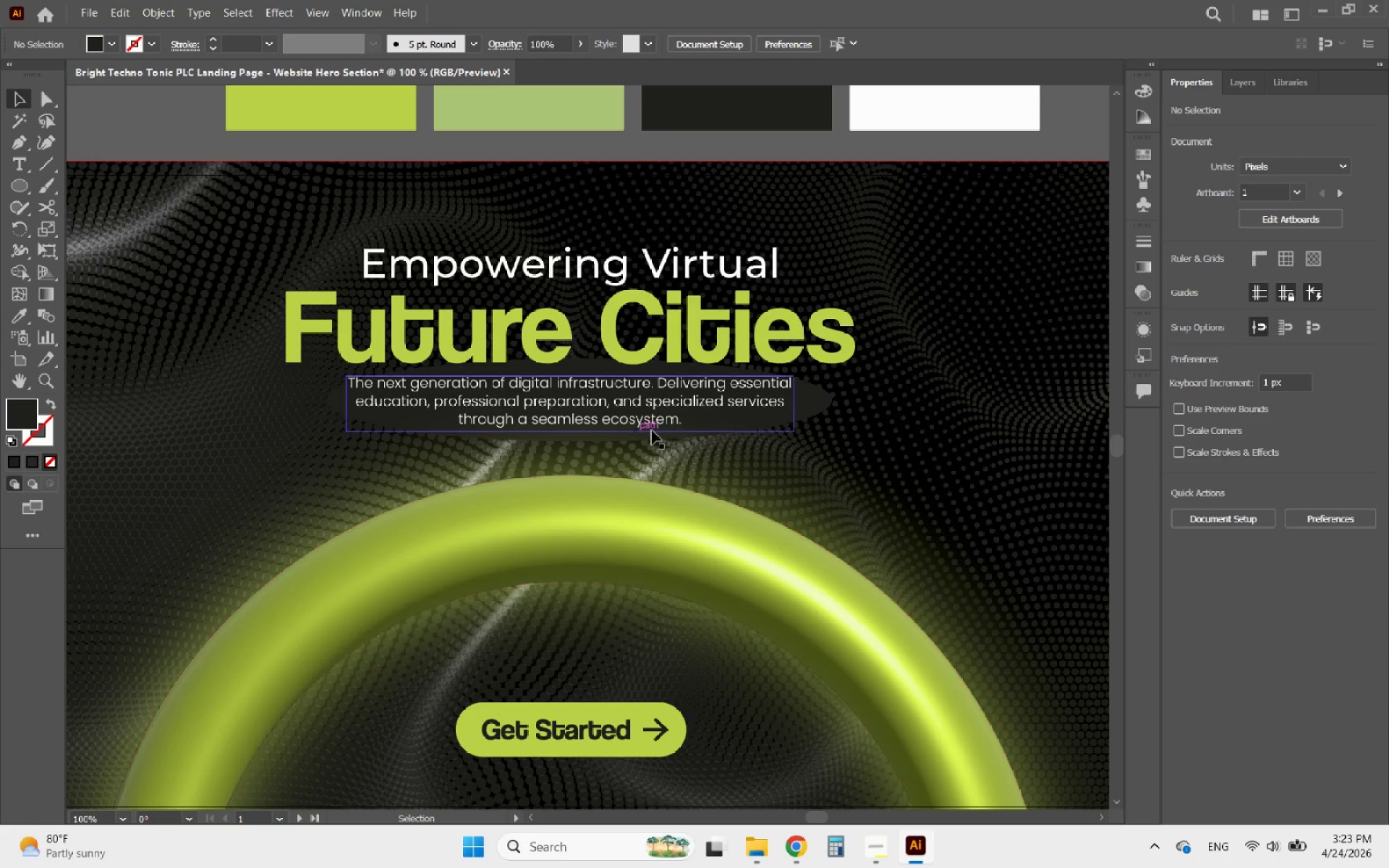 
left_click([812, 391])
 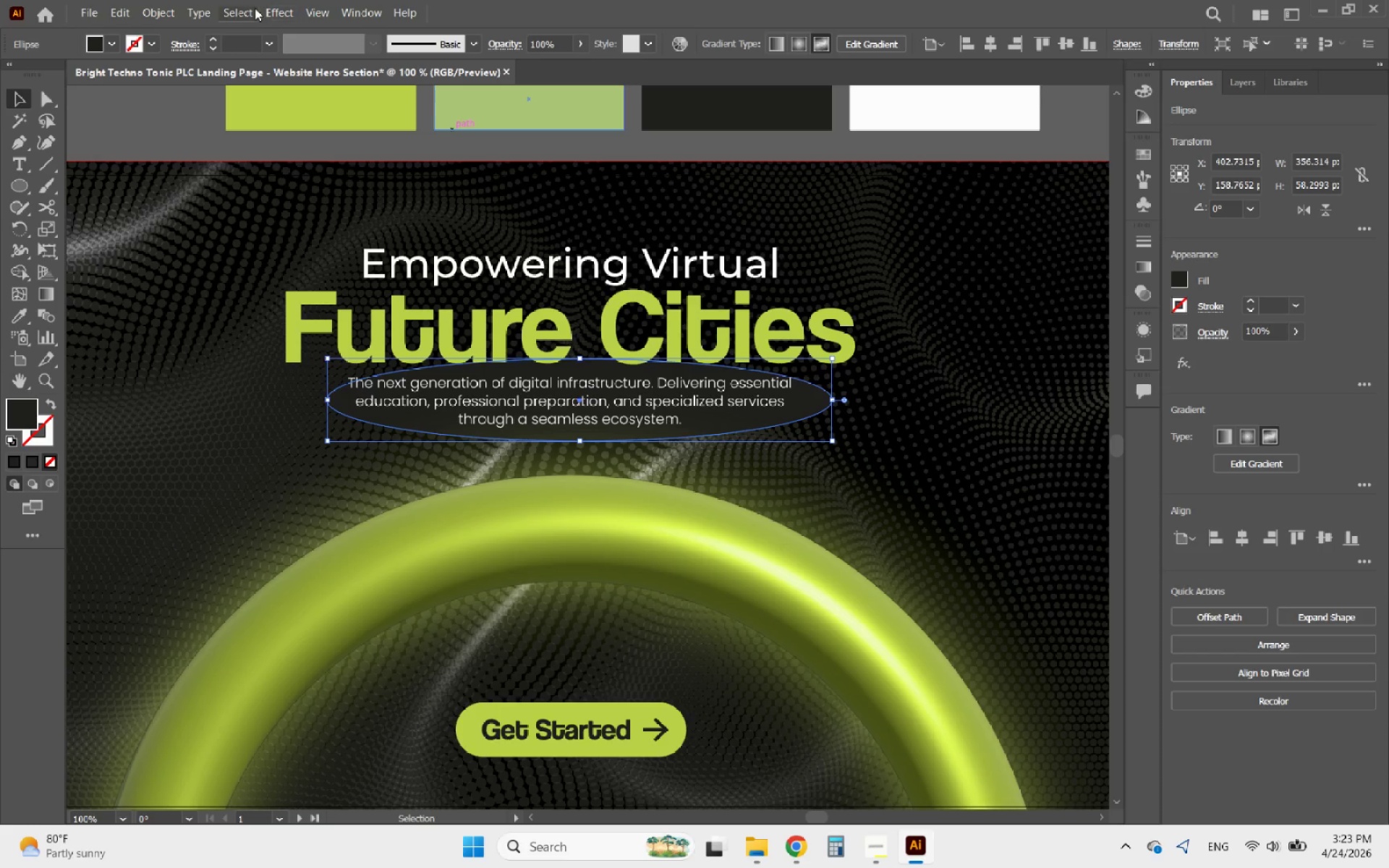 
left_click([279, 10])
 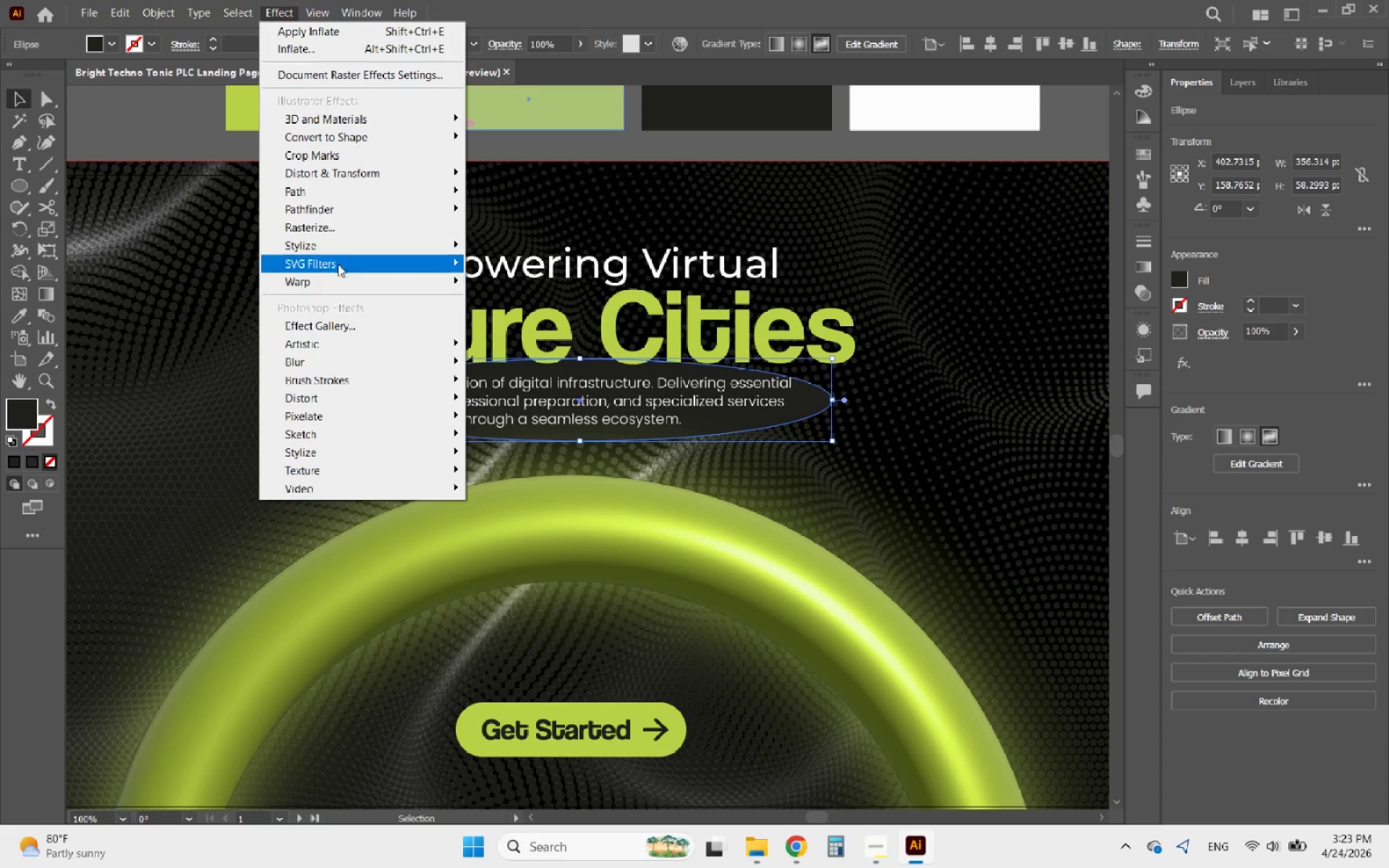 
left_click([336, 252])
 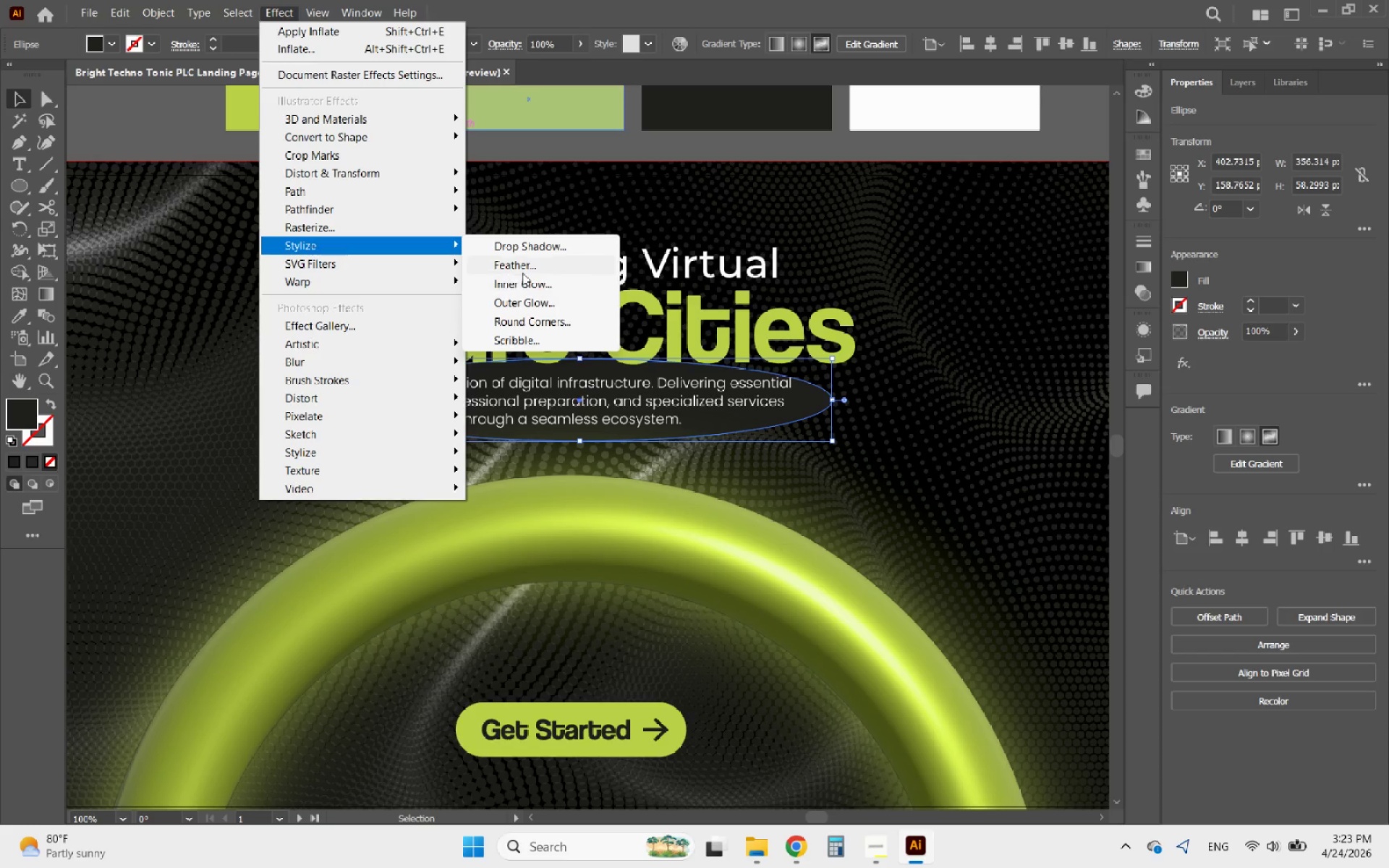 
left_click([535, 266])
 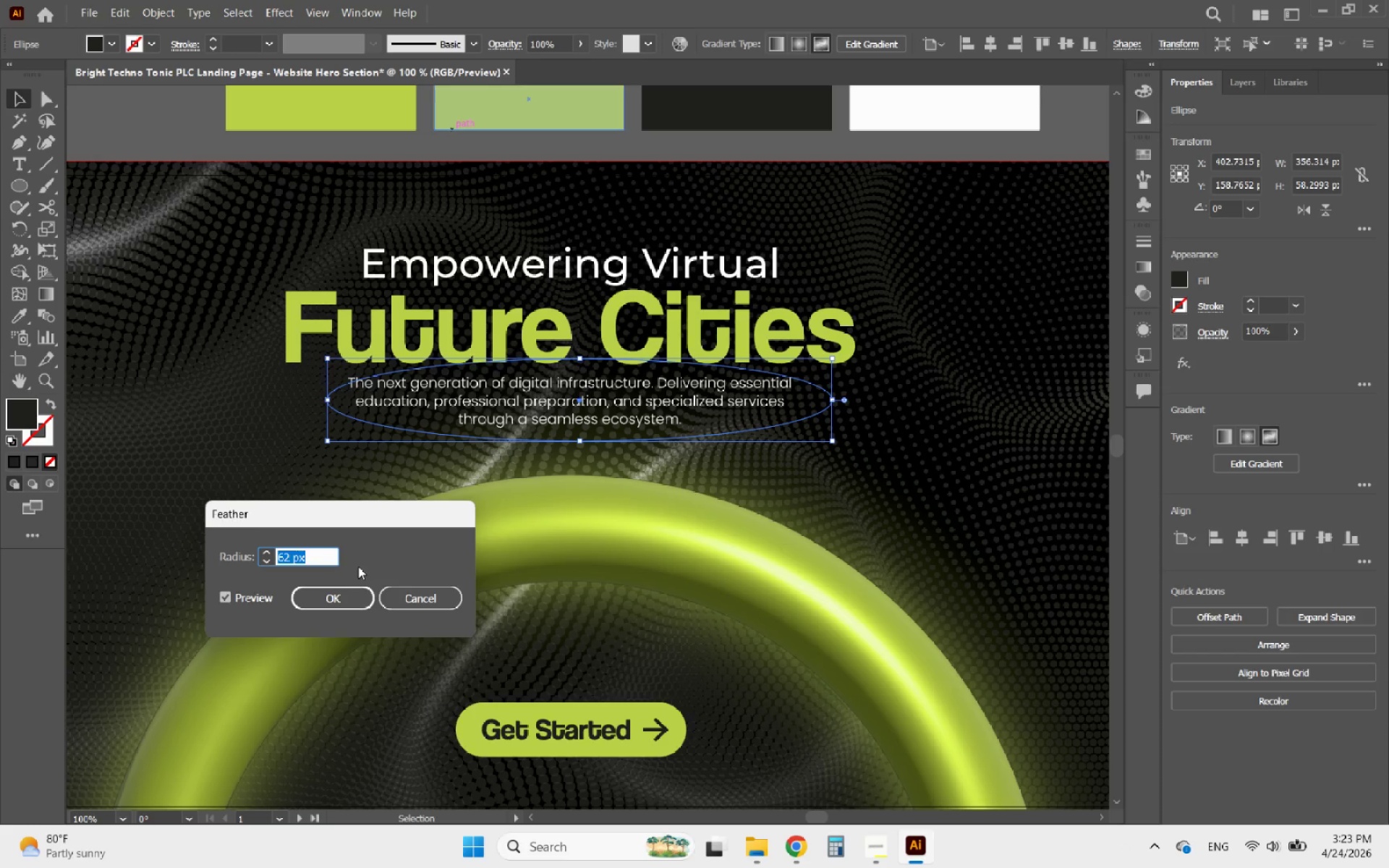 
scroll: coordinate [307, 559], scroll_direction: down, amount: 47.0
 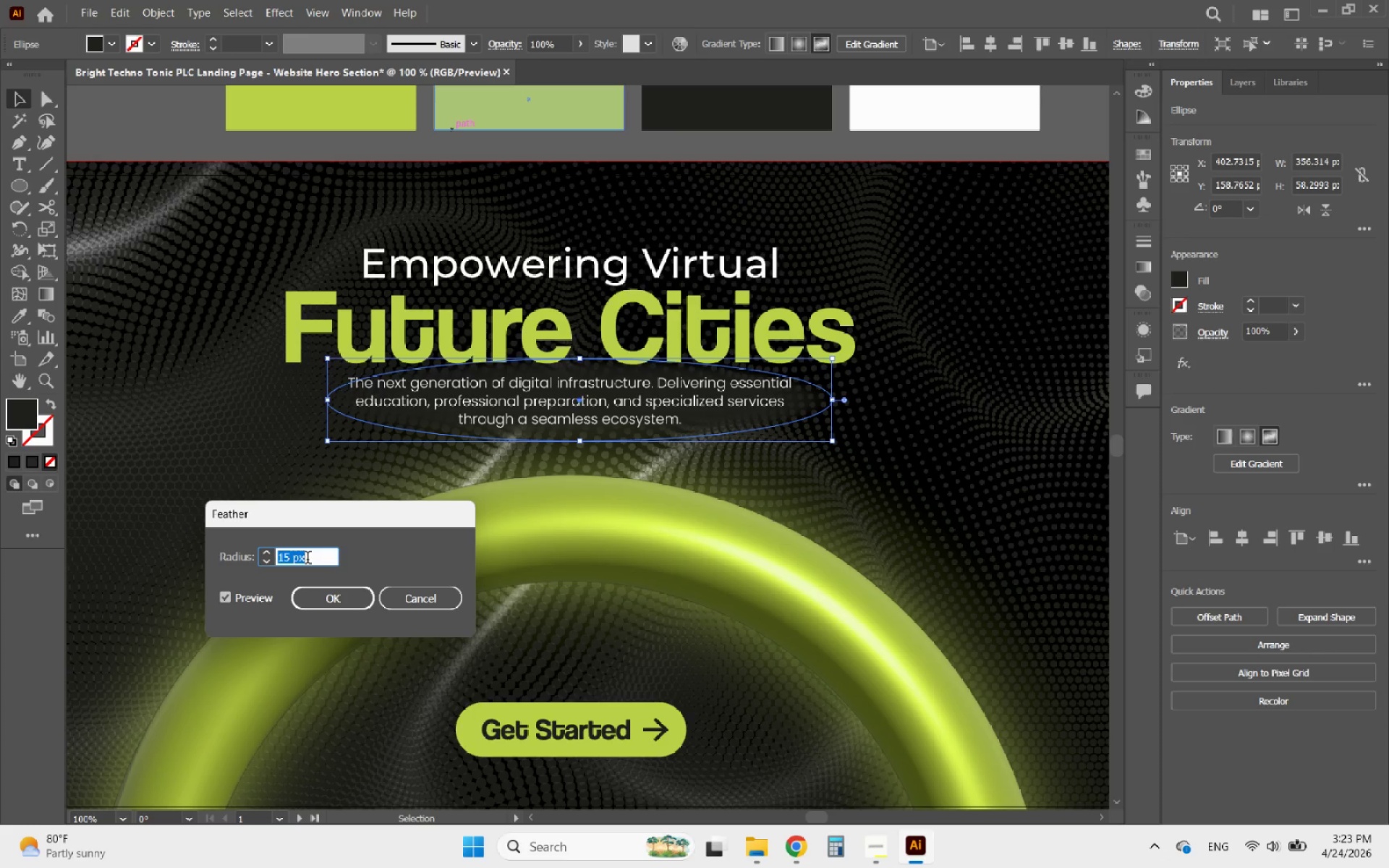 
scroll: coordinate [307, 559], scroll_direction: up, amount: 4.0
 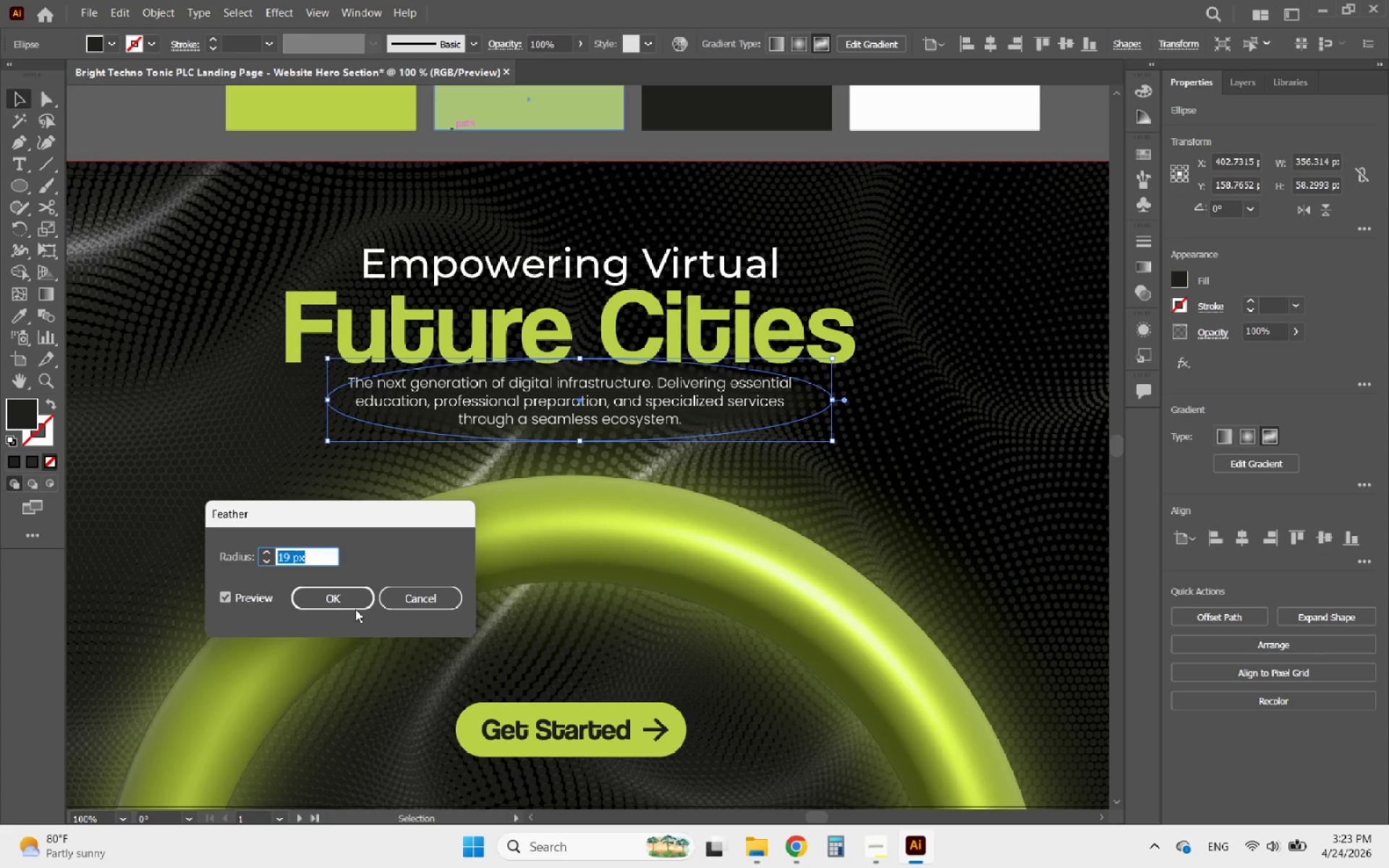 
left_click([338, 602])
 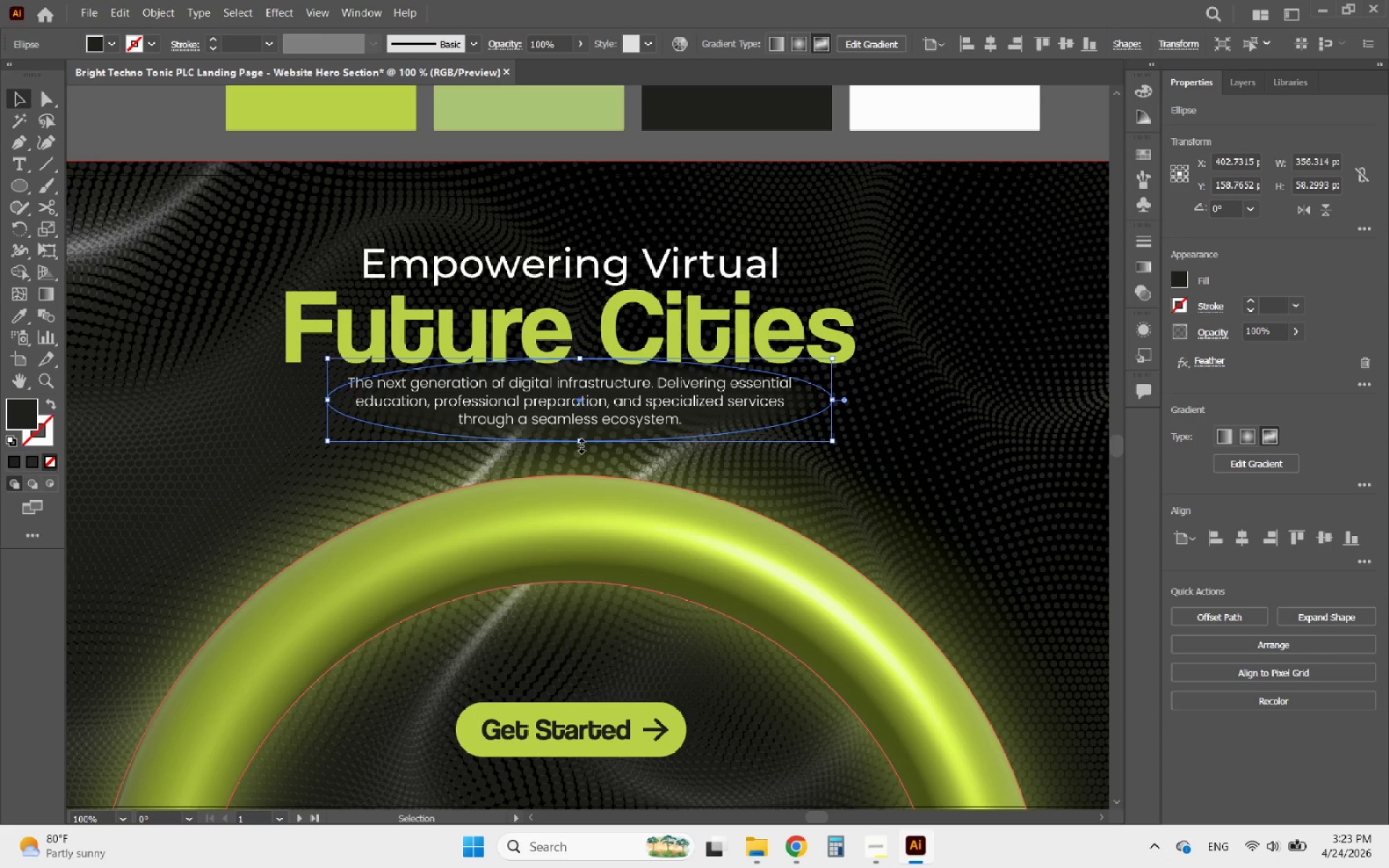 
left_click_drag(start_coordinate=[579, 444], to_coordinate=[572, 456])
 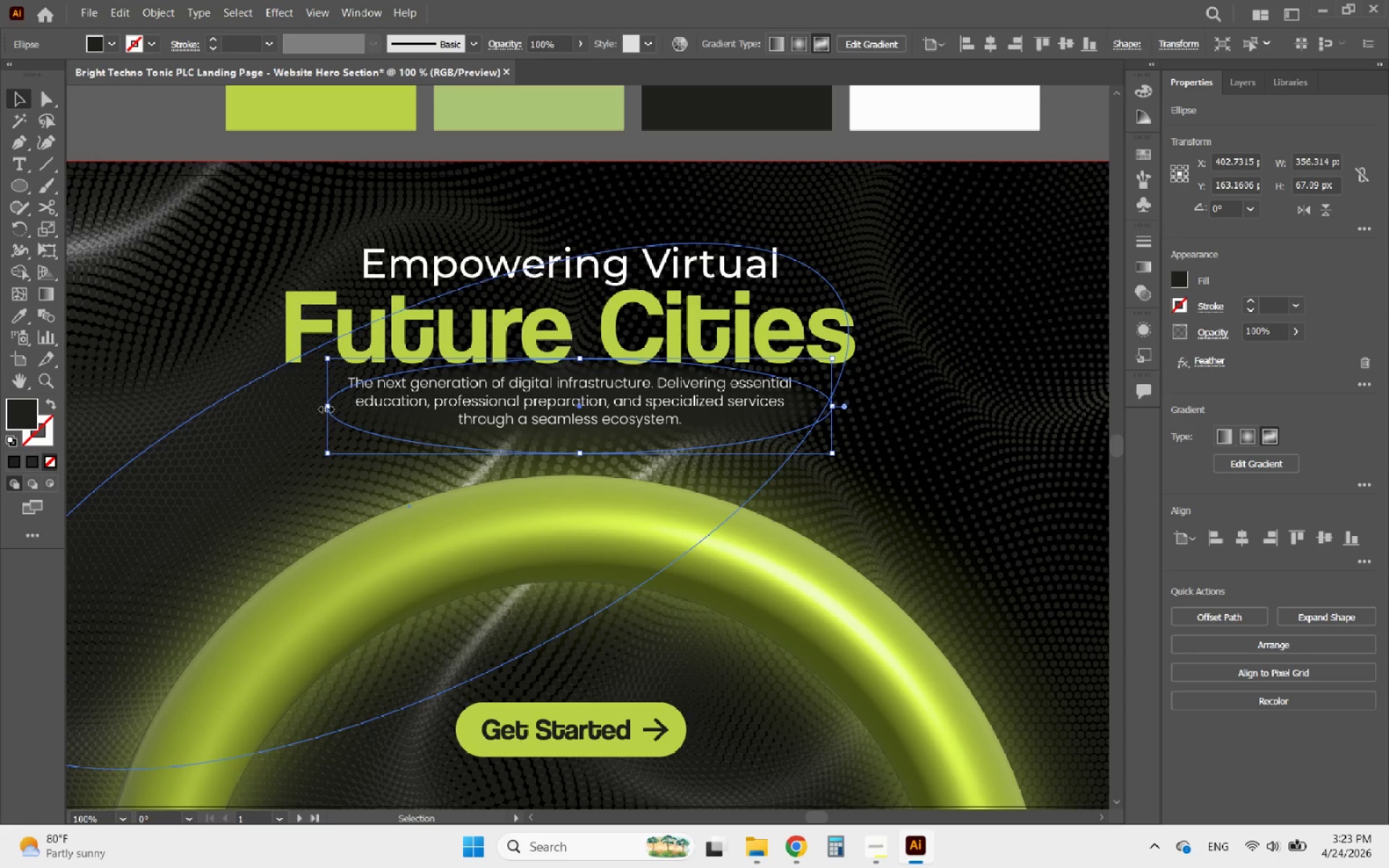 
left_click_drag(start_coordinate=[326, 407], to_coordinate=[310, 401])
 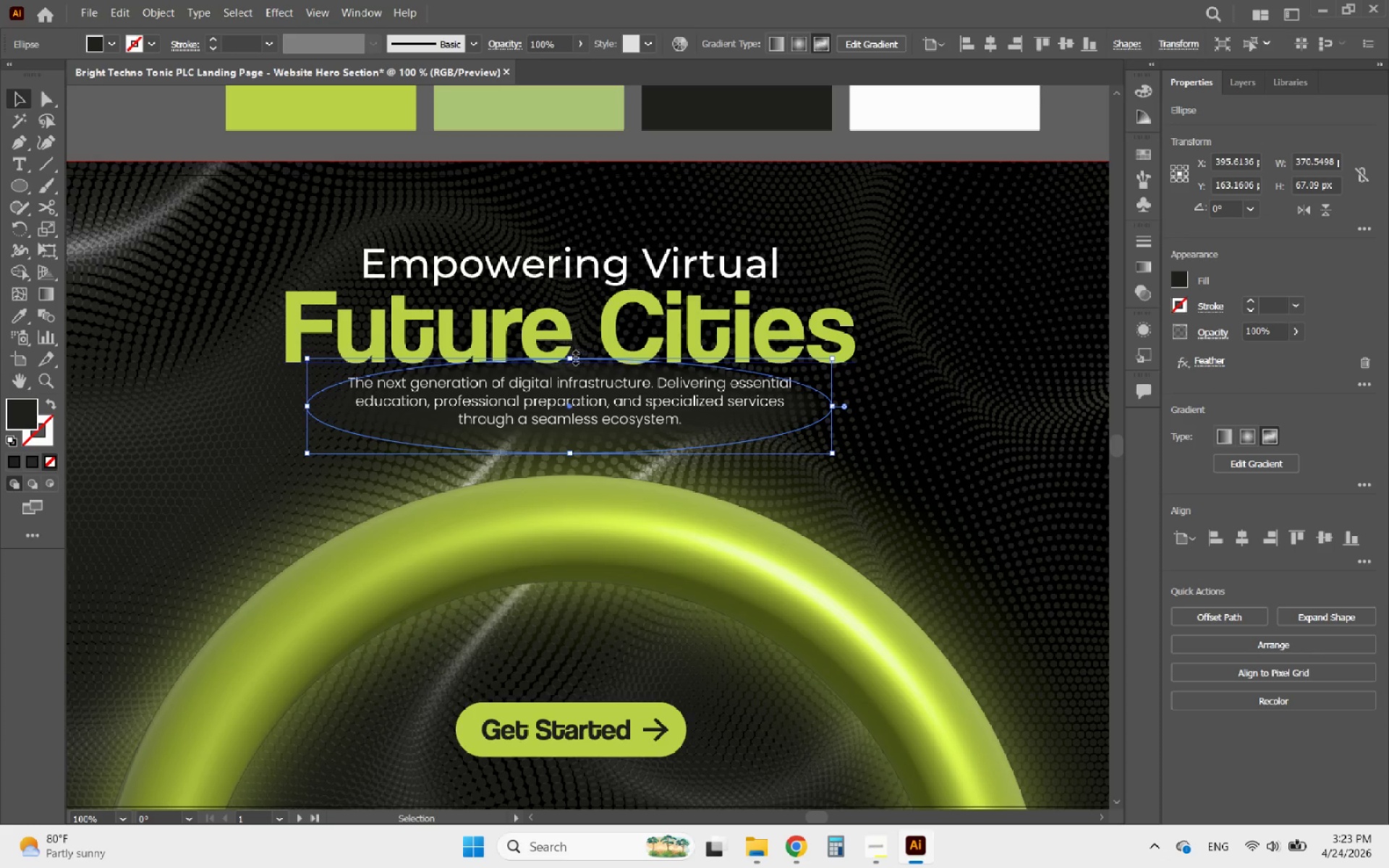 
left_click_drag(start_coordinate=[570, 359], to_coordinate=[579, 343])
 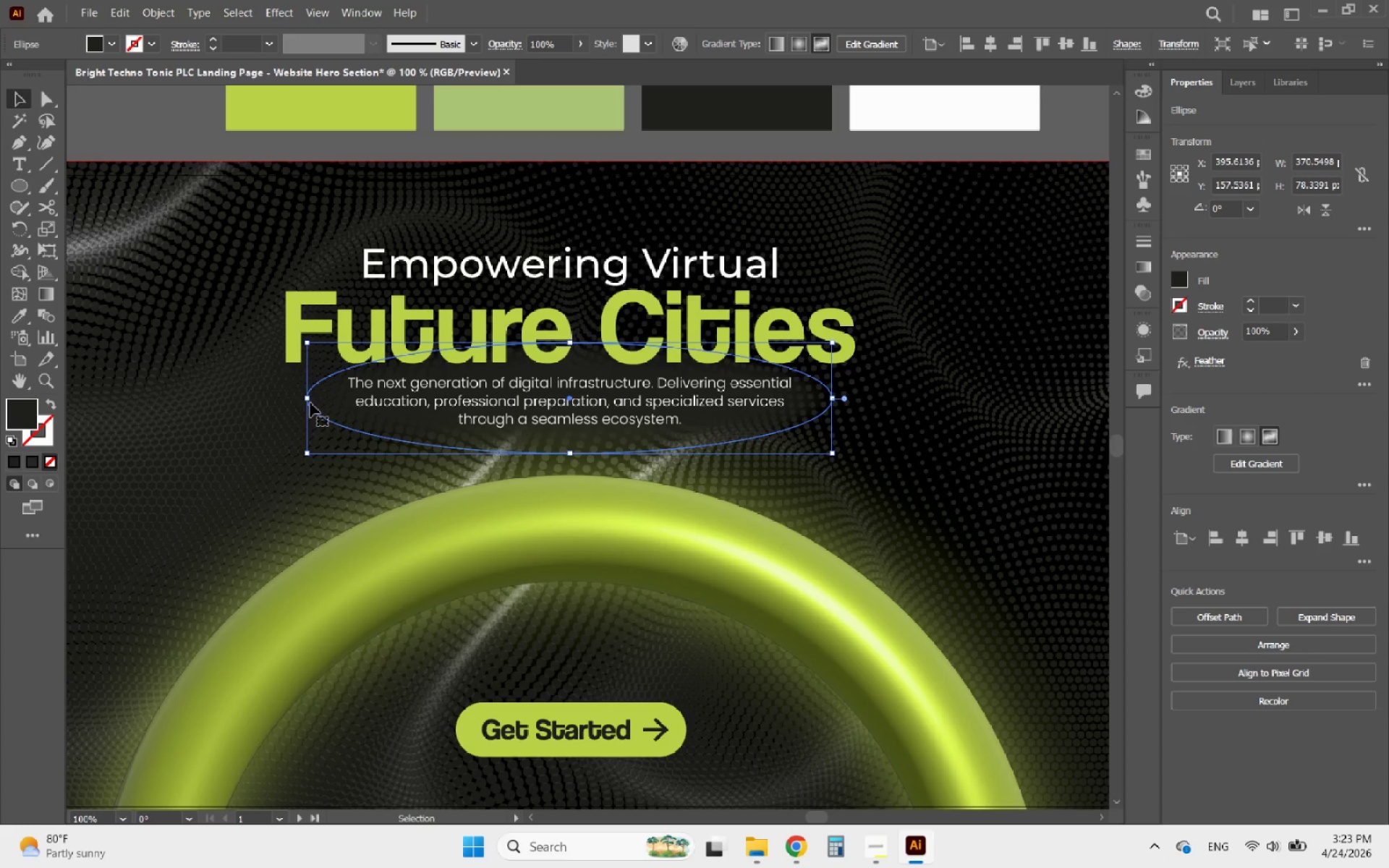 
left_click_drag(start_coordinate=[304, 400], to_coordinate=[323, 393])
 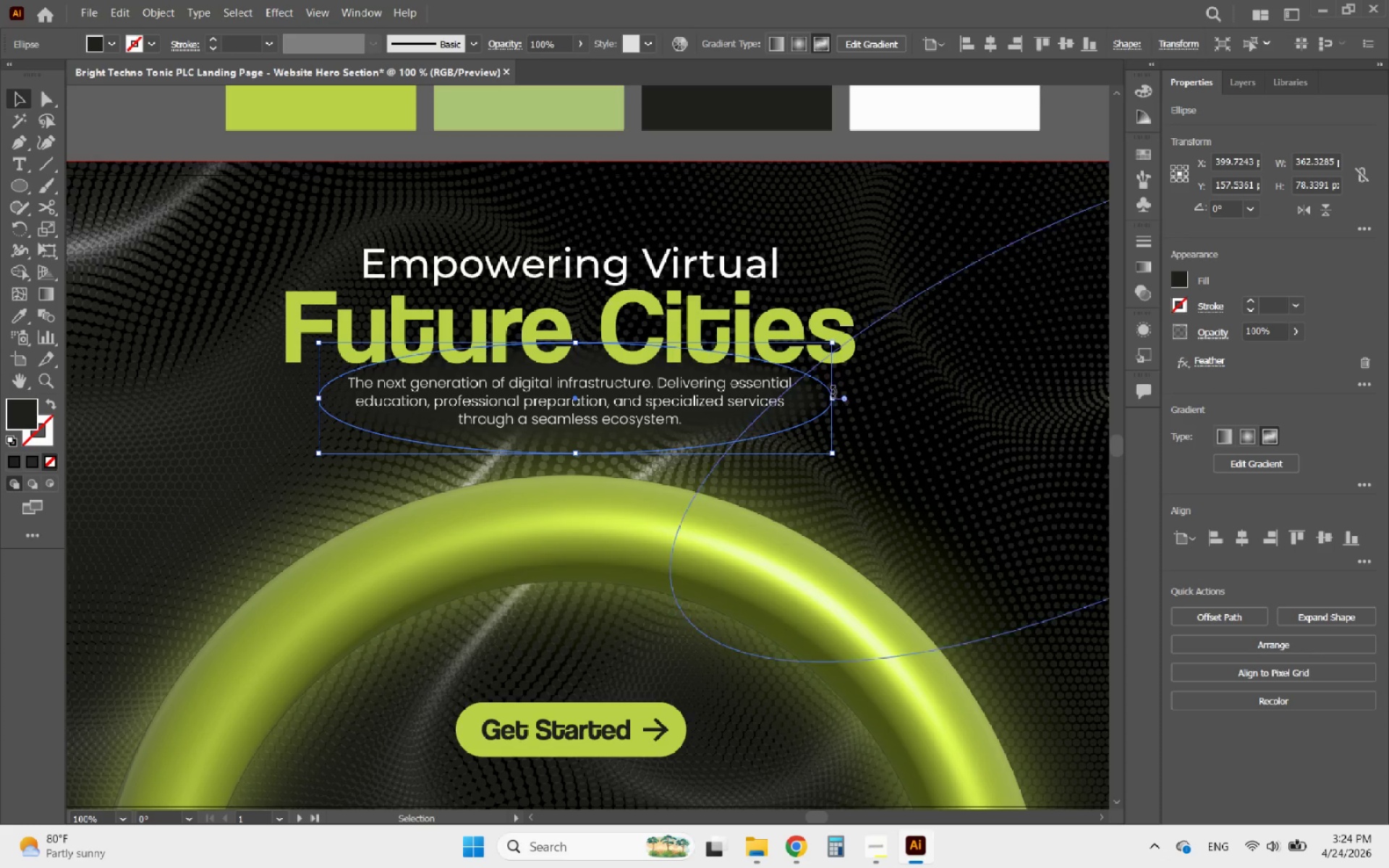 
left_click_drag(start_coordinate=[833, 396], to_coordinate=[820, 399])
 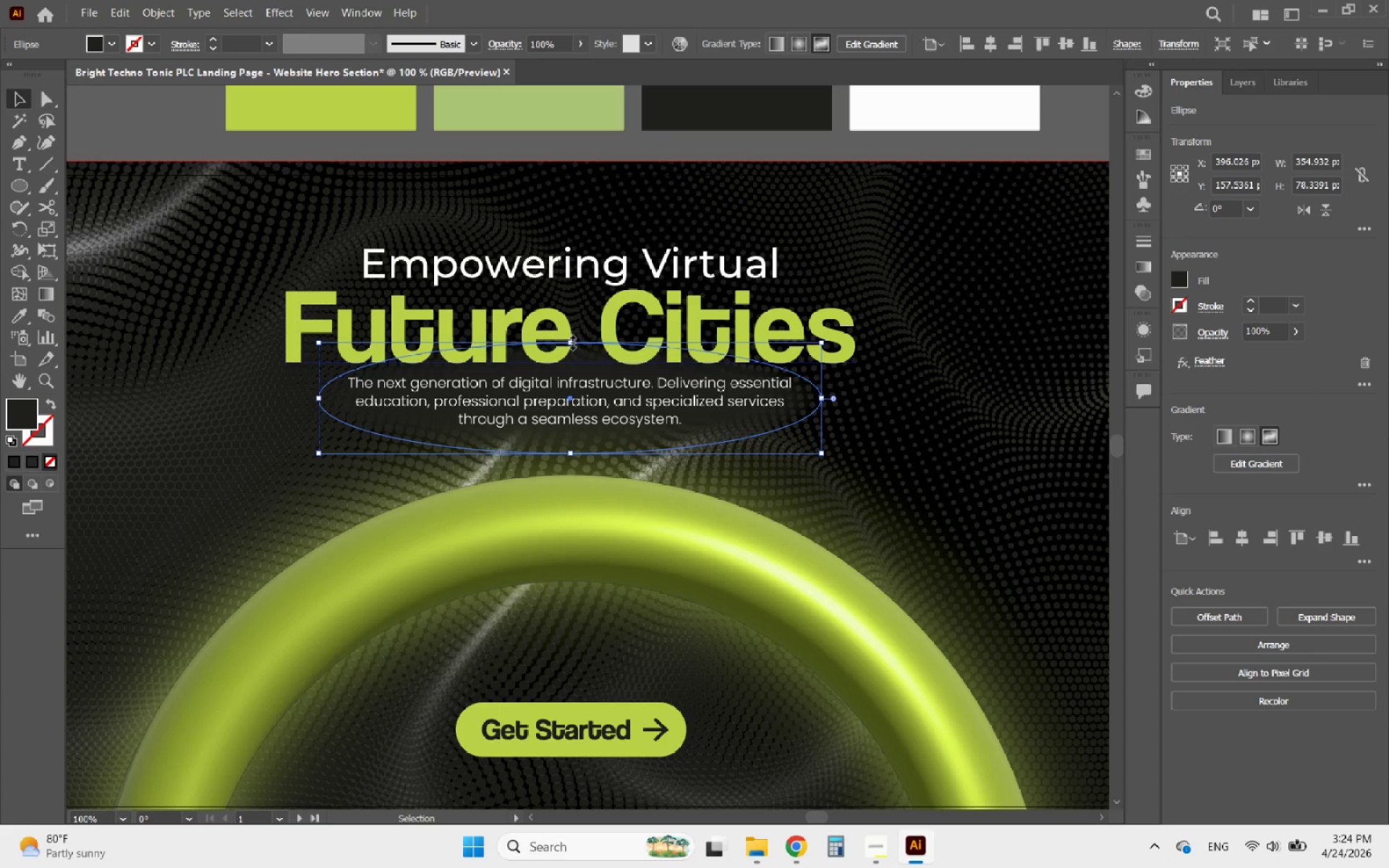 
left_click_drag(start_coordinate=[571, 341], to_coordinate=[586, 332])
 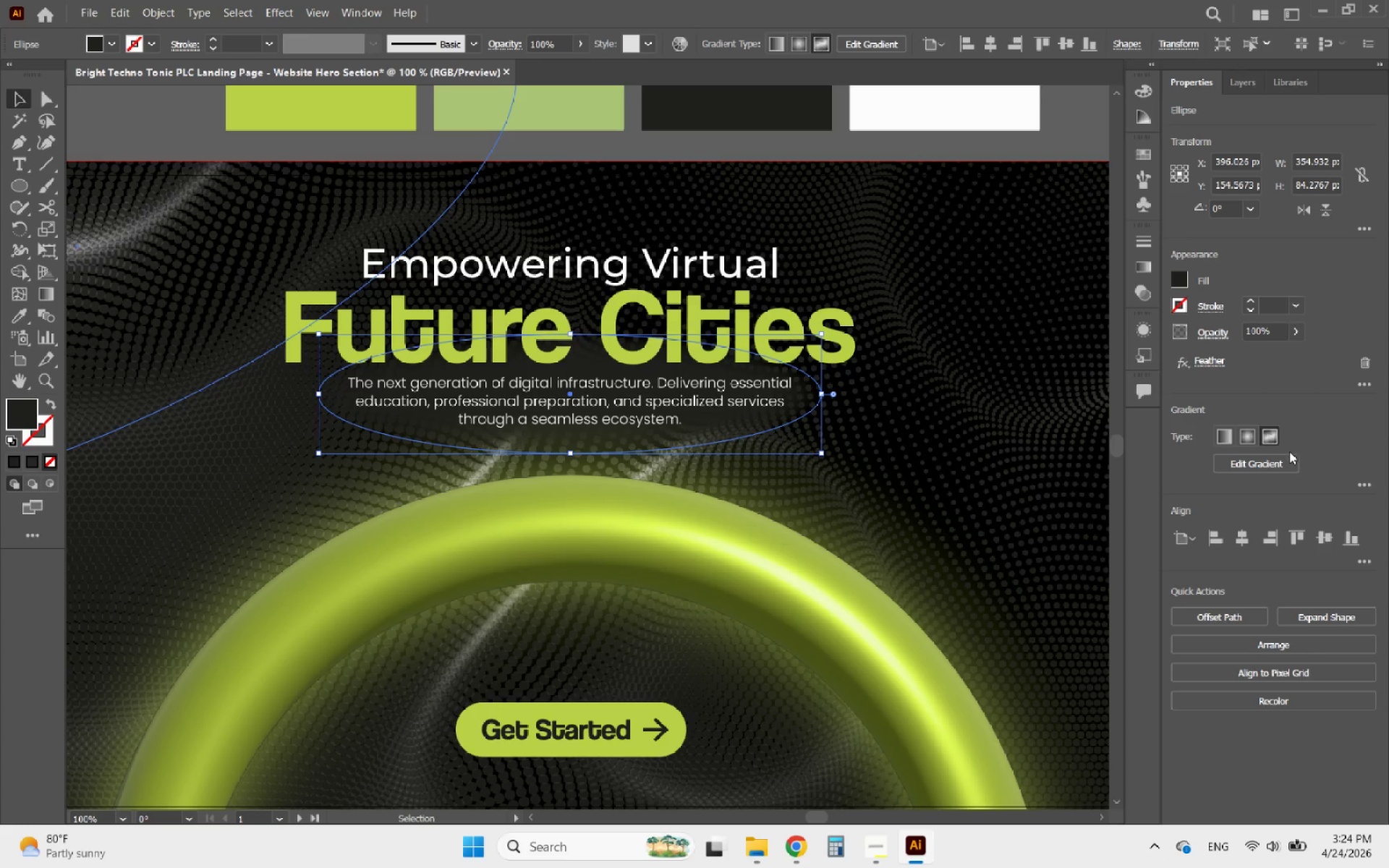 
left_click([1261, 465])
 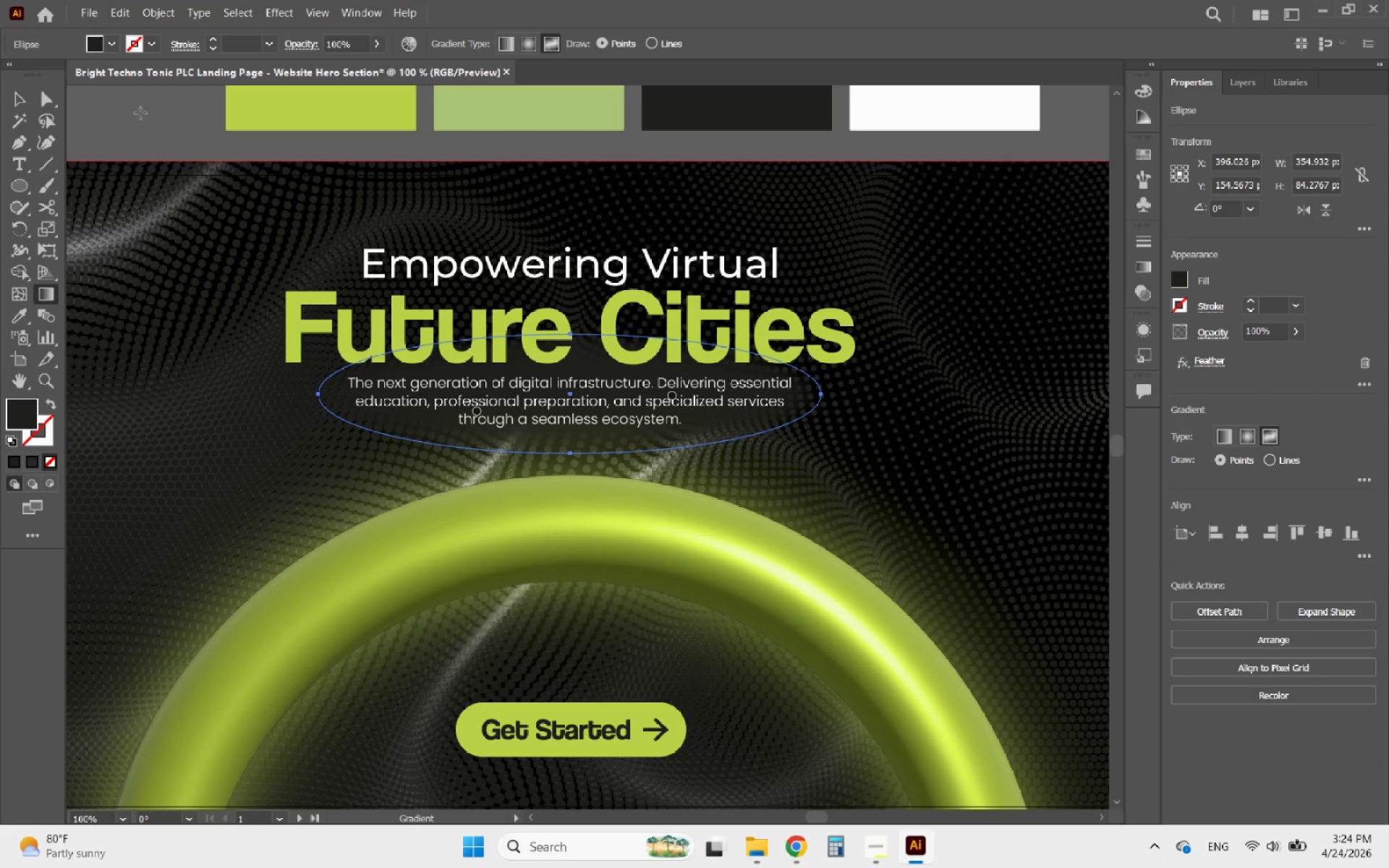 
left_click([14, 95])
 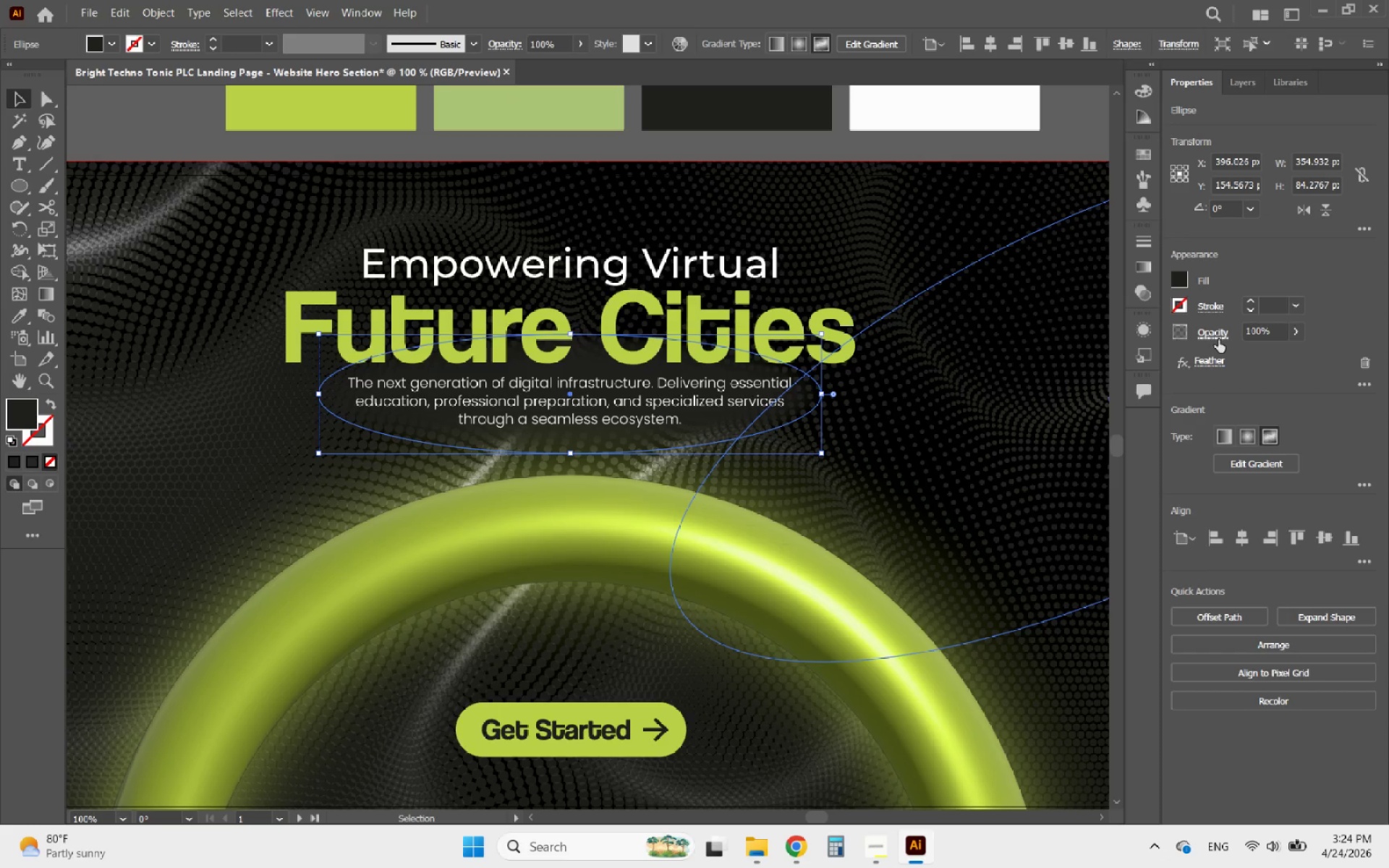 
left_click([1210, 363])
 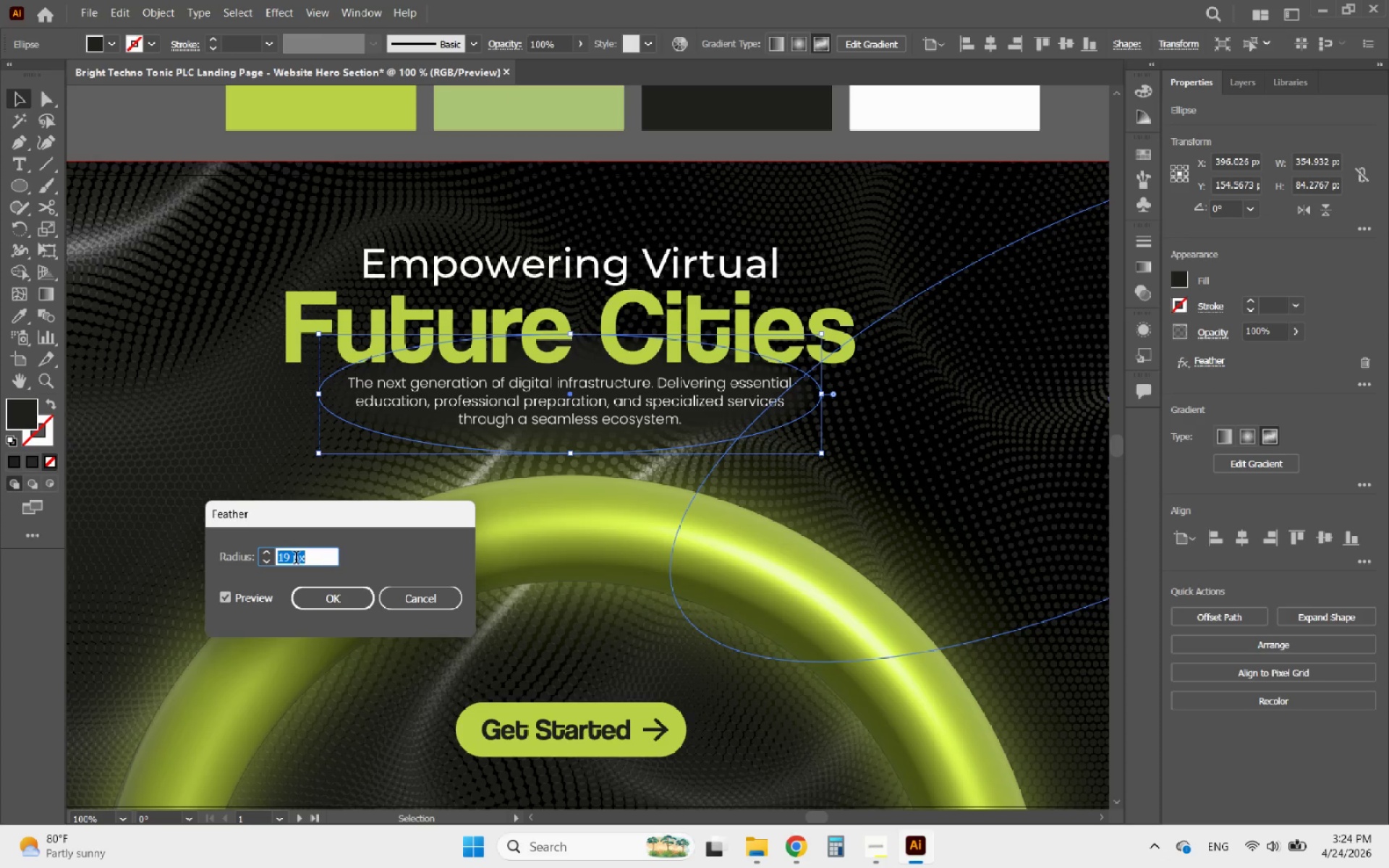 
scroll: coordinate [296, 559], scroll_direction: down, amount: 4.0
 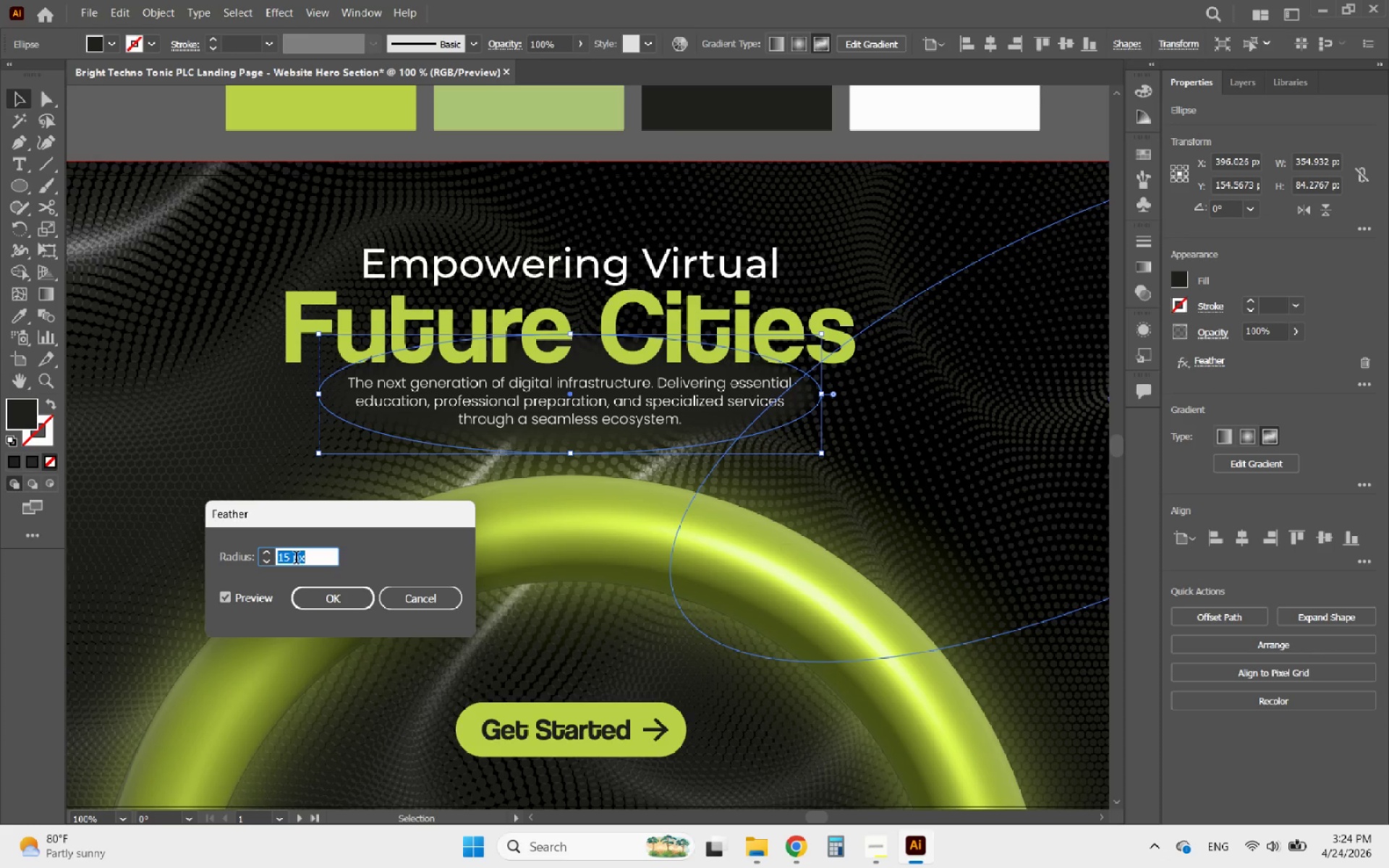 
scroll: coordinate [296, 559], scroll_direction: up, amount: 17.0
 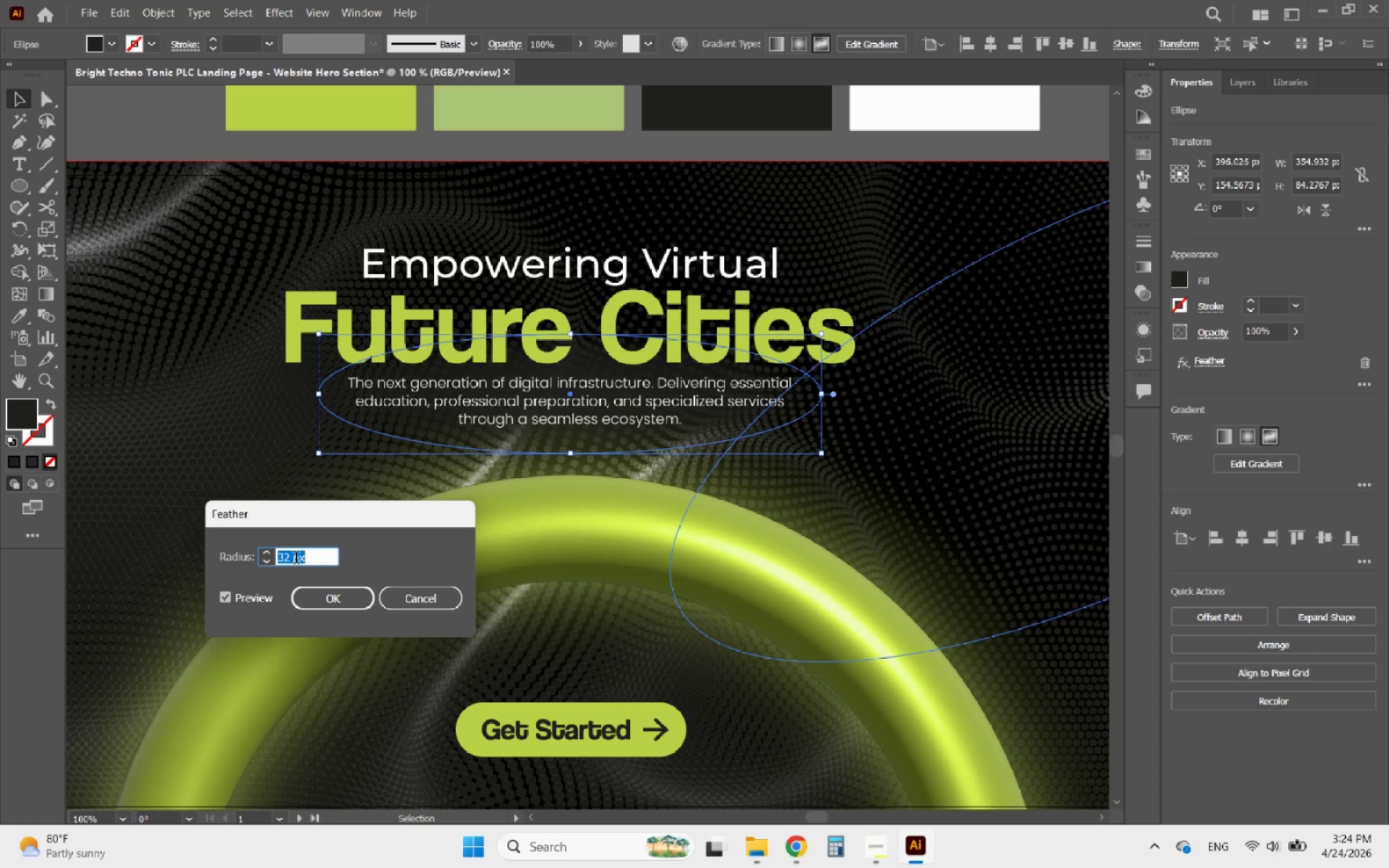 
scroll: coordinate [296, 559], scroll_direction: down, amount: 5.0
 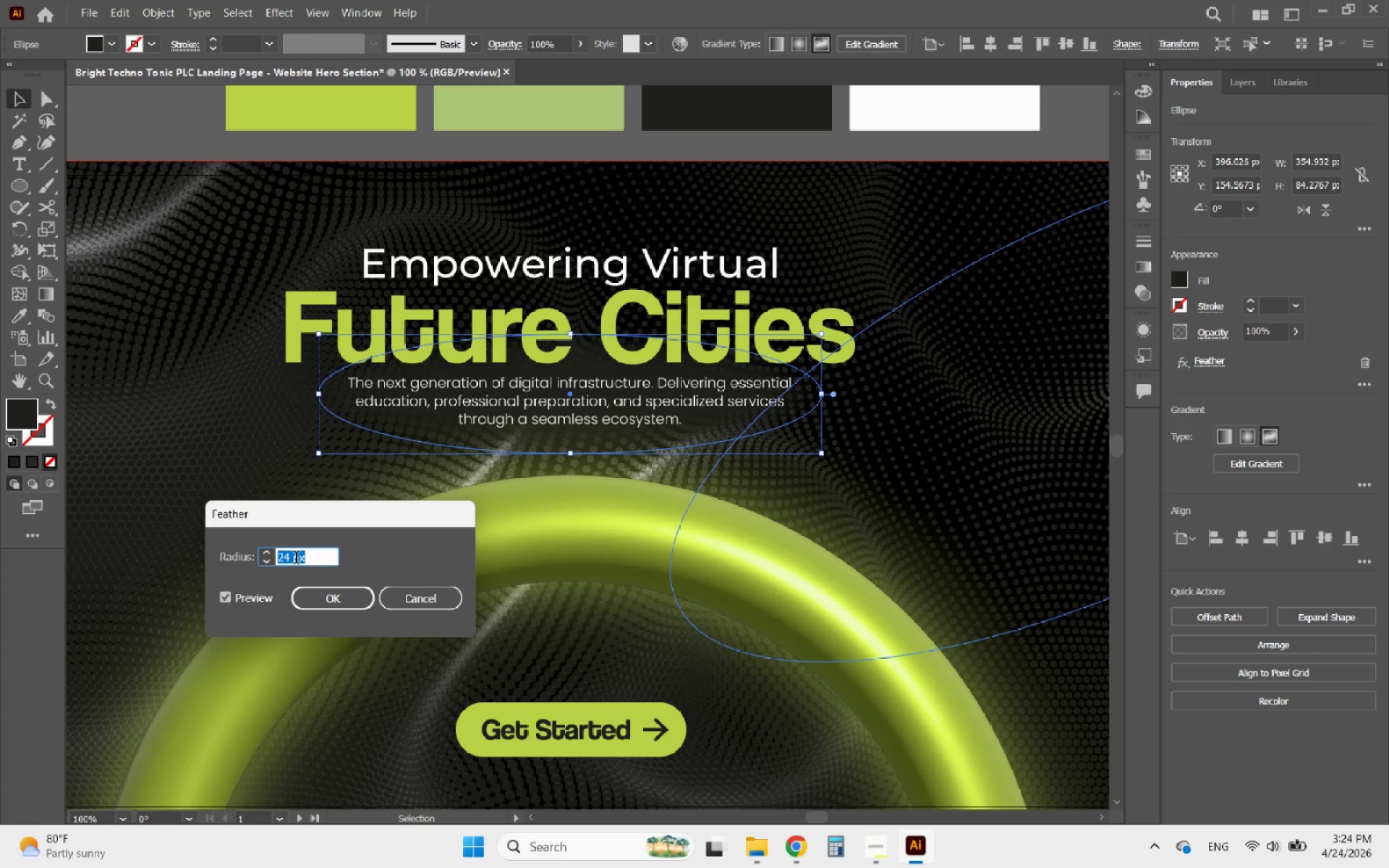 
scroll: coordinate [296, 559], scroll_direction: up, amount: 4.0
 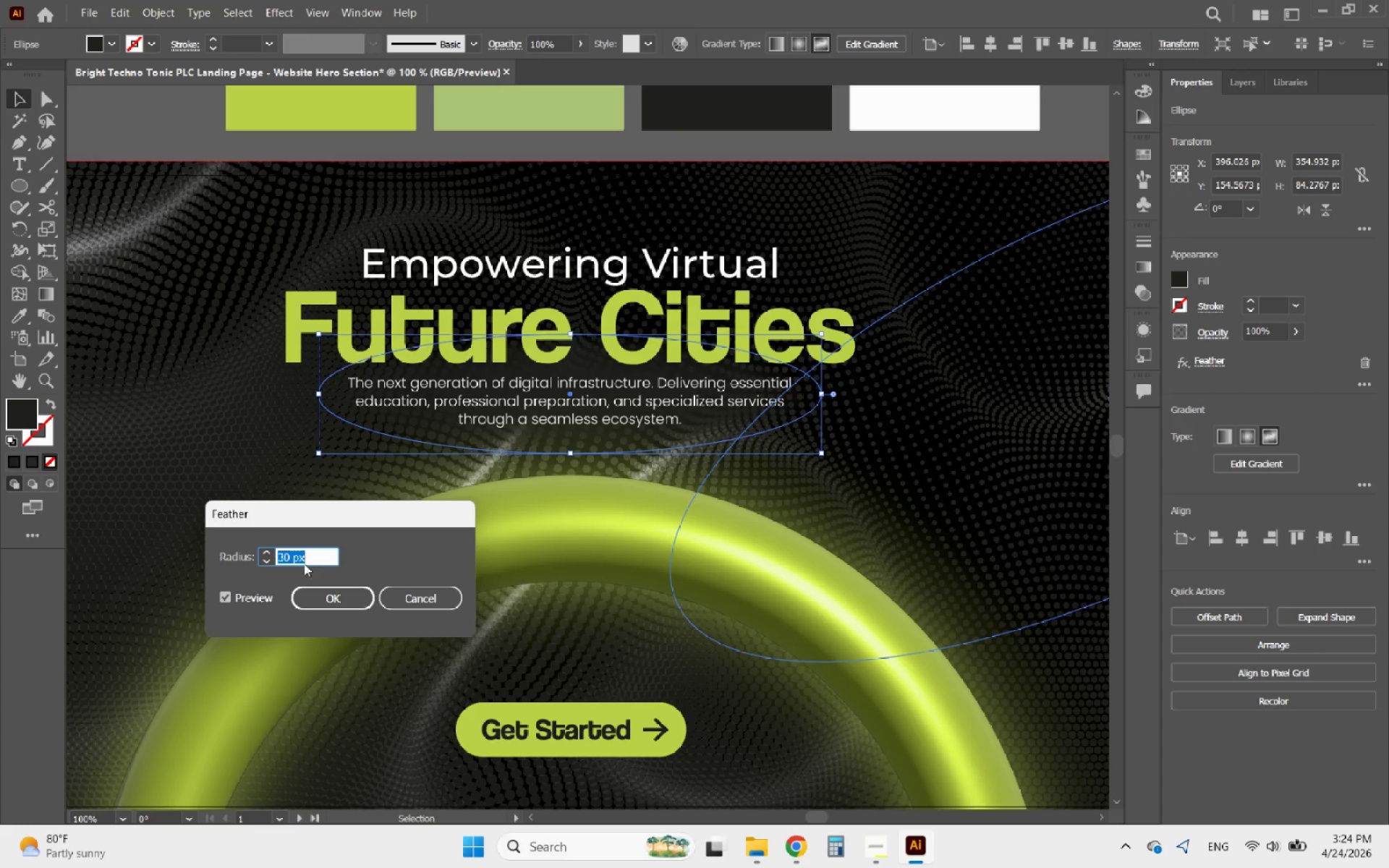 
left_click([328, 595])
 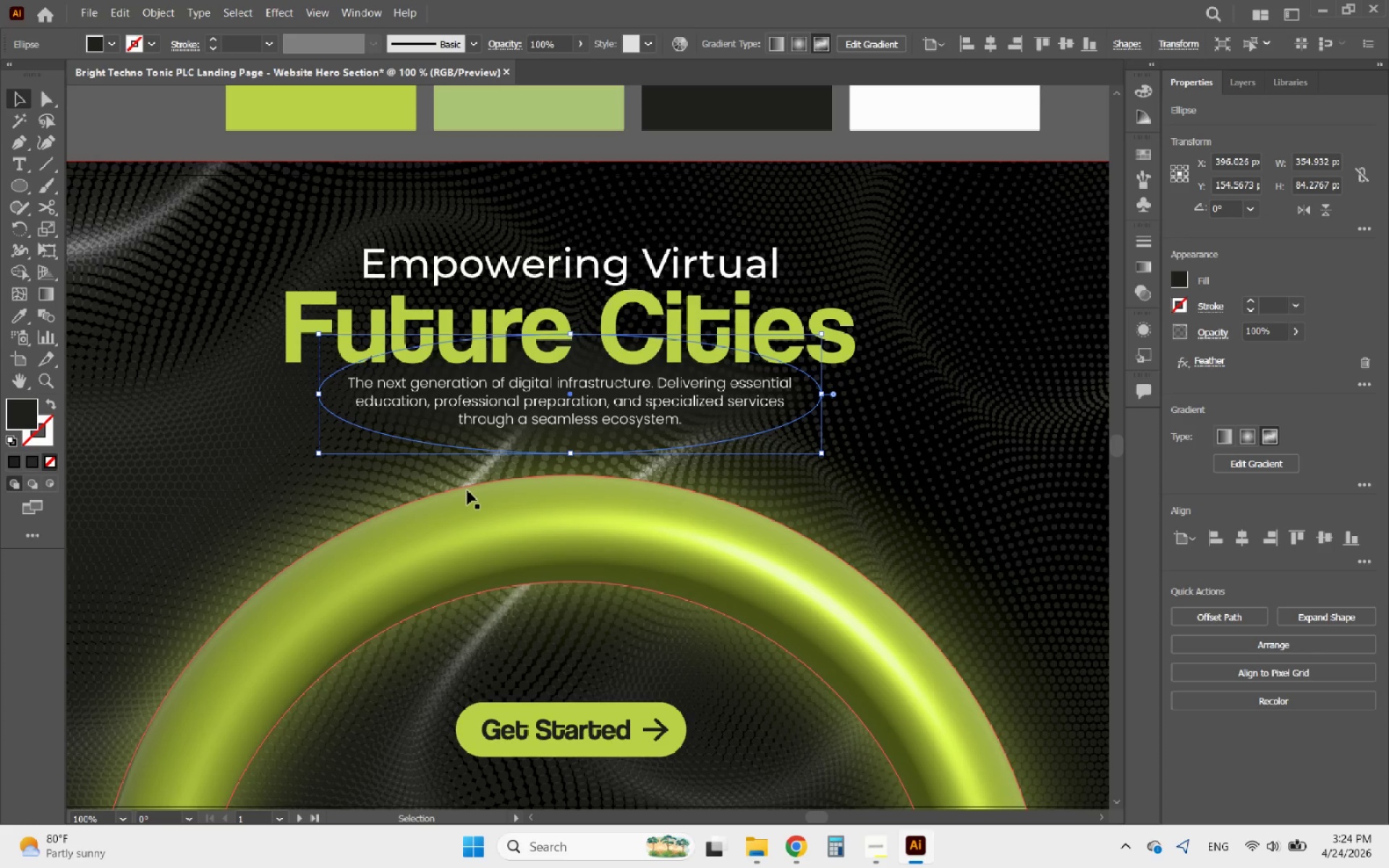 
hold_key(key=AltLeft, duration=0.38)
scroll: coordinate [466, 491], scroll_direction: down, amount: 1.0
 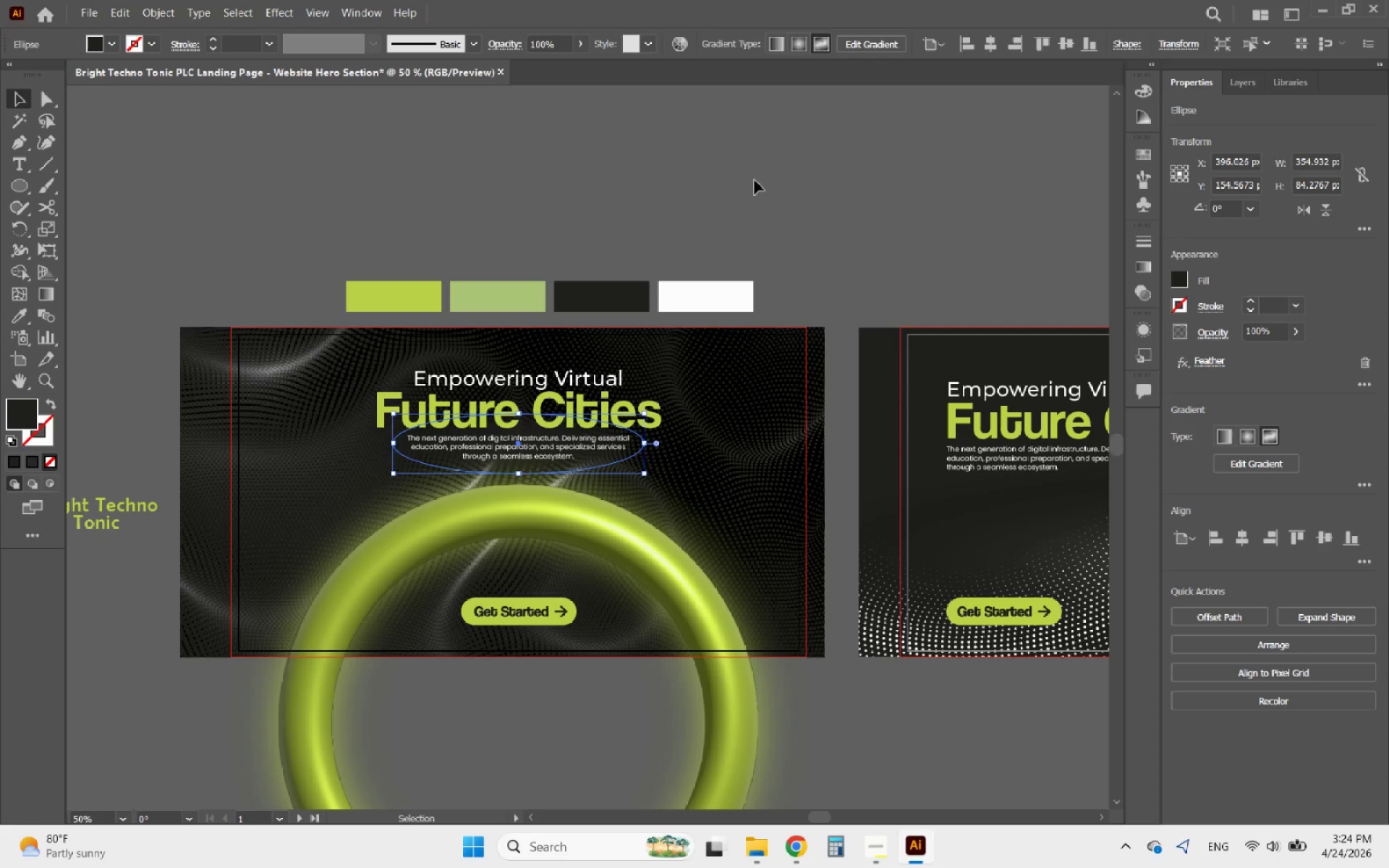 
hold_key(key=AltLeft, duration=1.38)
scroll: coordinate [595, 462], scroll_direction: up, amount: 4.0
 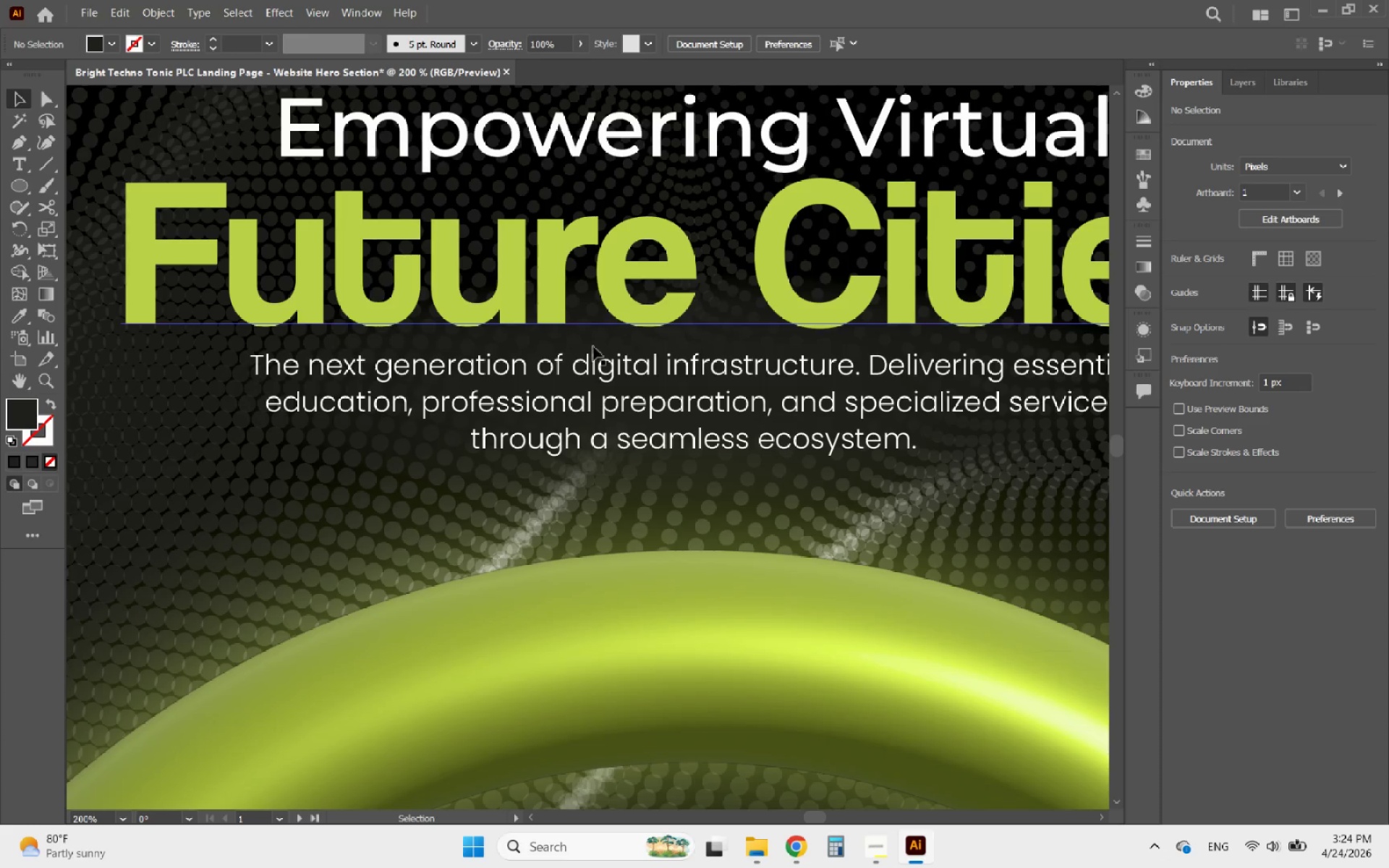 
left_click([211, 384])
 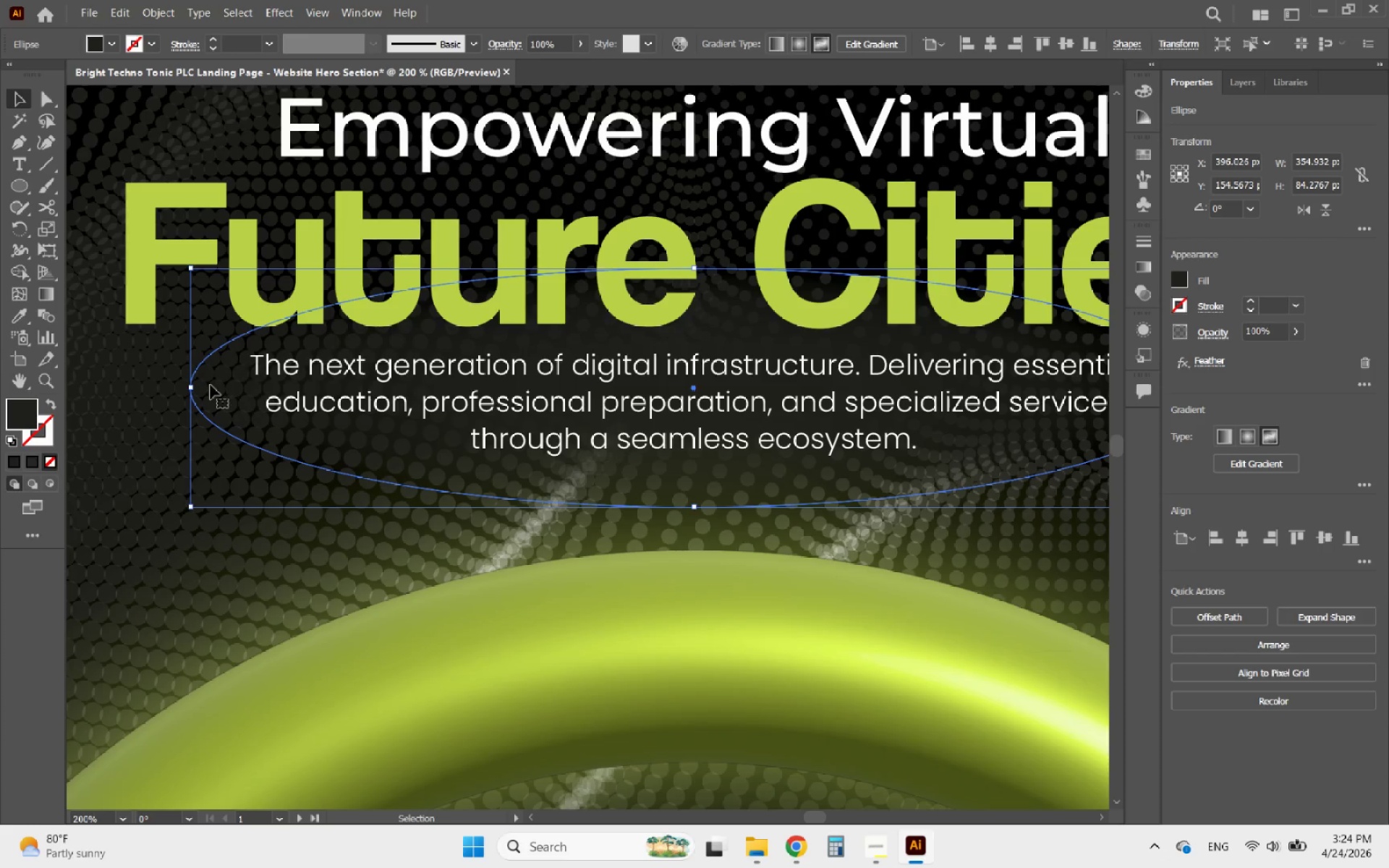 
key(ArrowLeft)
 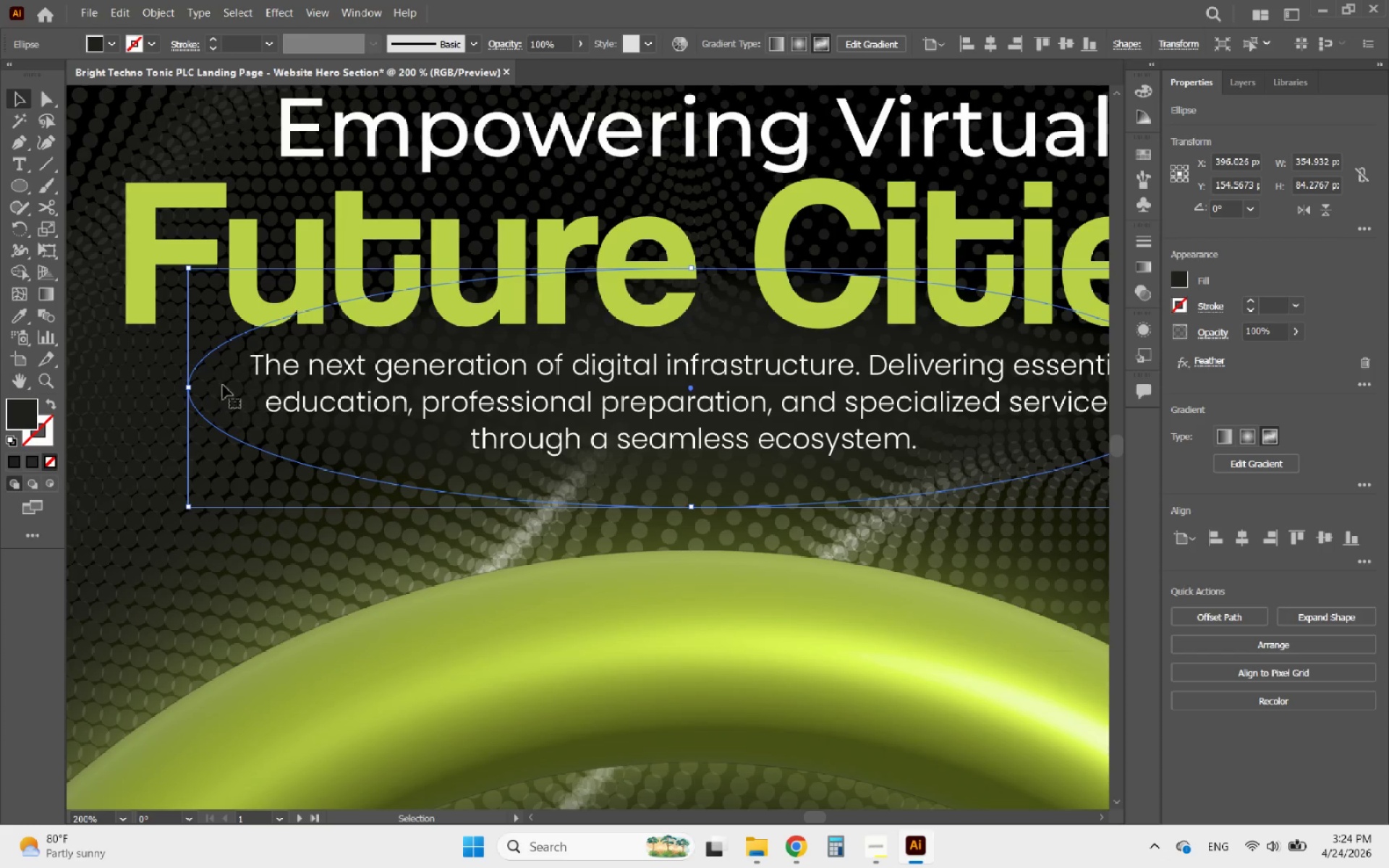 
key(ArrowLeft)
 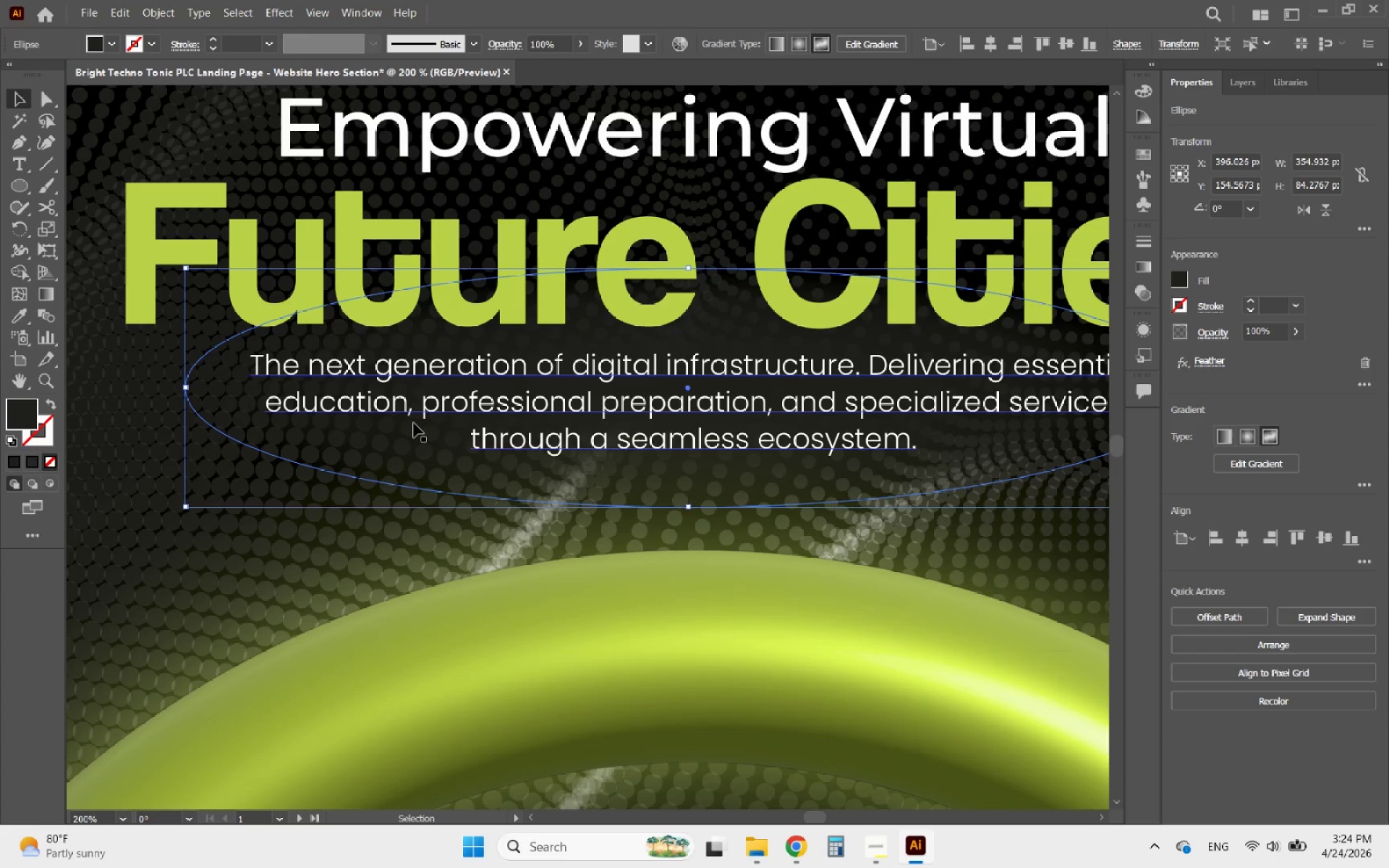 
key(ArrowLeft)
 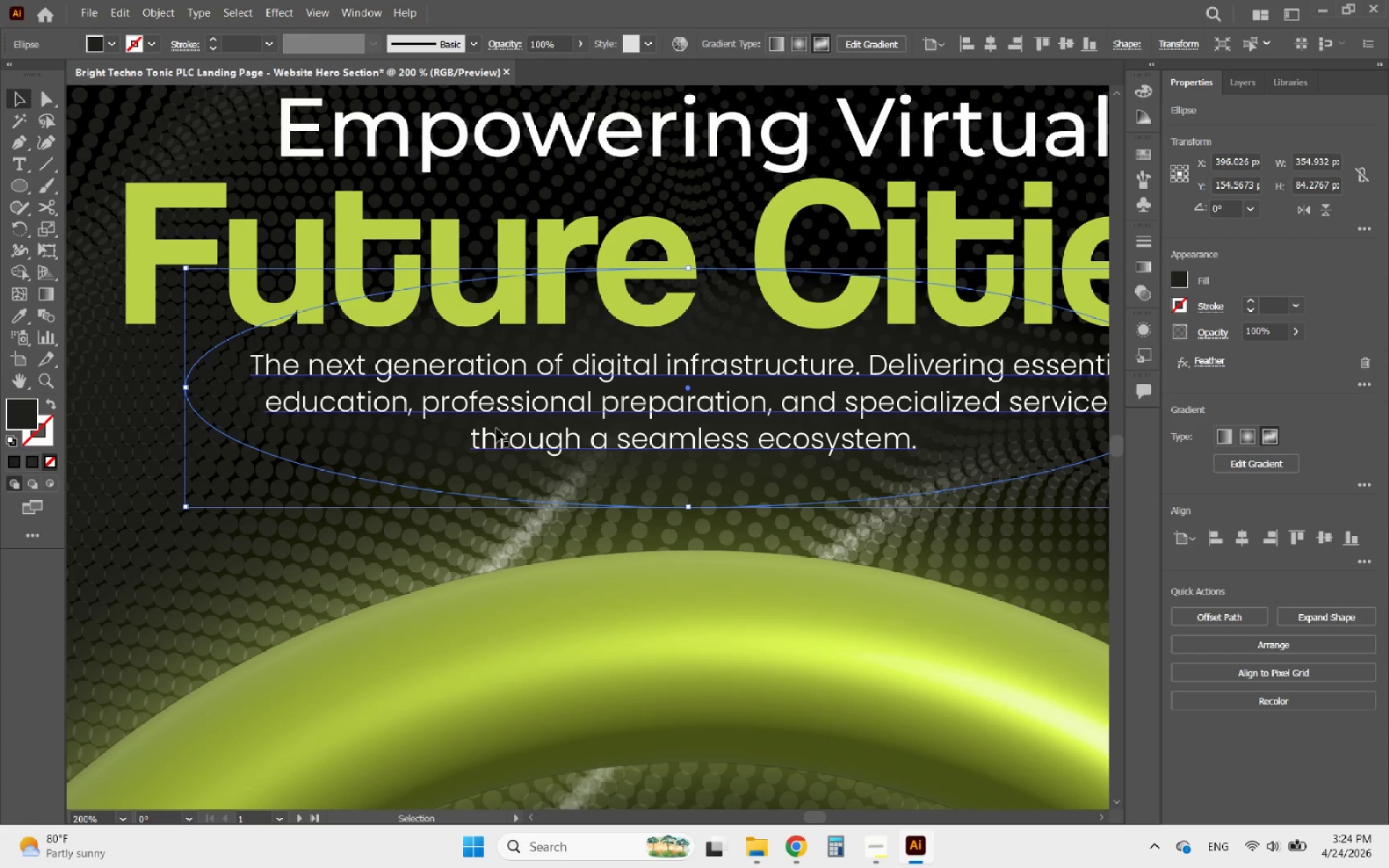 
hold_key(key=ArrowLeft, duration=0.55)
 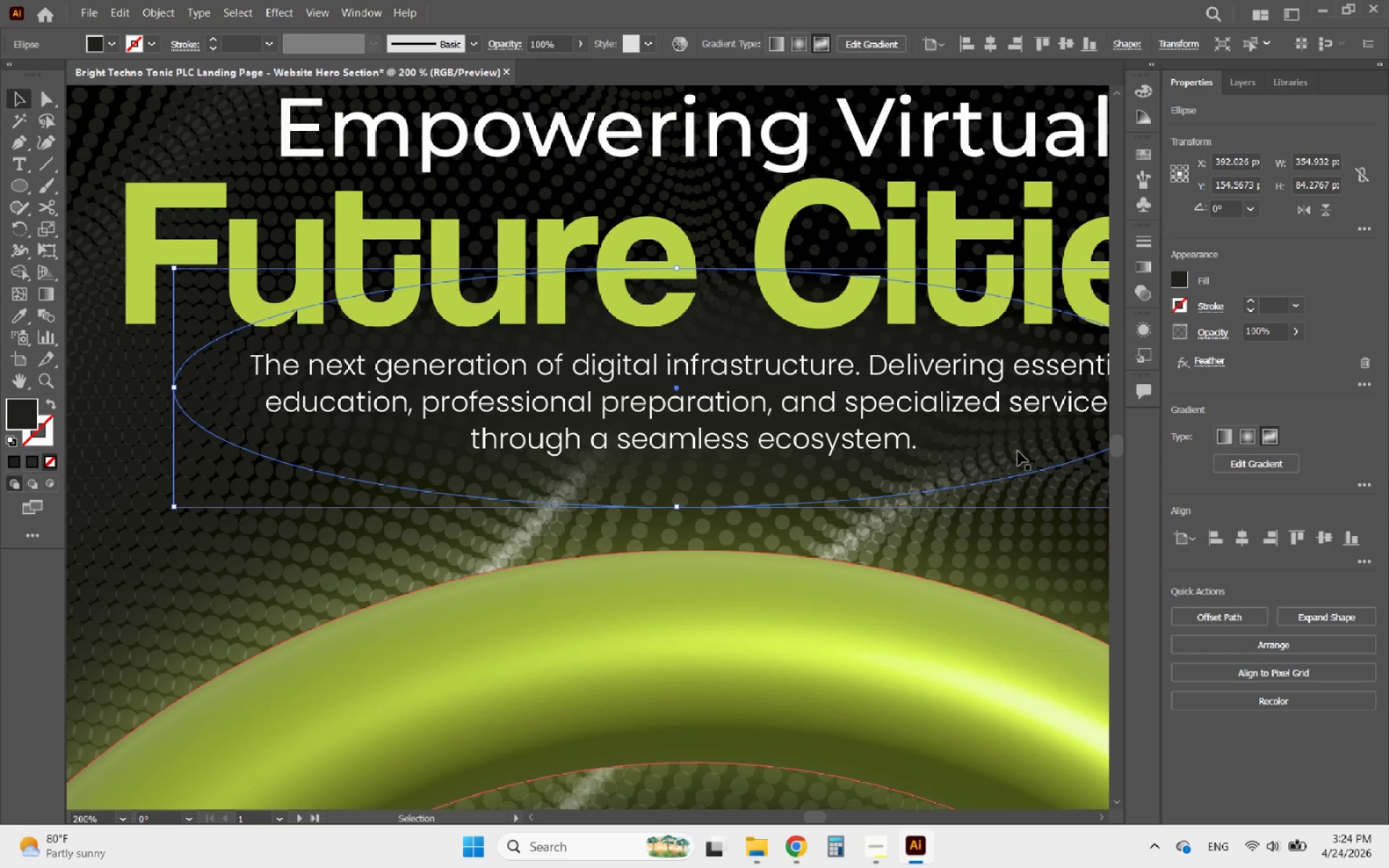 
key(ArrowRight)
 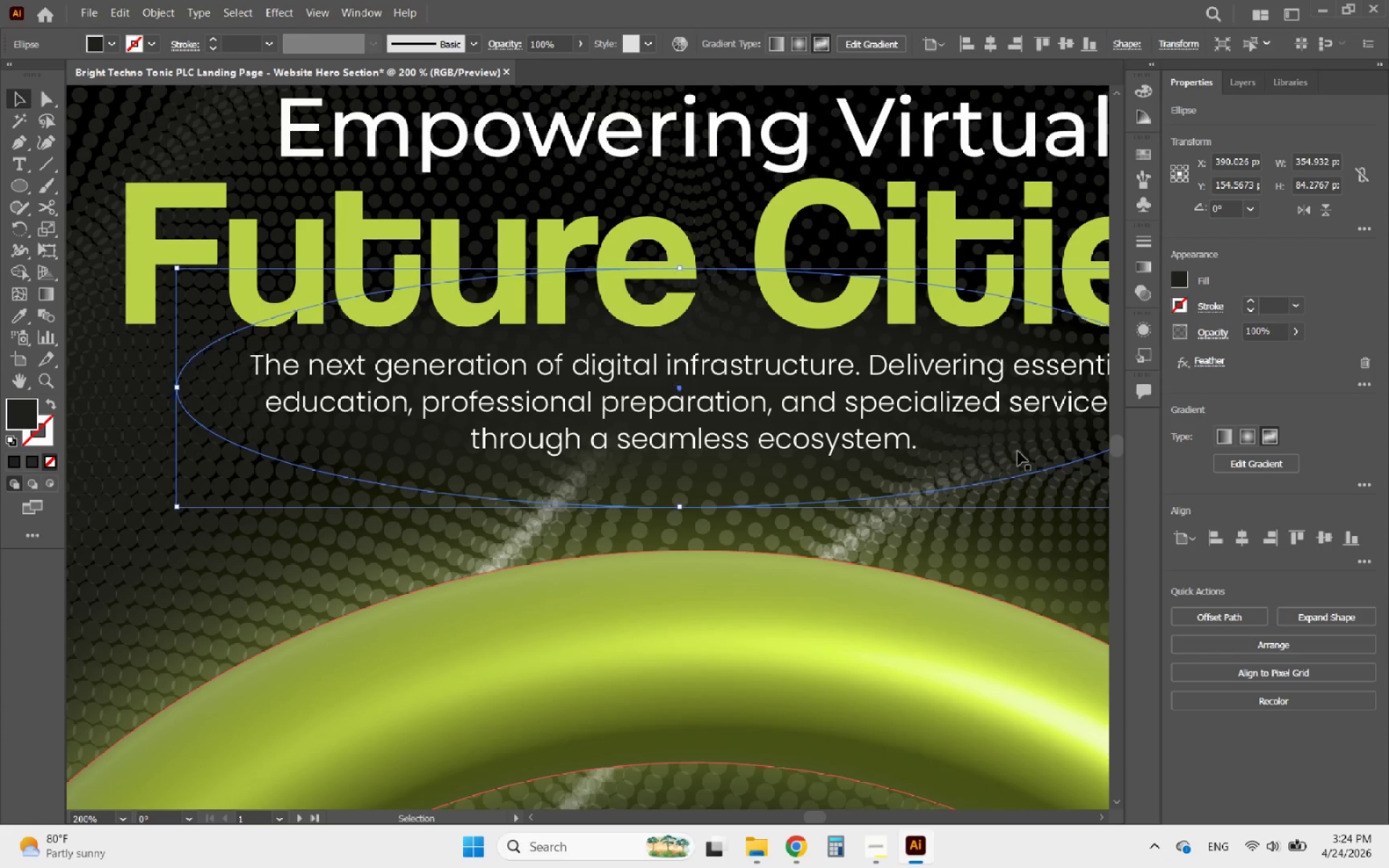 
key(ArrowRight)
 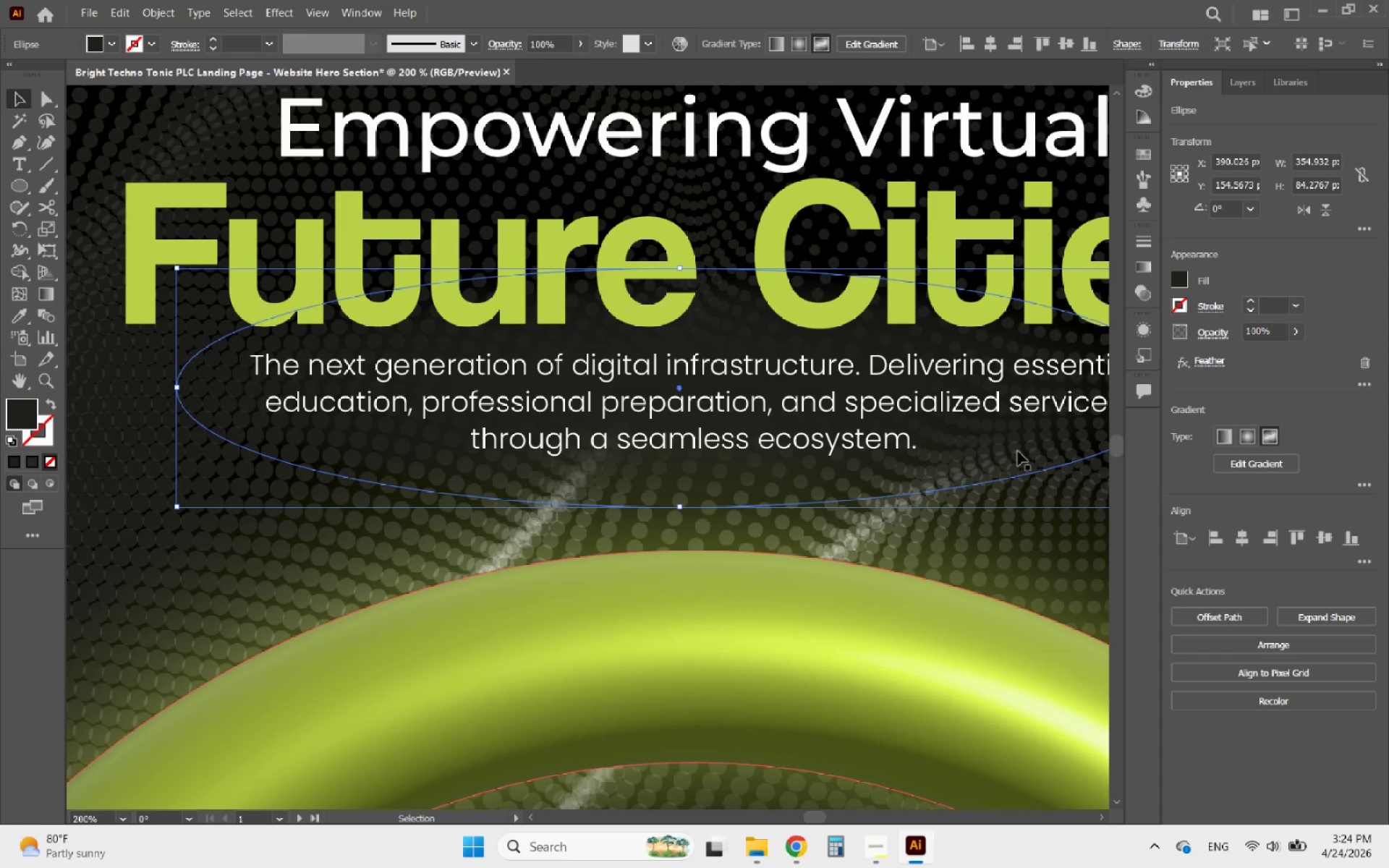 
key(ArrowRight)
 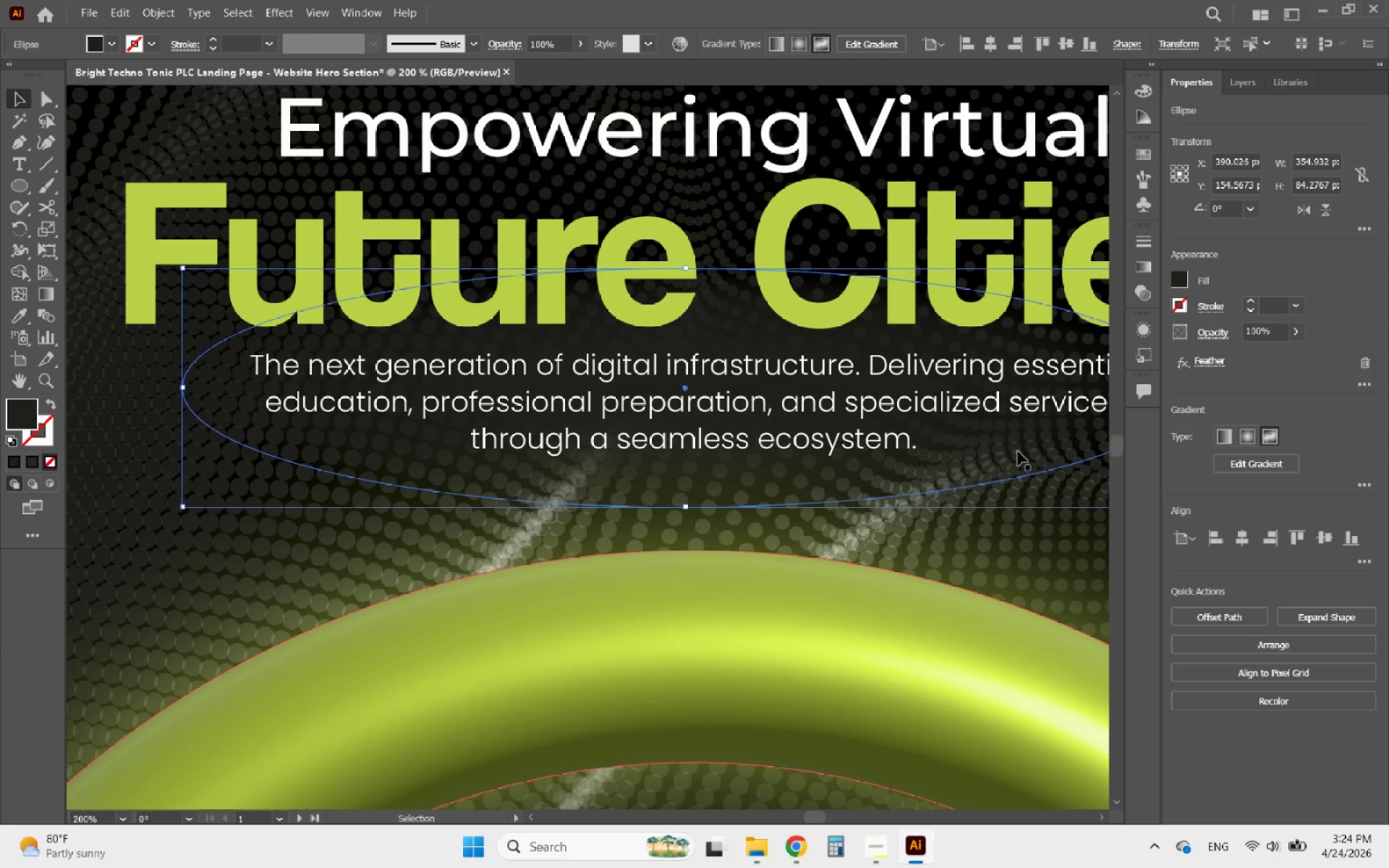 
key(ArrowRight)
 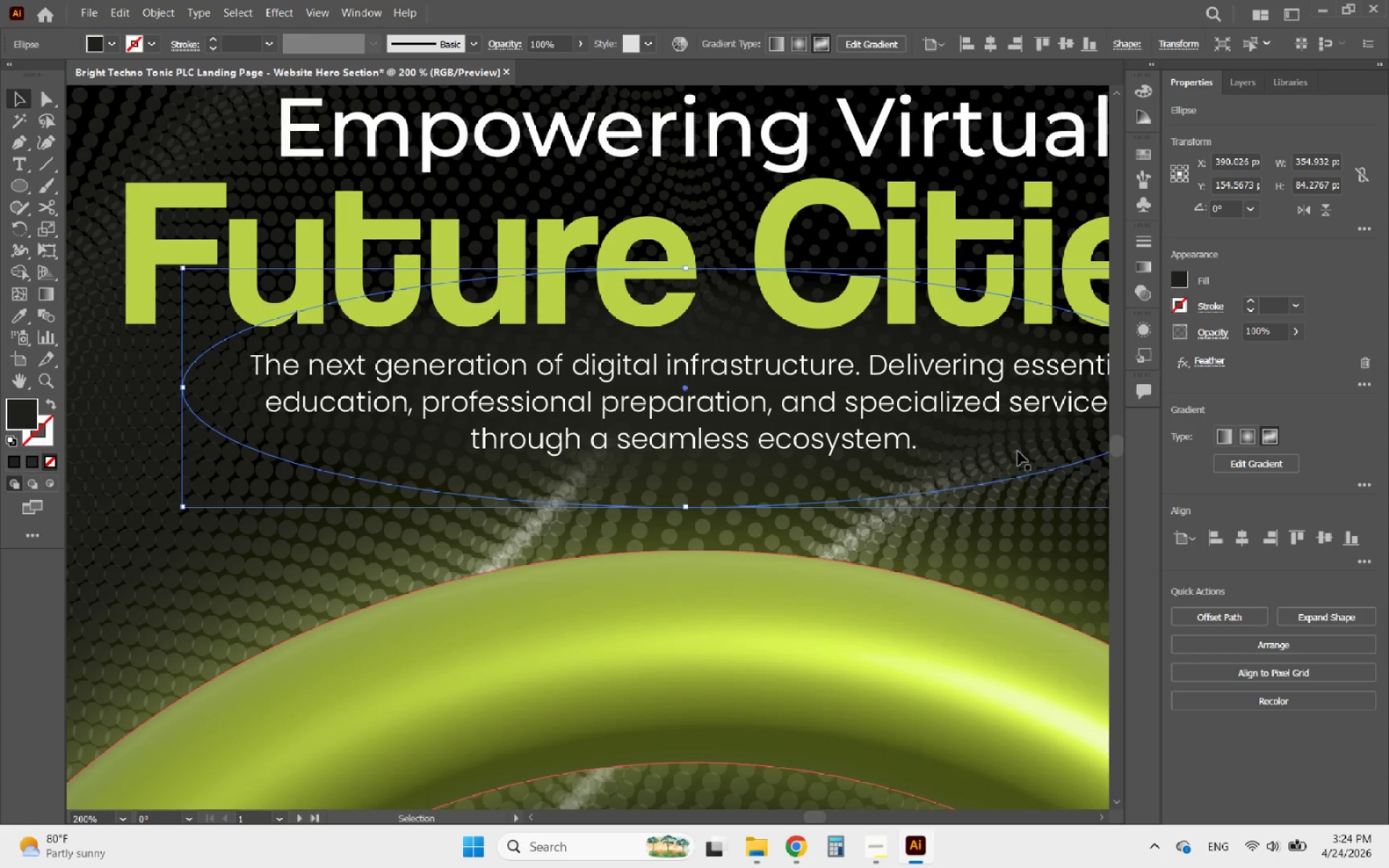 
key(ArrowRight)
 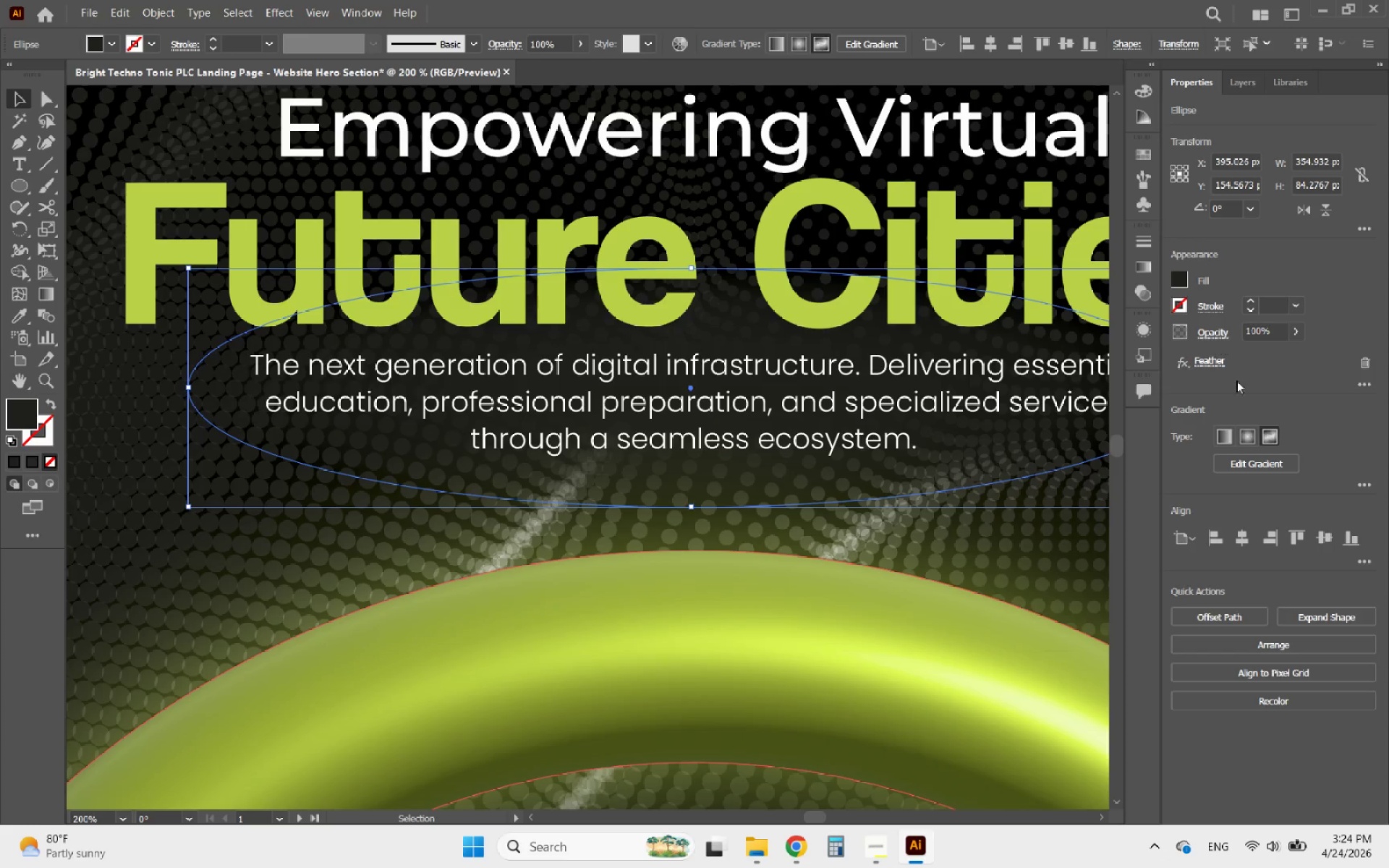 
left_click([1242, 537])
 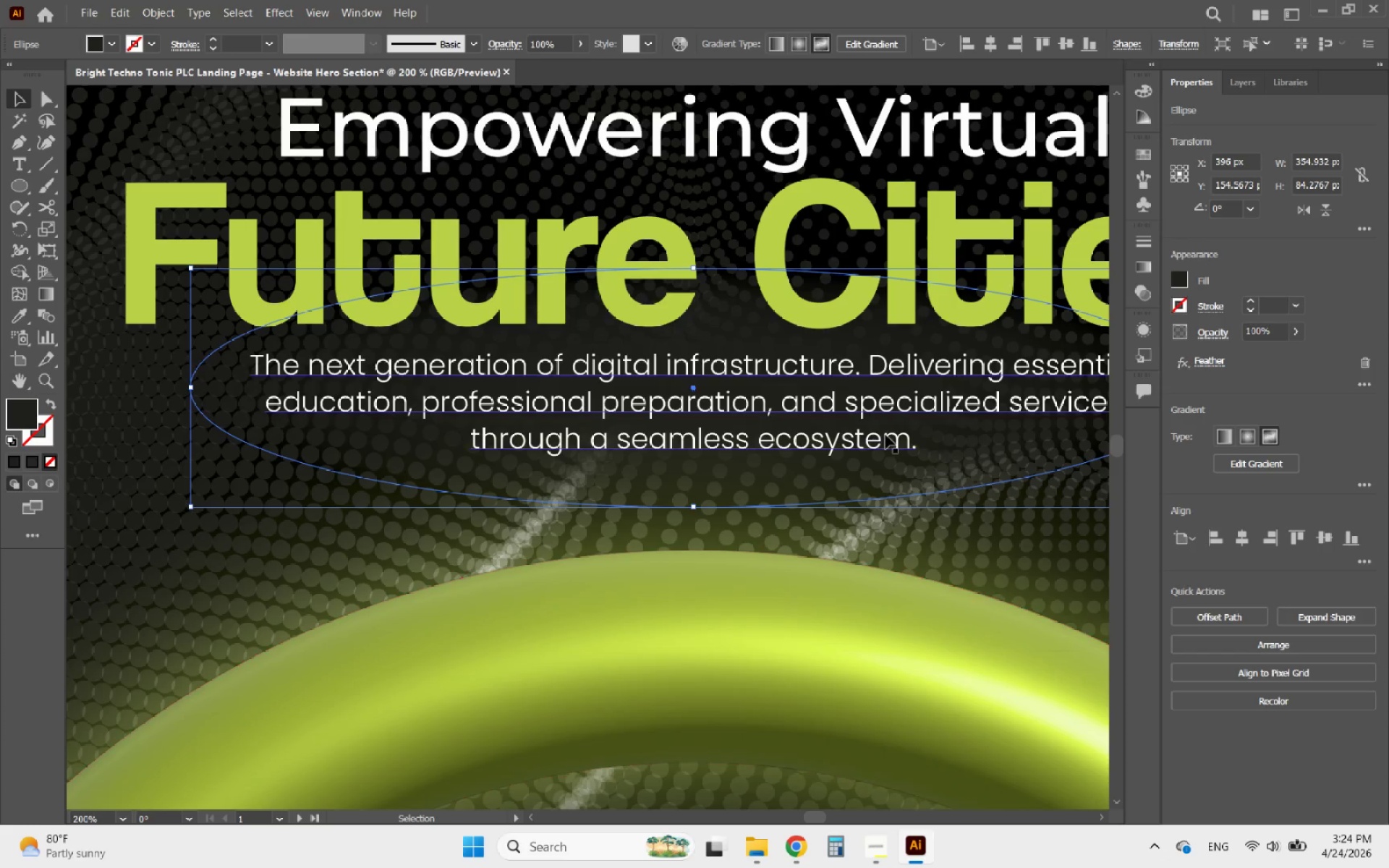 
left_click([752, 407])
 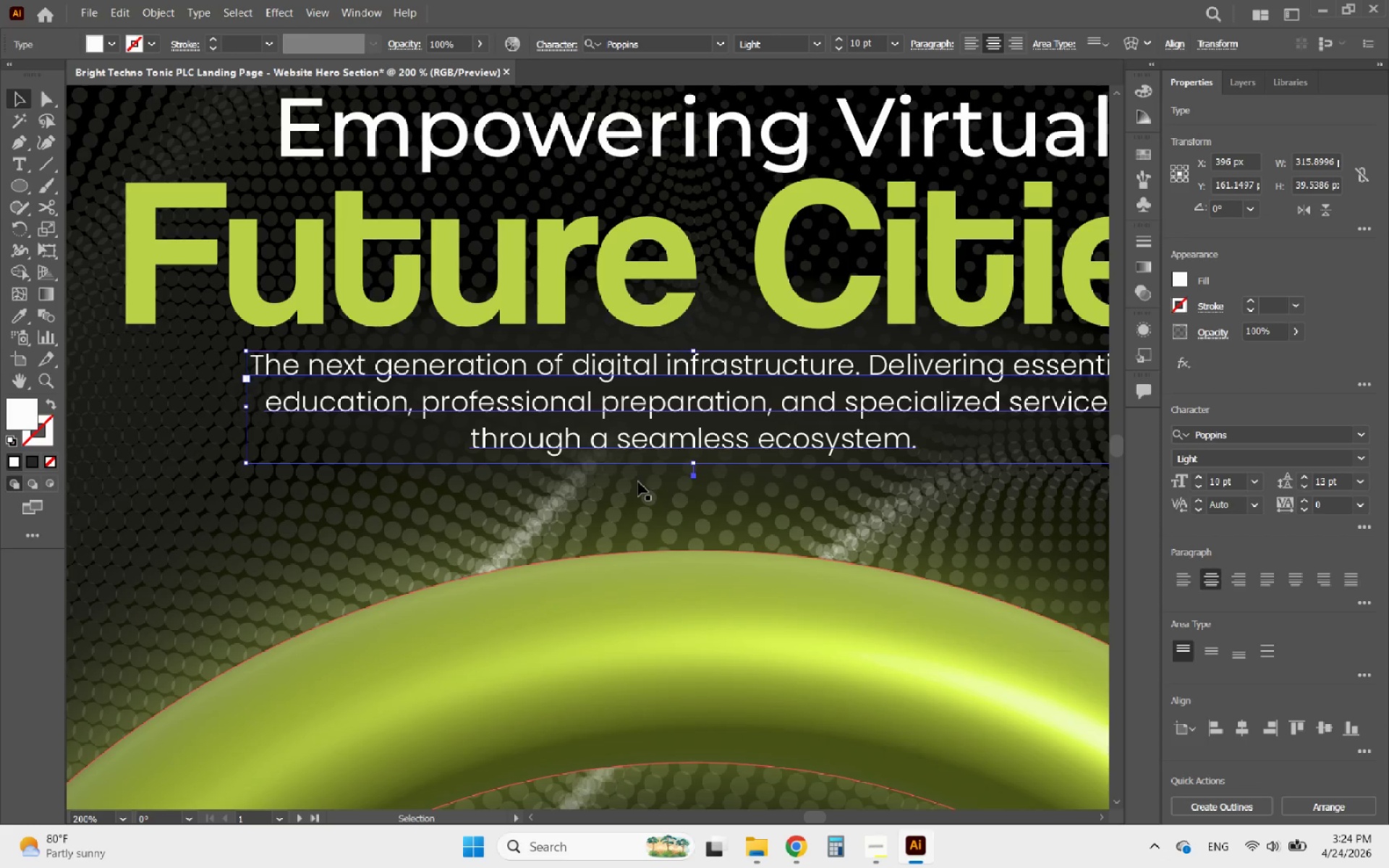 
left_click([214, 386])
 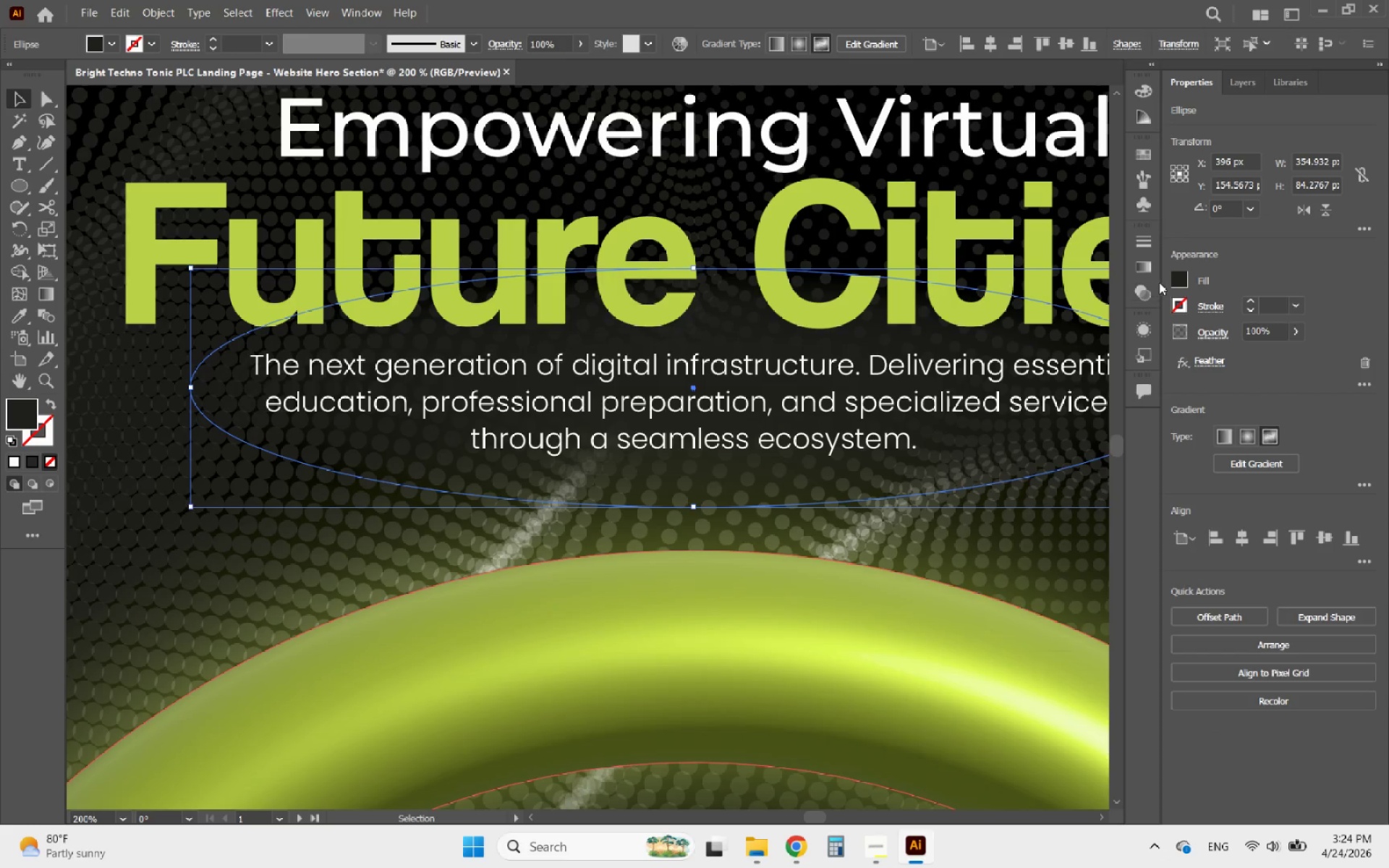 
left_click([1187, 281])
 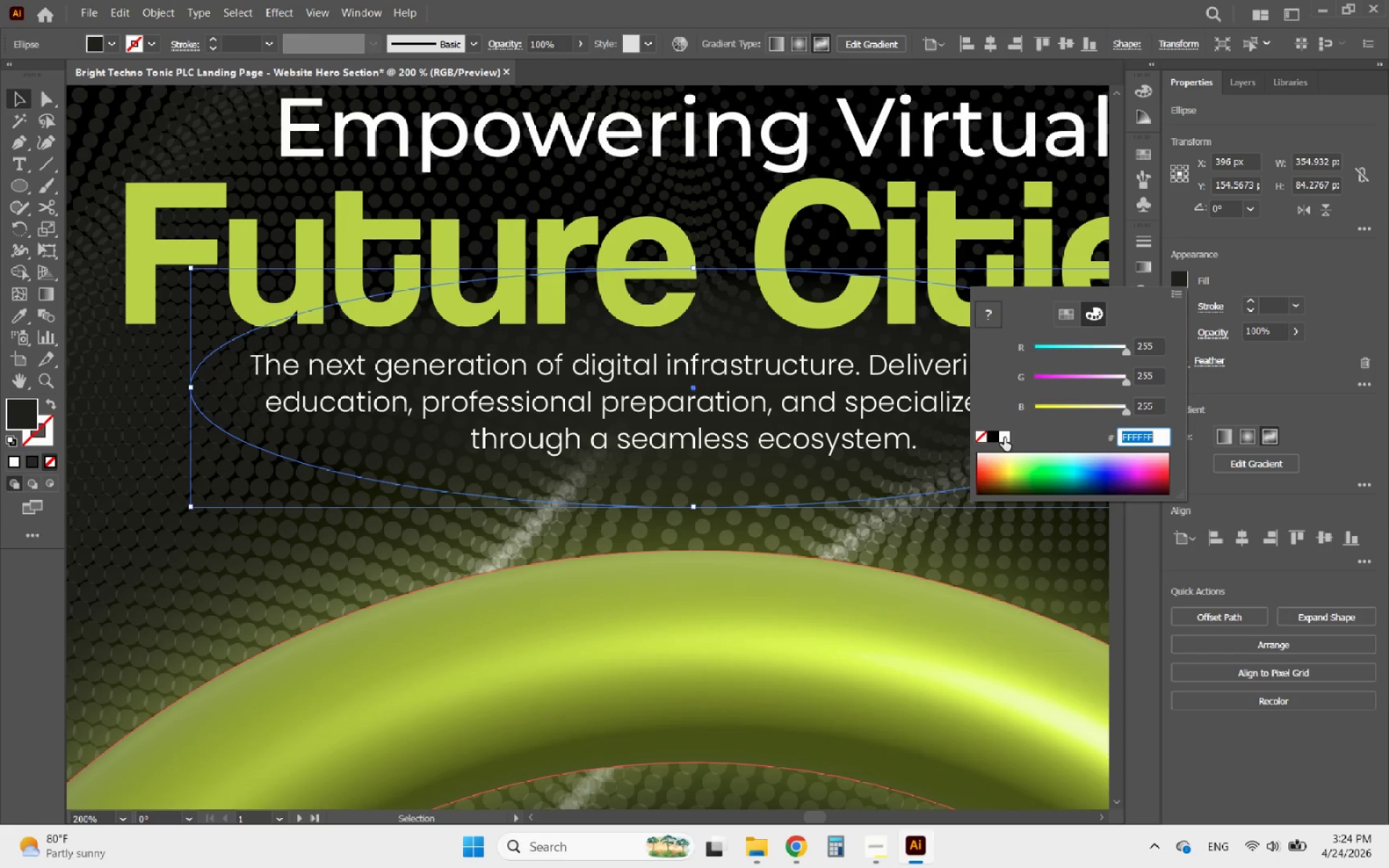 
left_click([992, 439])
 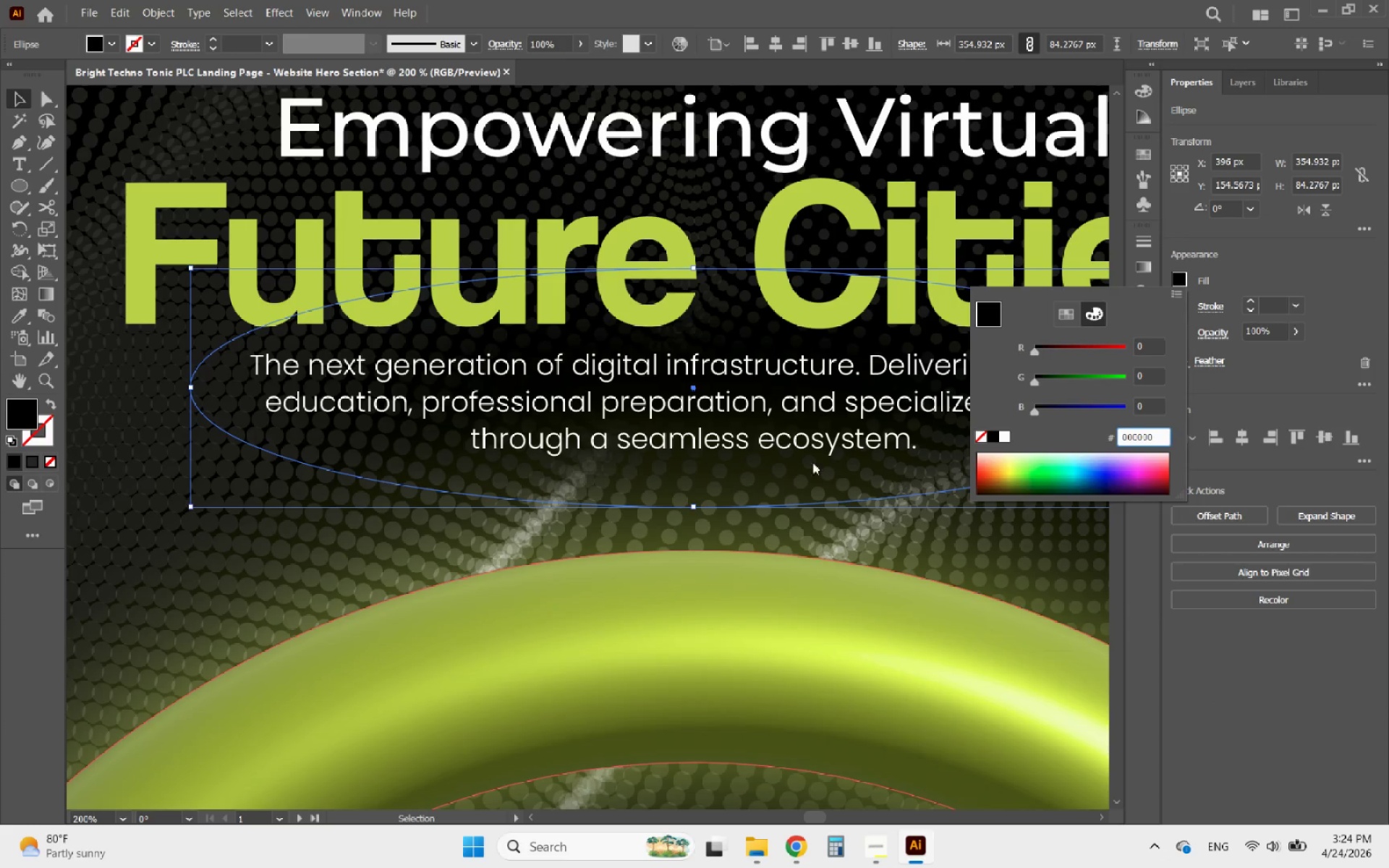 
left_click([695, 452])
 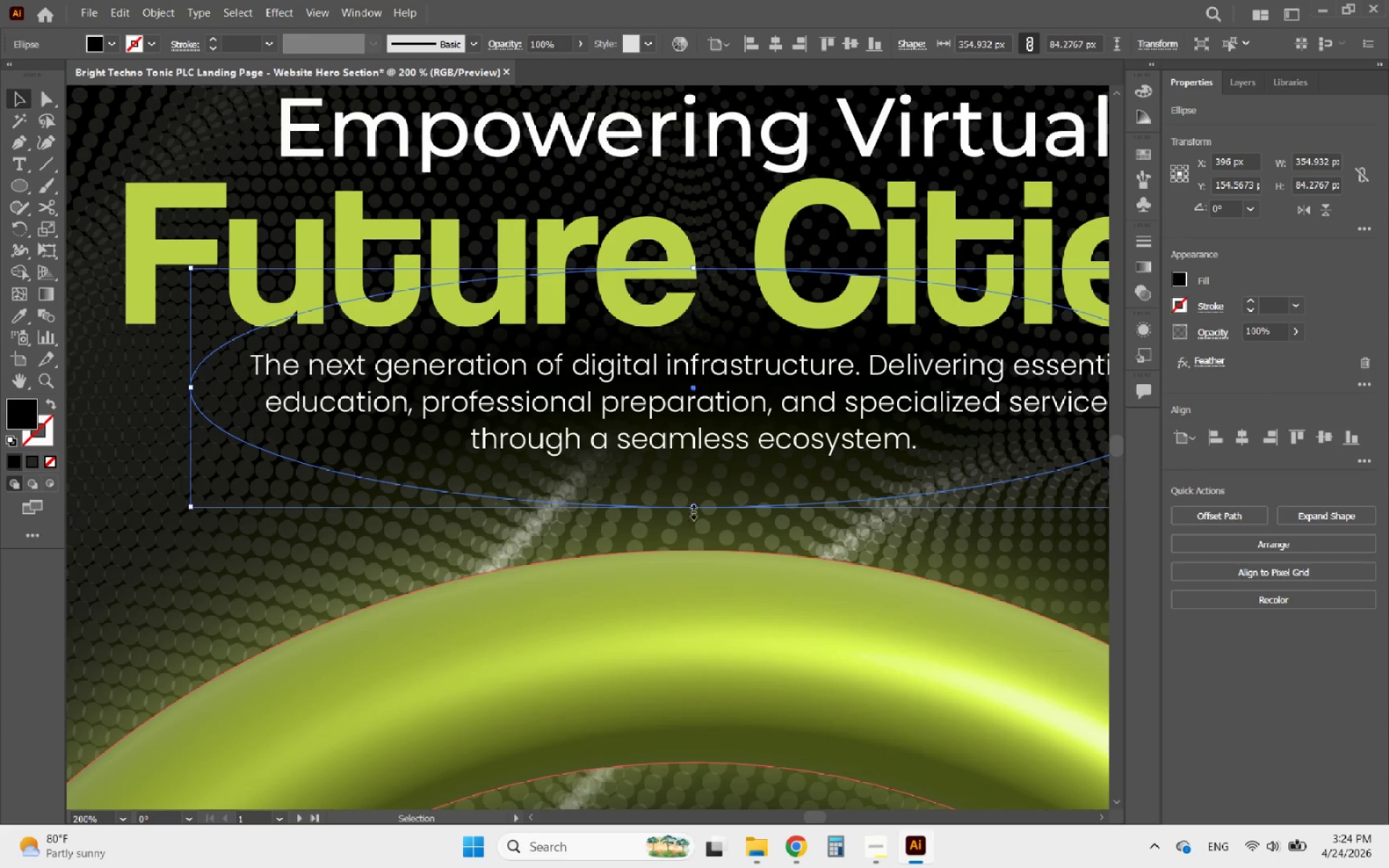 
left_click_drag(start_coordinate=[692, 509], to_coordinate=[693, 525])
 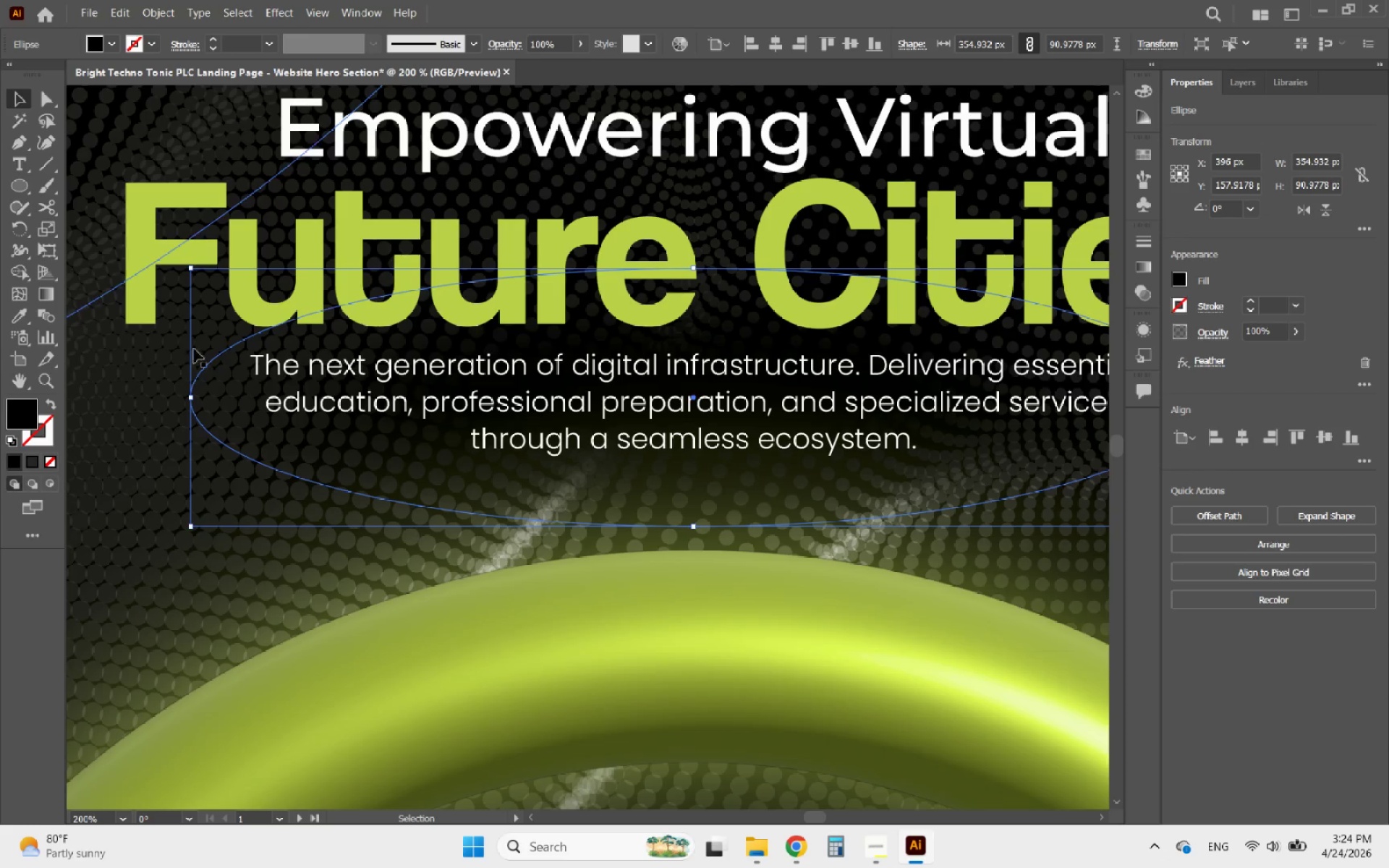 
hold_key(key=AltLeft, duration=0.47)
scroll: coordinate [655, 475], scroll_direction: down, amount: 2.0
 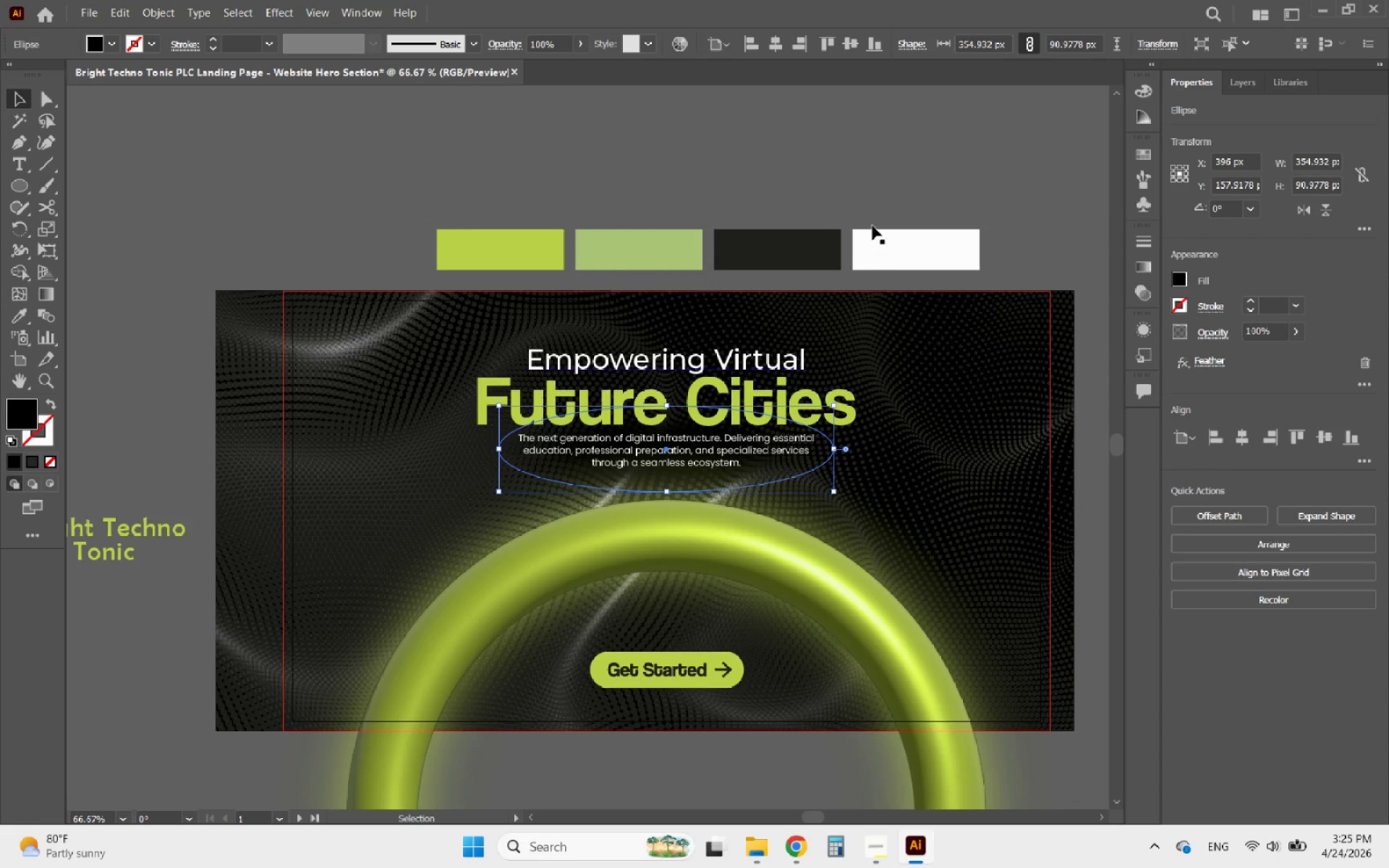 
left_click([841, 169])
 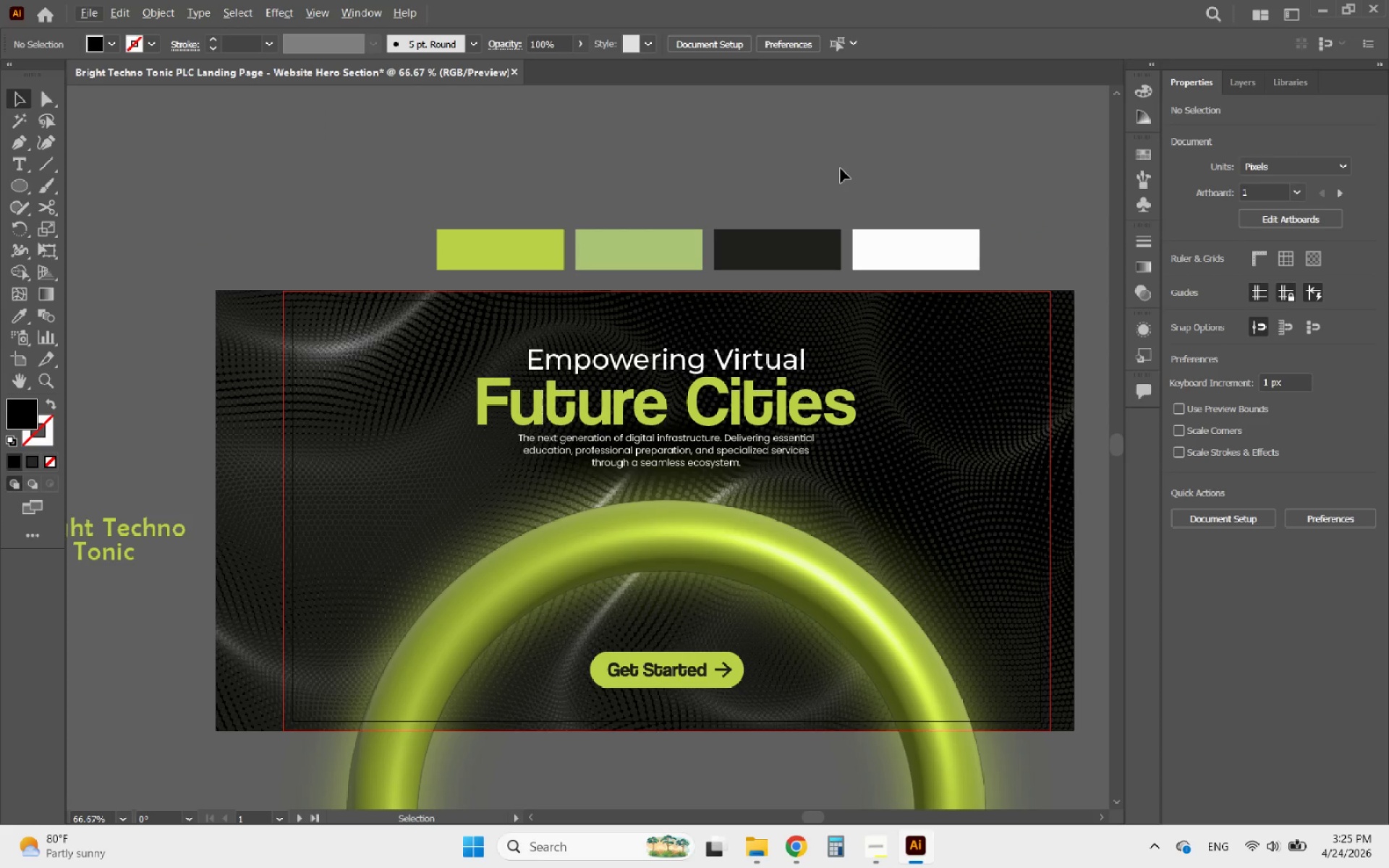 
key(Alt+AltLeft)
 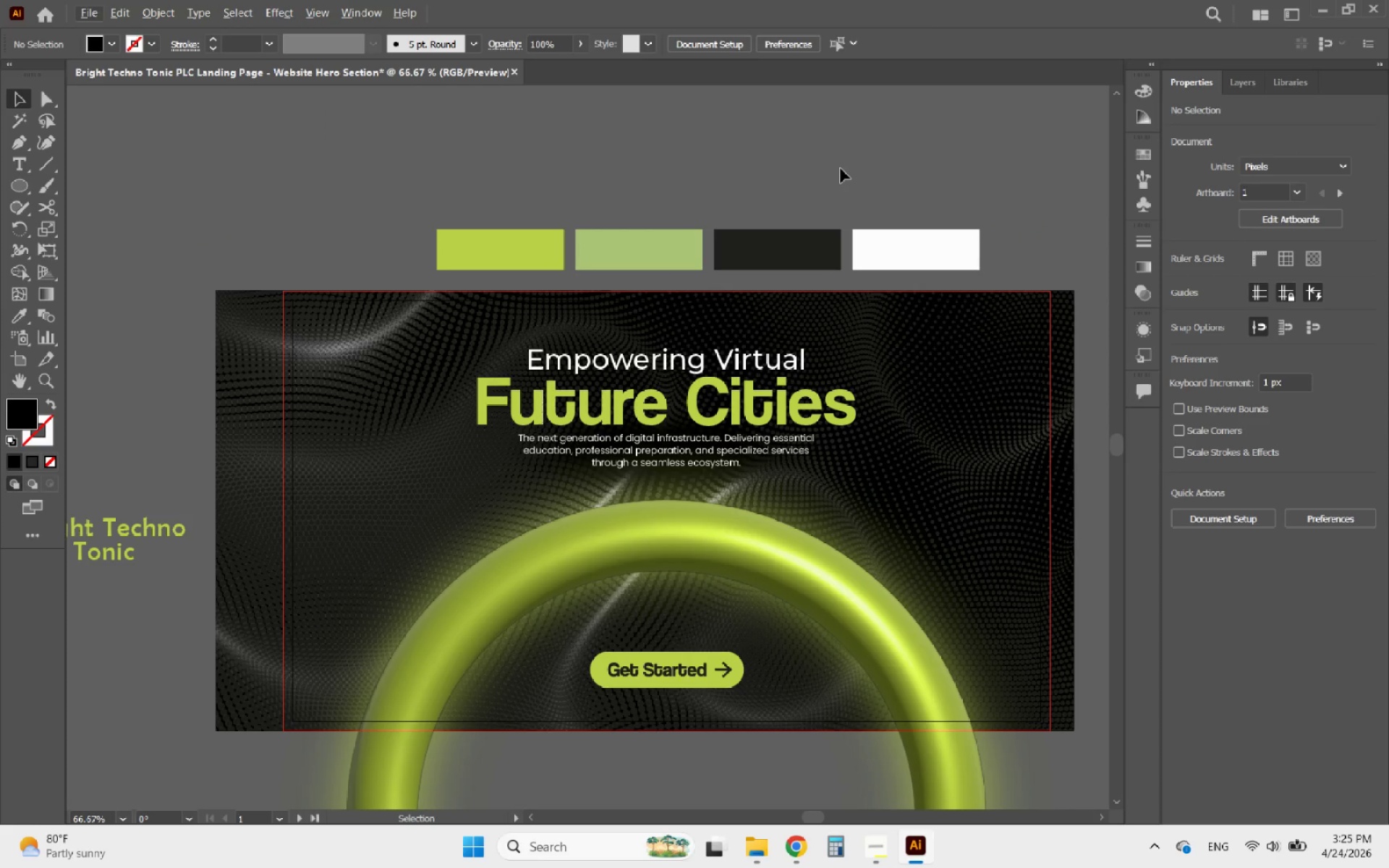 
key(Alt+AltLeft)
 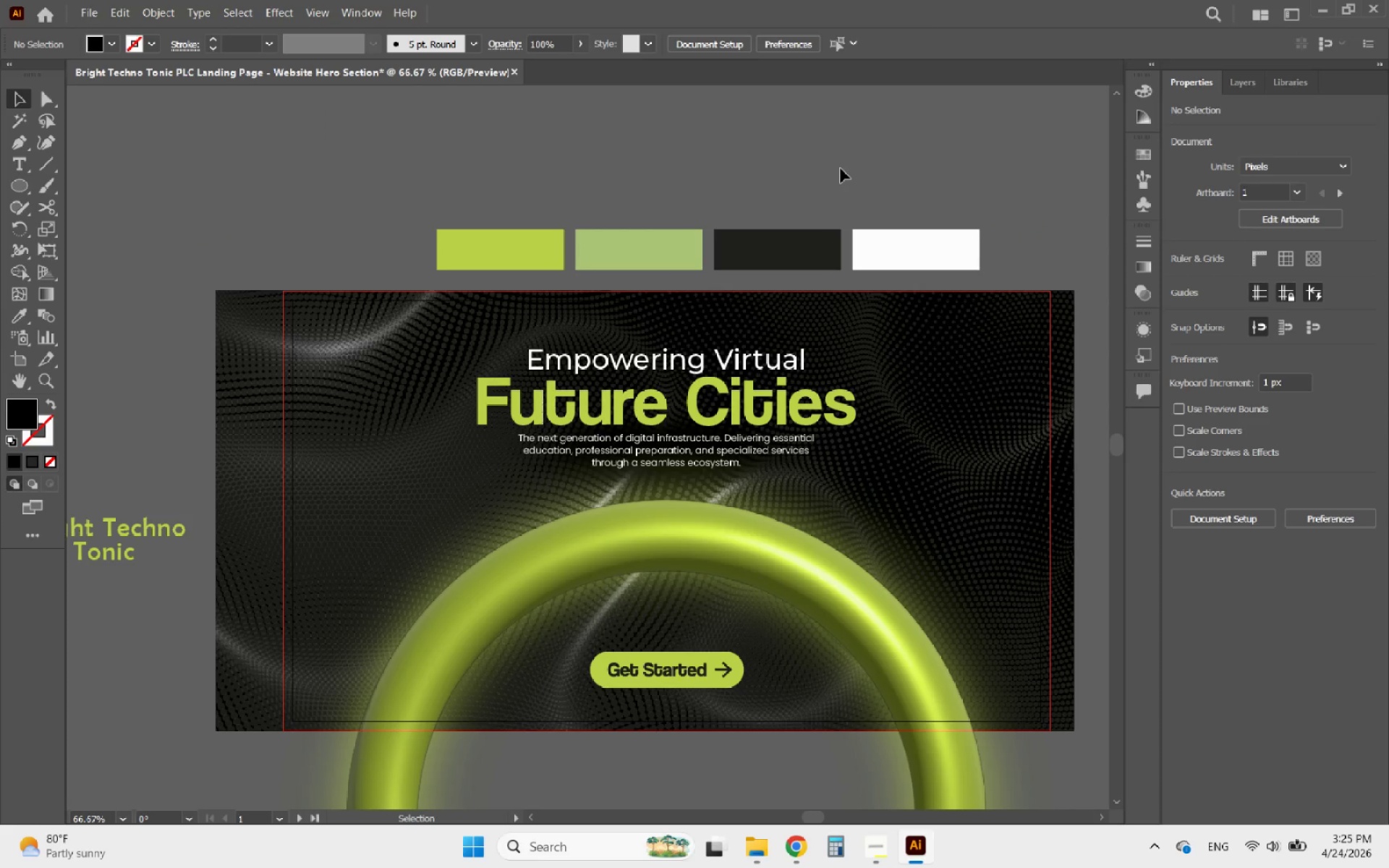 
hold_key(key=AltLeft, duration=2.89)
scroll: coordinate [706, 441], scroll_direction: up, amount: 2.0
 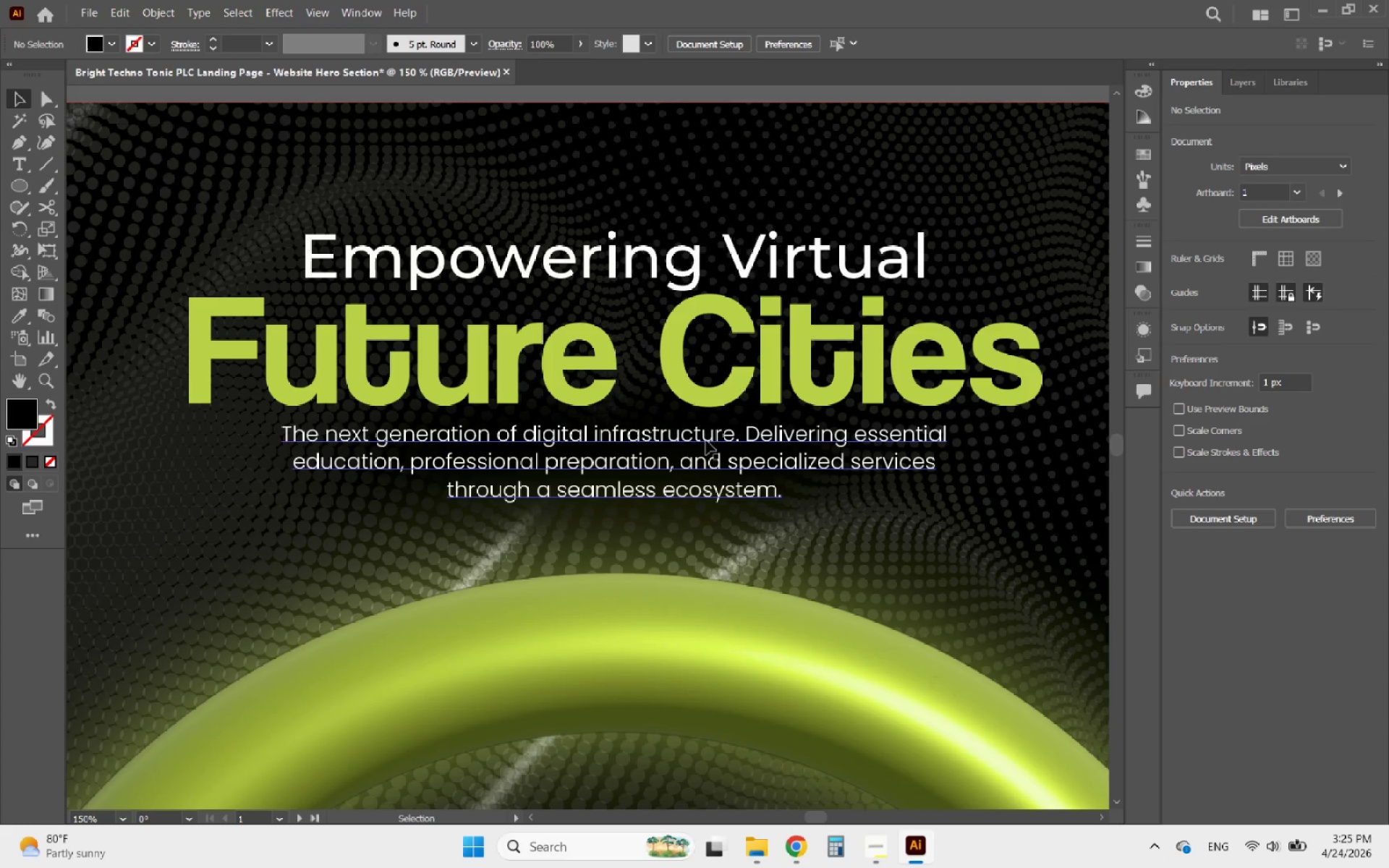 
hold_key(key=AltLeft, duration=0.94)
scroll: coordinate [715, 441], scroll_direction: down, amount: 1.0
 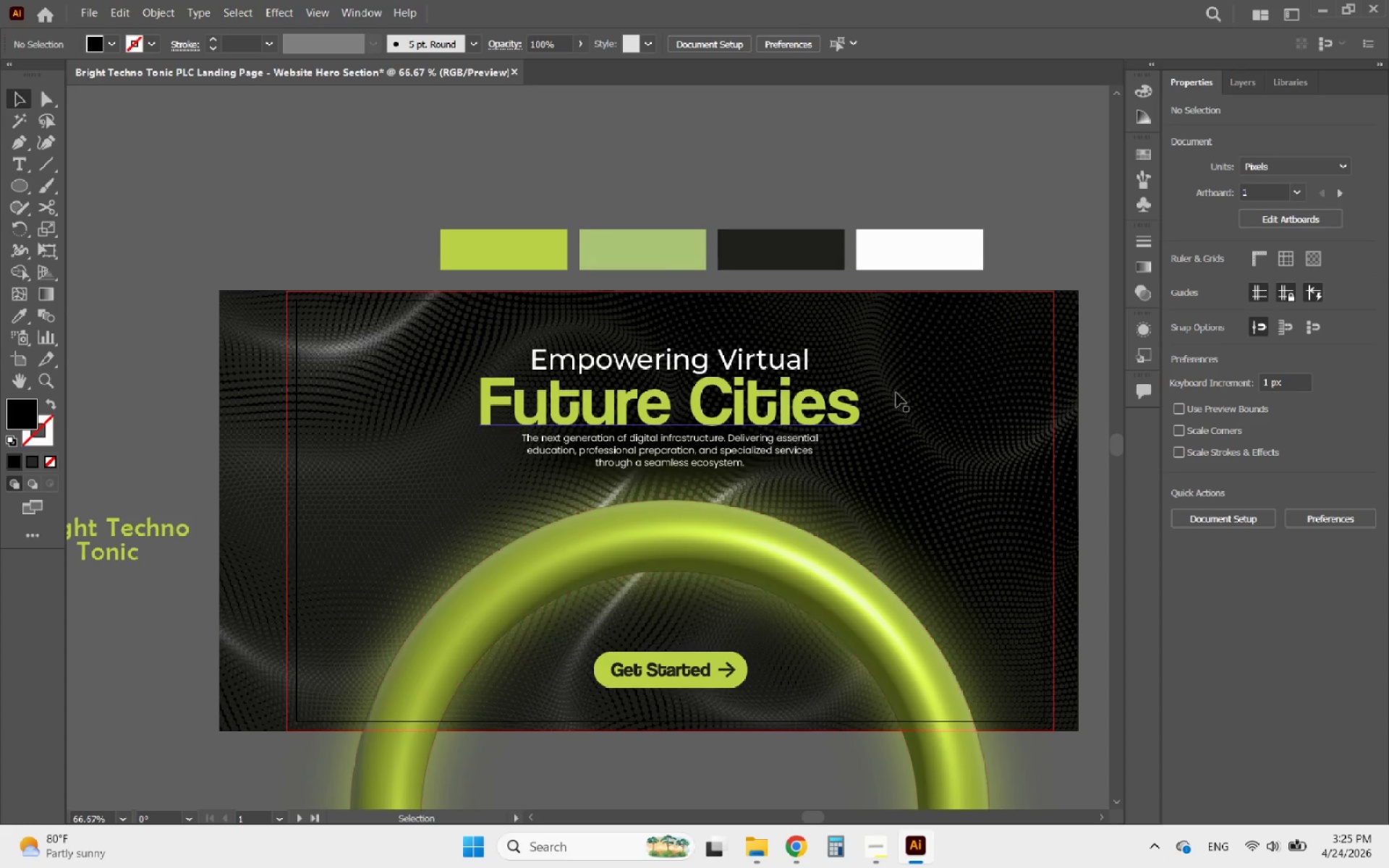 
left_click([586, 306])
 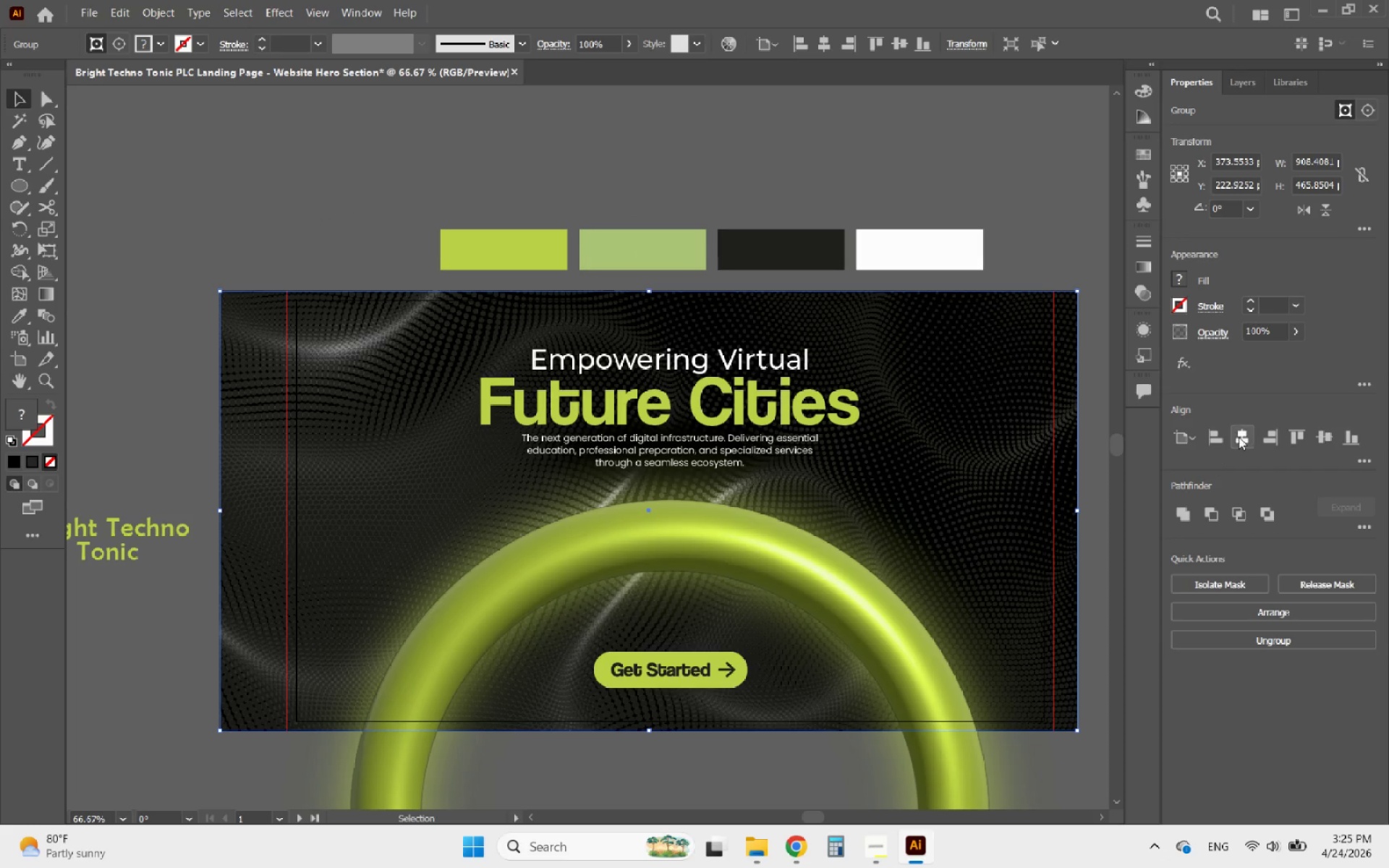 
left_click([1239, 437])
 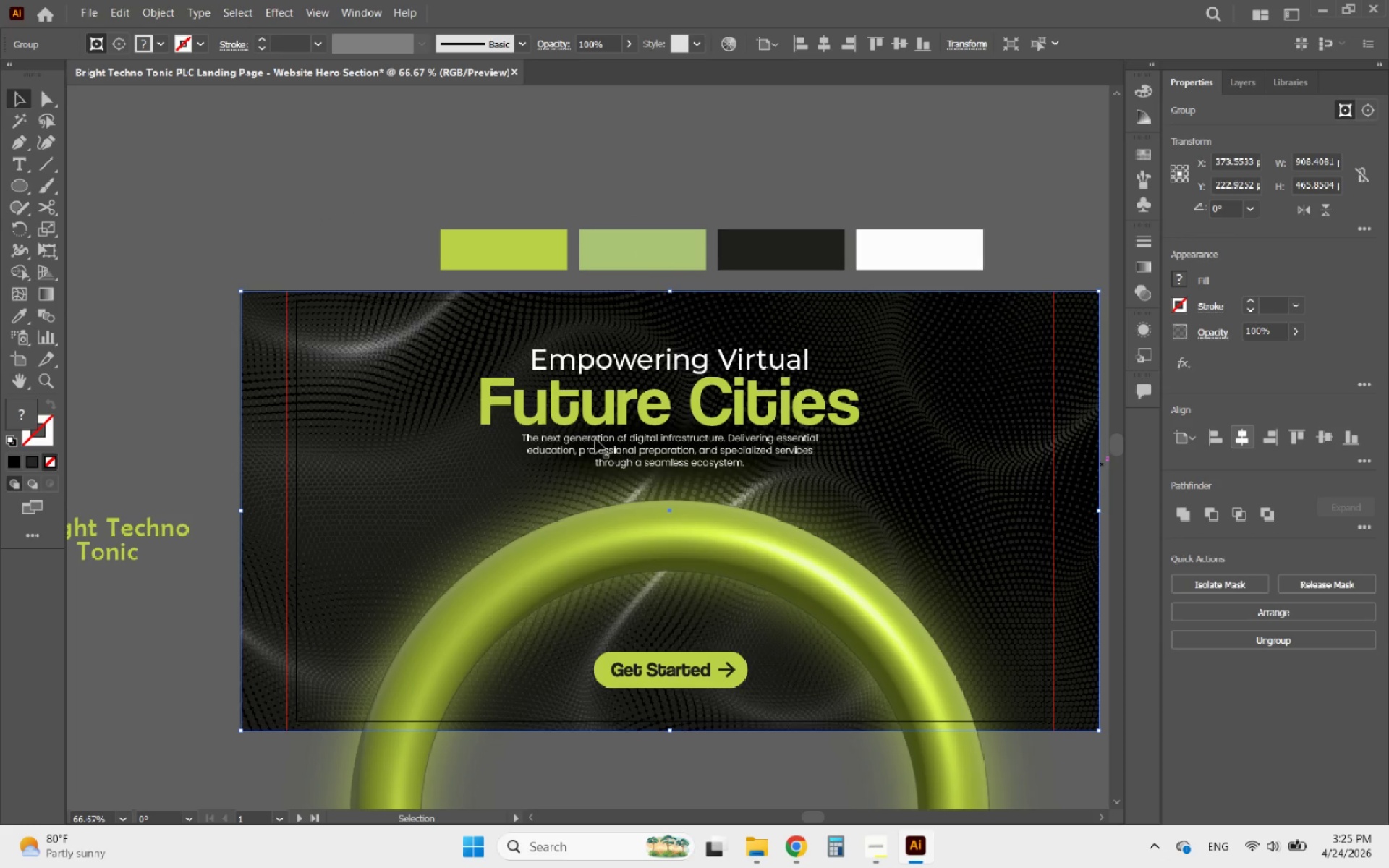 
hold_key(key=AltLeft, duration=1.69)
scroll: coordinate [363, 409], scroll_direction: down, amount: 2.0
 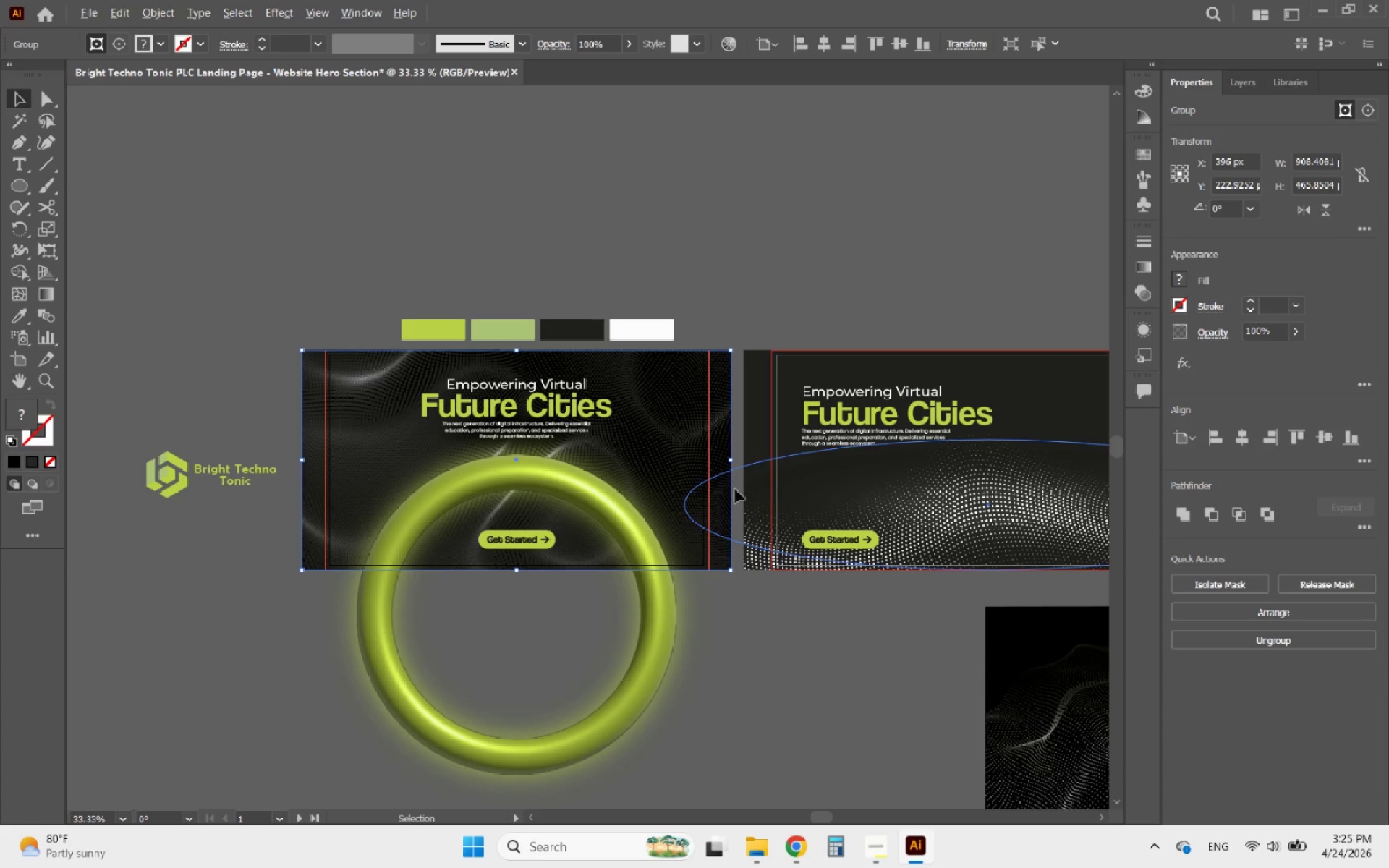 
scroll: coordinate [639, 489], scroll_direction: up, amount: 1.0
 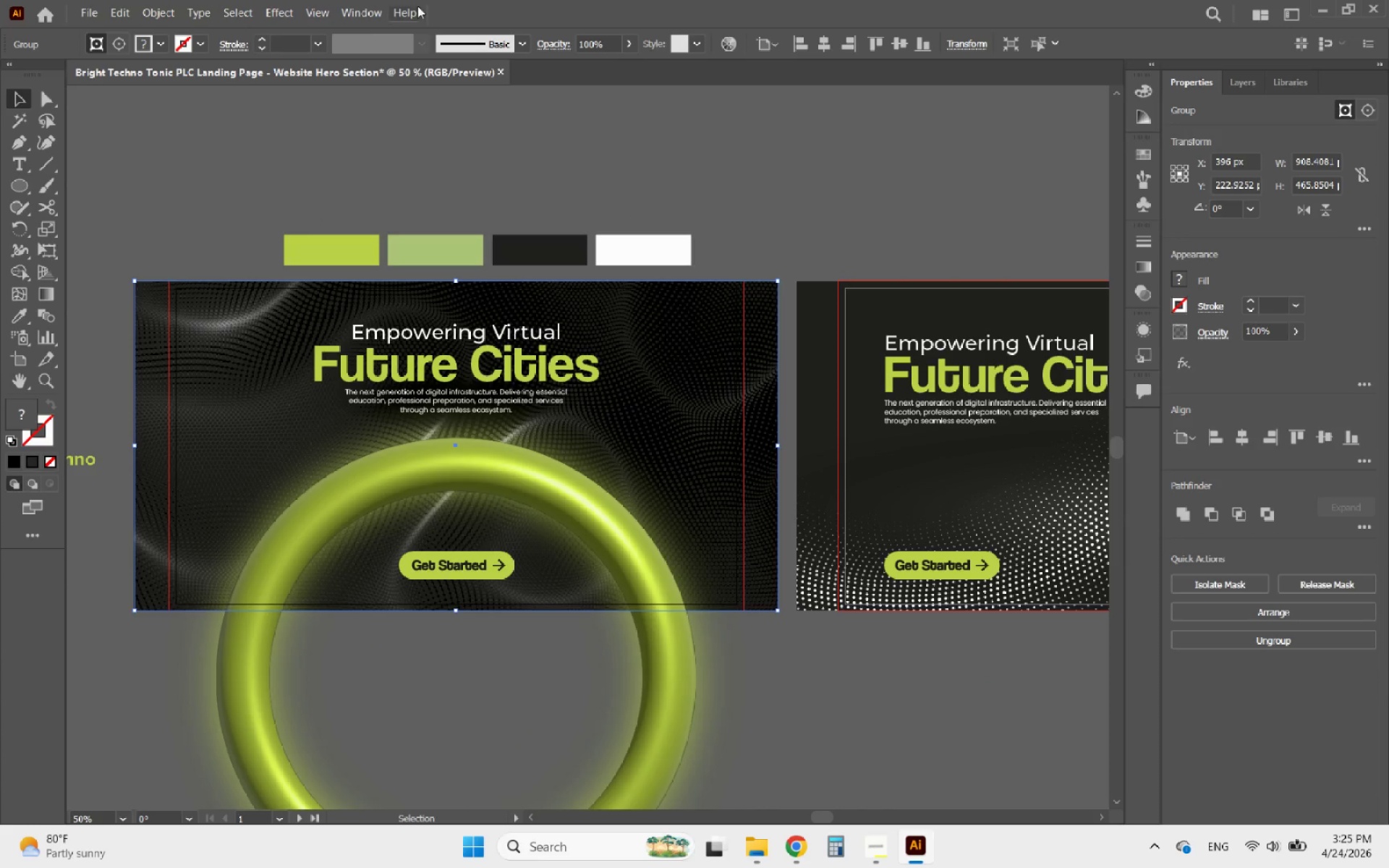 
left_click([303, 17])
 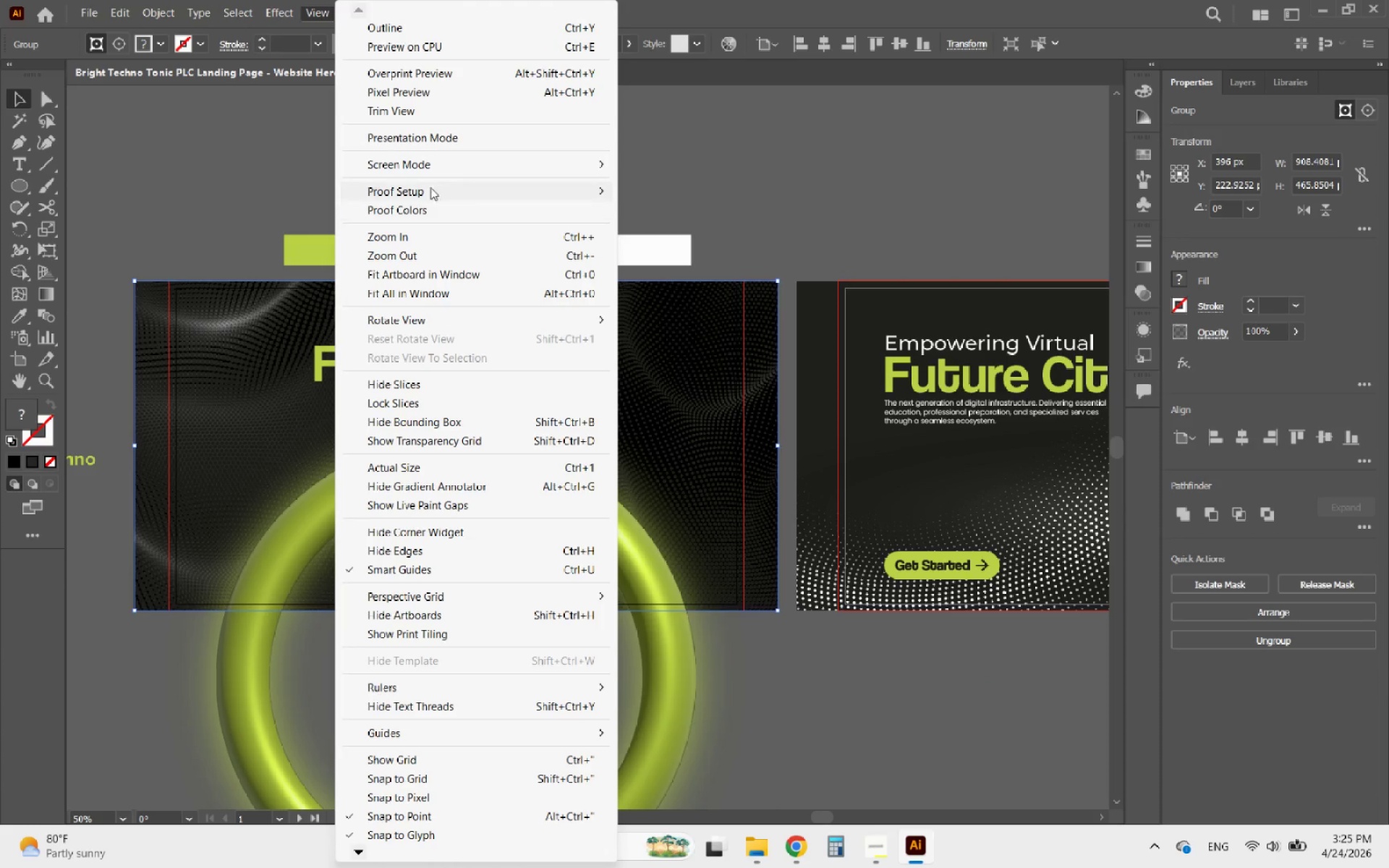 
left_click([415, 136])
 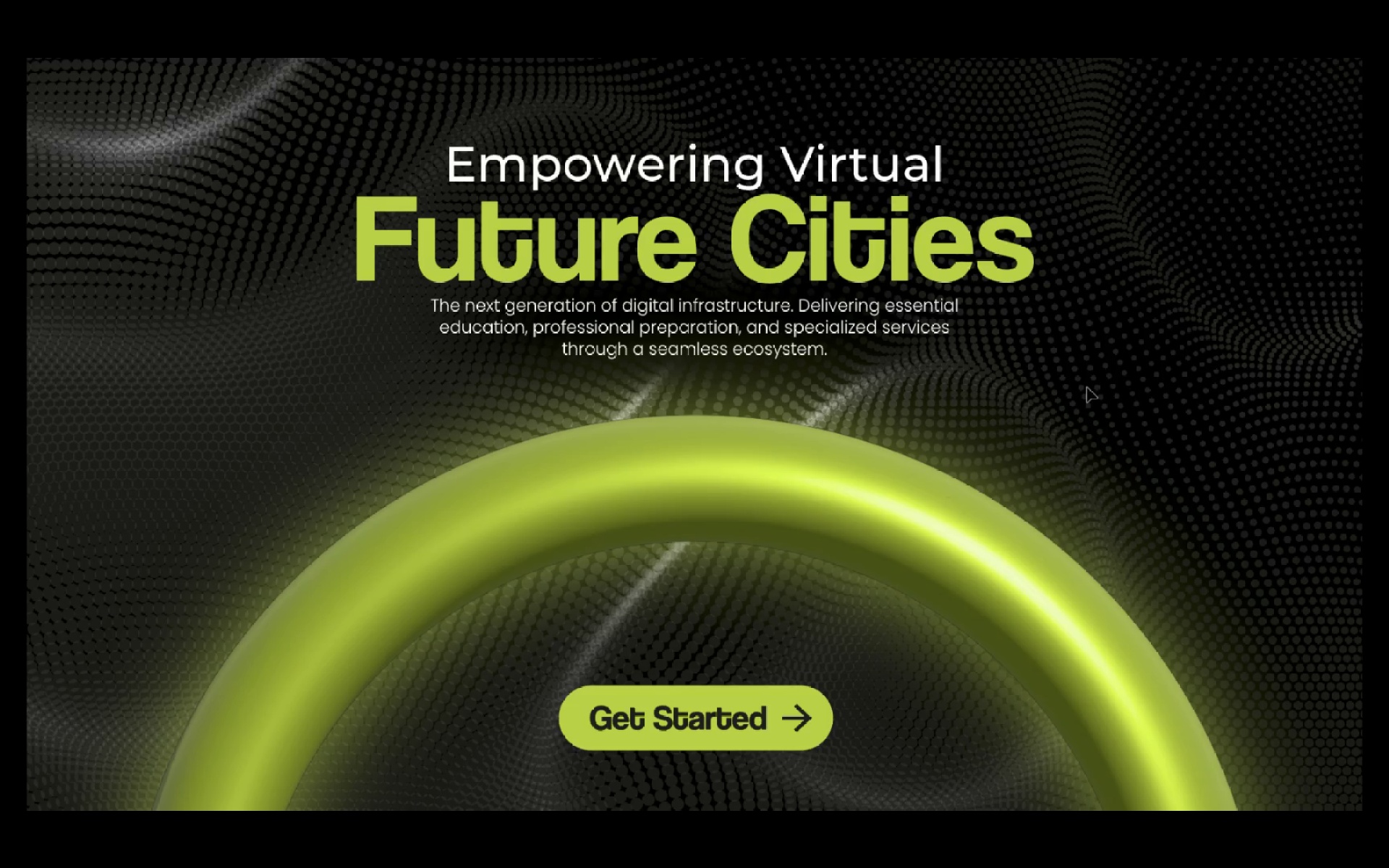 
key(Escape)
 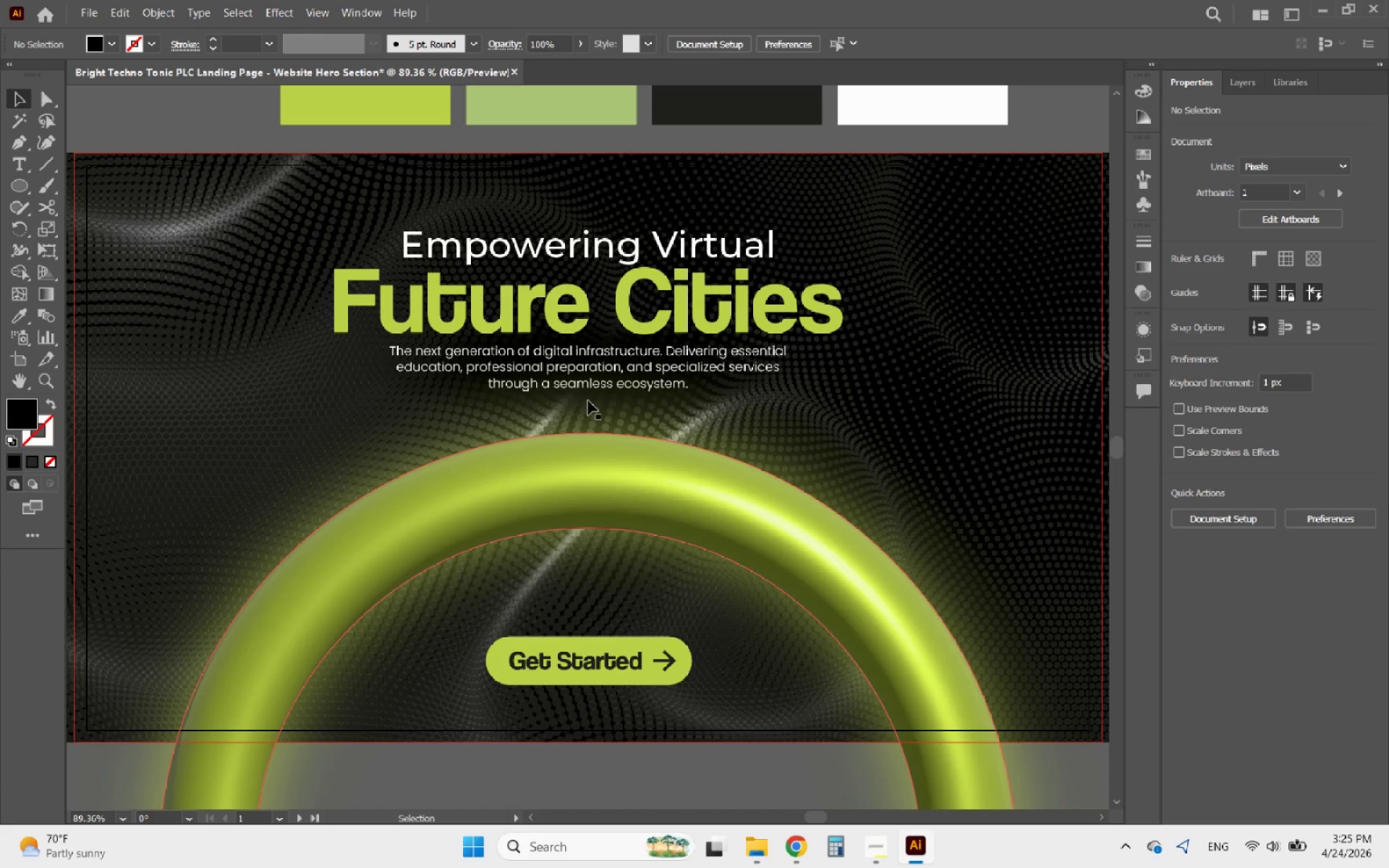 
hold_key(key=AltLeft, duration=0.92)
scroll: coordinate [449, 428], scroll_direction: down, amount: 1.0
 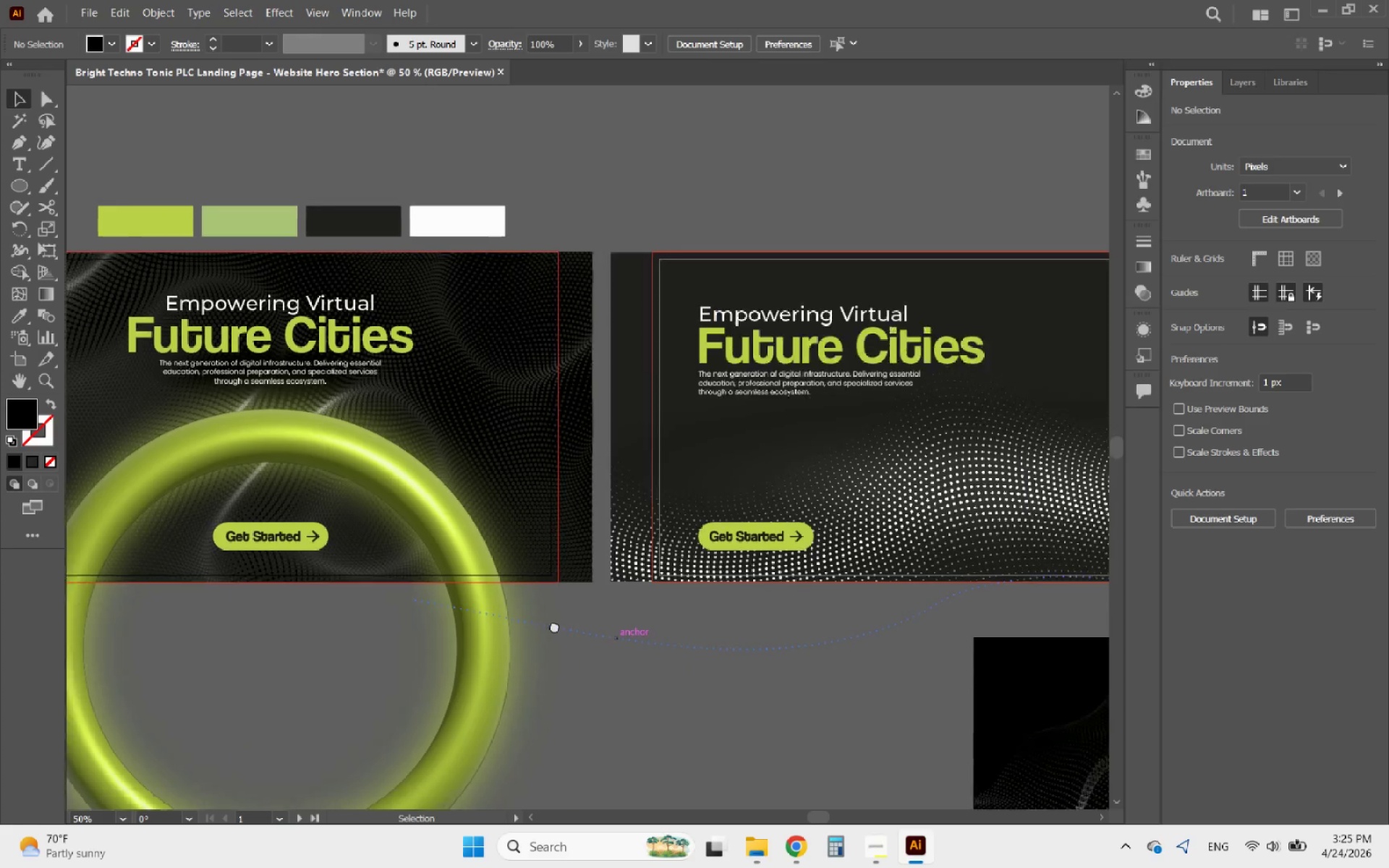 
hold_key(key=AltLeft, duration=1.05)
scroll: coordinate [606, 660], scroll_direction: down, amount: 2.0
 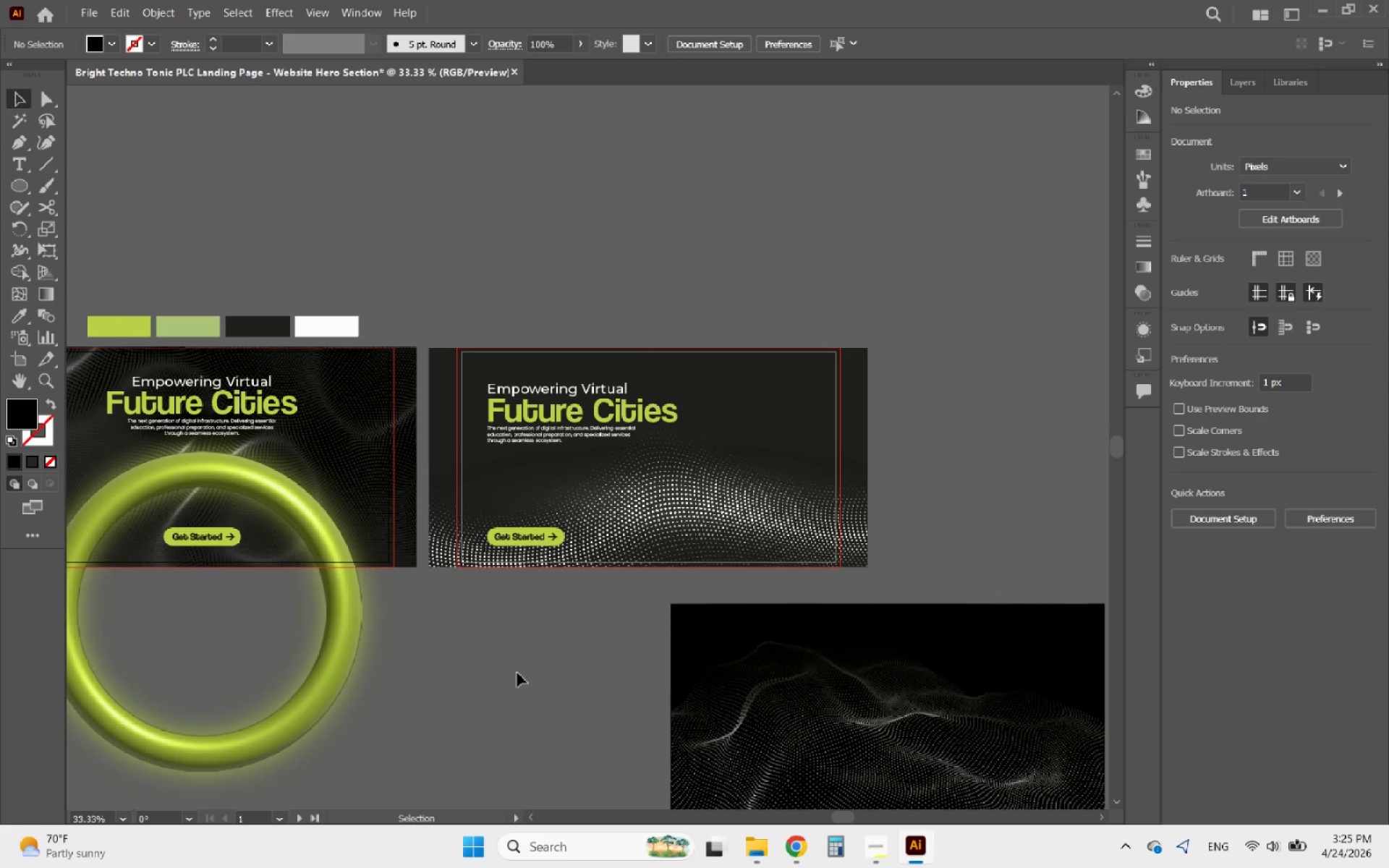 
hold_key(key=AltLeft, duration=2.73)
scroll: coordinate [570, 663], scroll_direction: down, amount: 2.0
 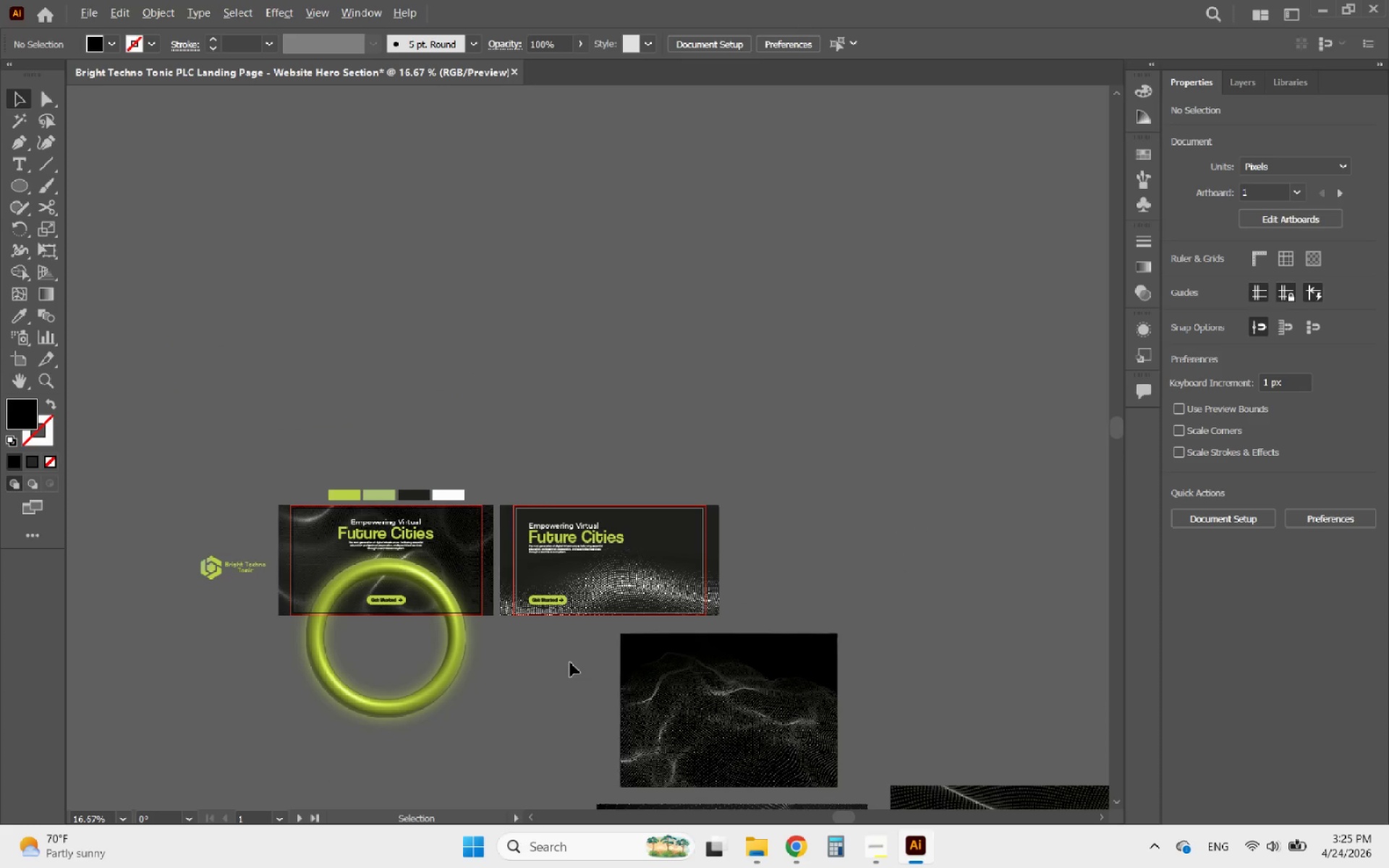 
scroll: coordinate [571, 643], scroll_direction: up, amount: 2.0
 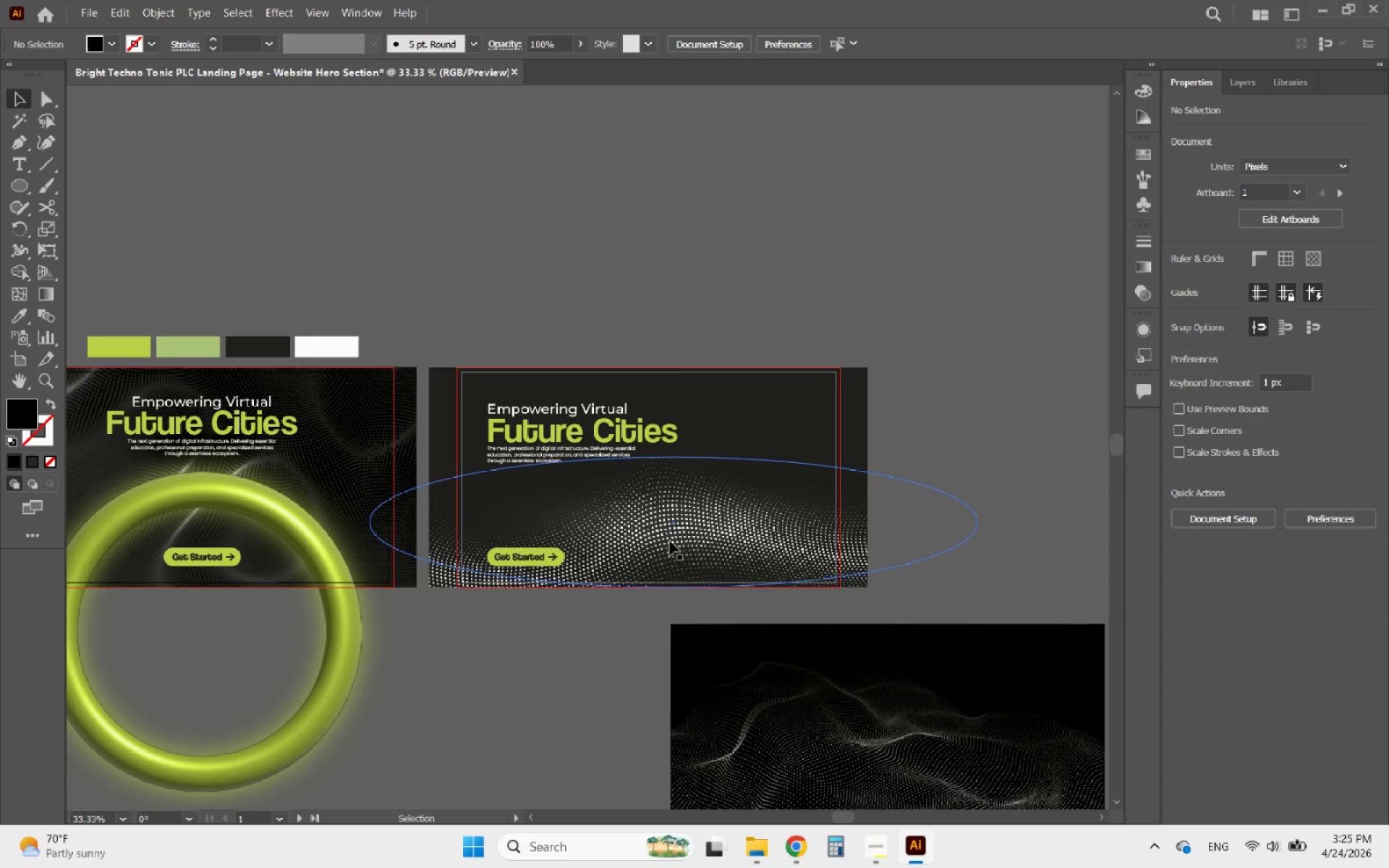 
hold_key(key=AltLeft, duration=0.78)
scroll: coordinate [657, 531], scroll_direction: up, amount: 1.0
 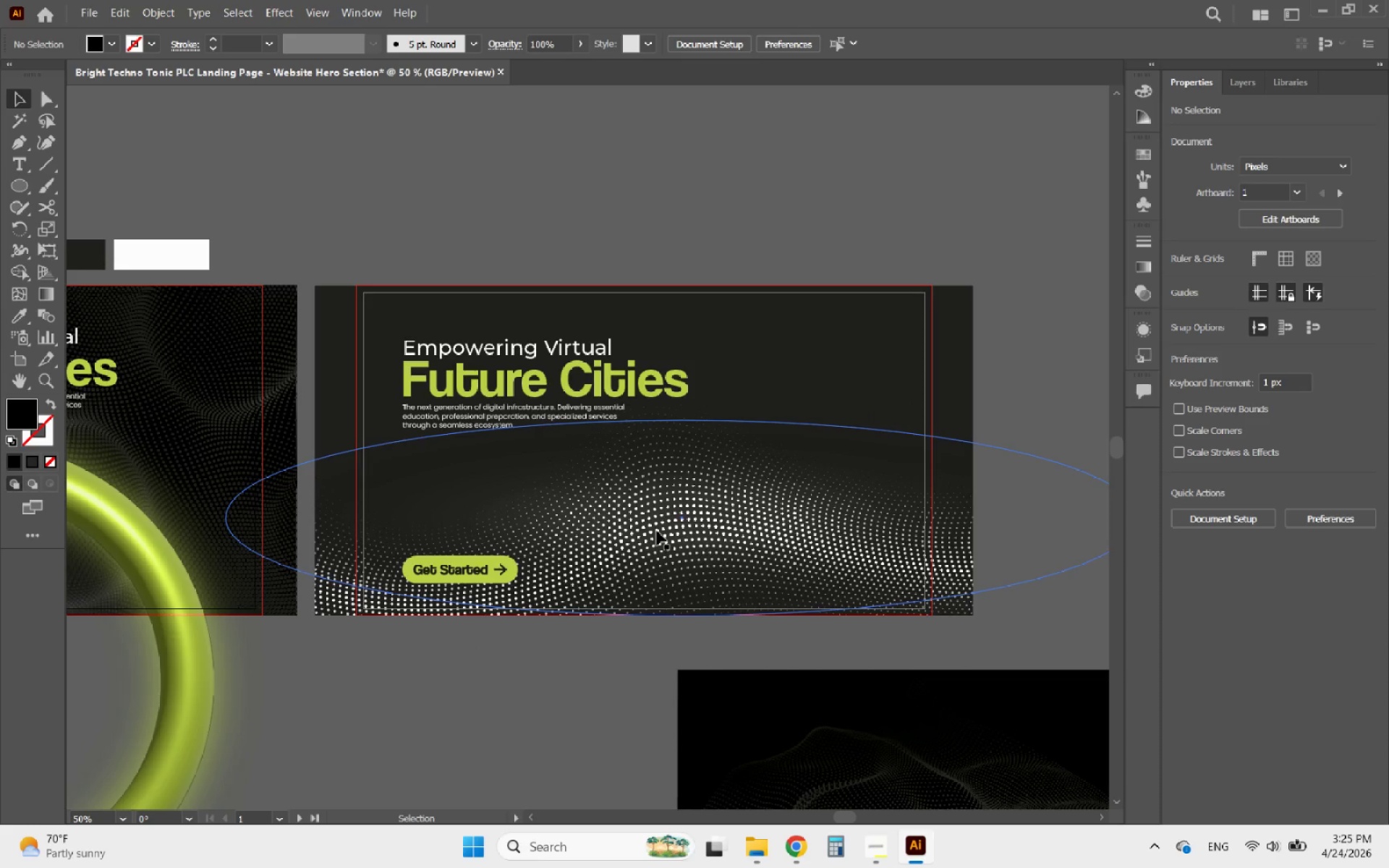 
hold_key(key=AltLeft, duration=1.47)
scroll: coordinate [517, 431], scroll_direction: up, amount: 1.0
 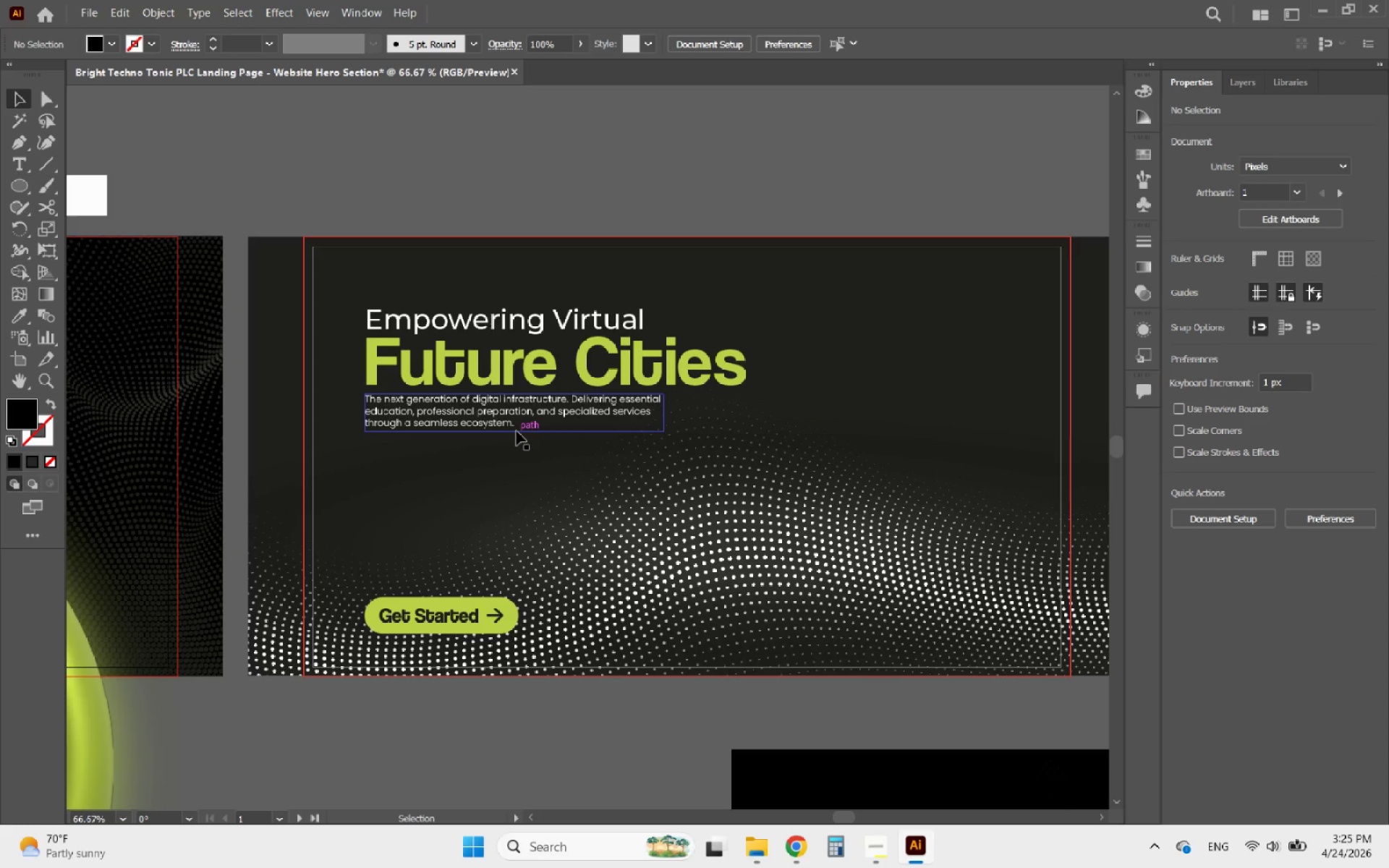 
hold_key(key=AltLeft, duration=0.73)
scroll: coordinate [541, 366], scroll_direction: down, amount: 5.0
 